 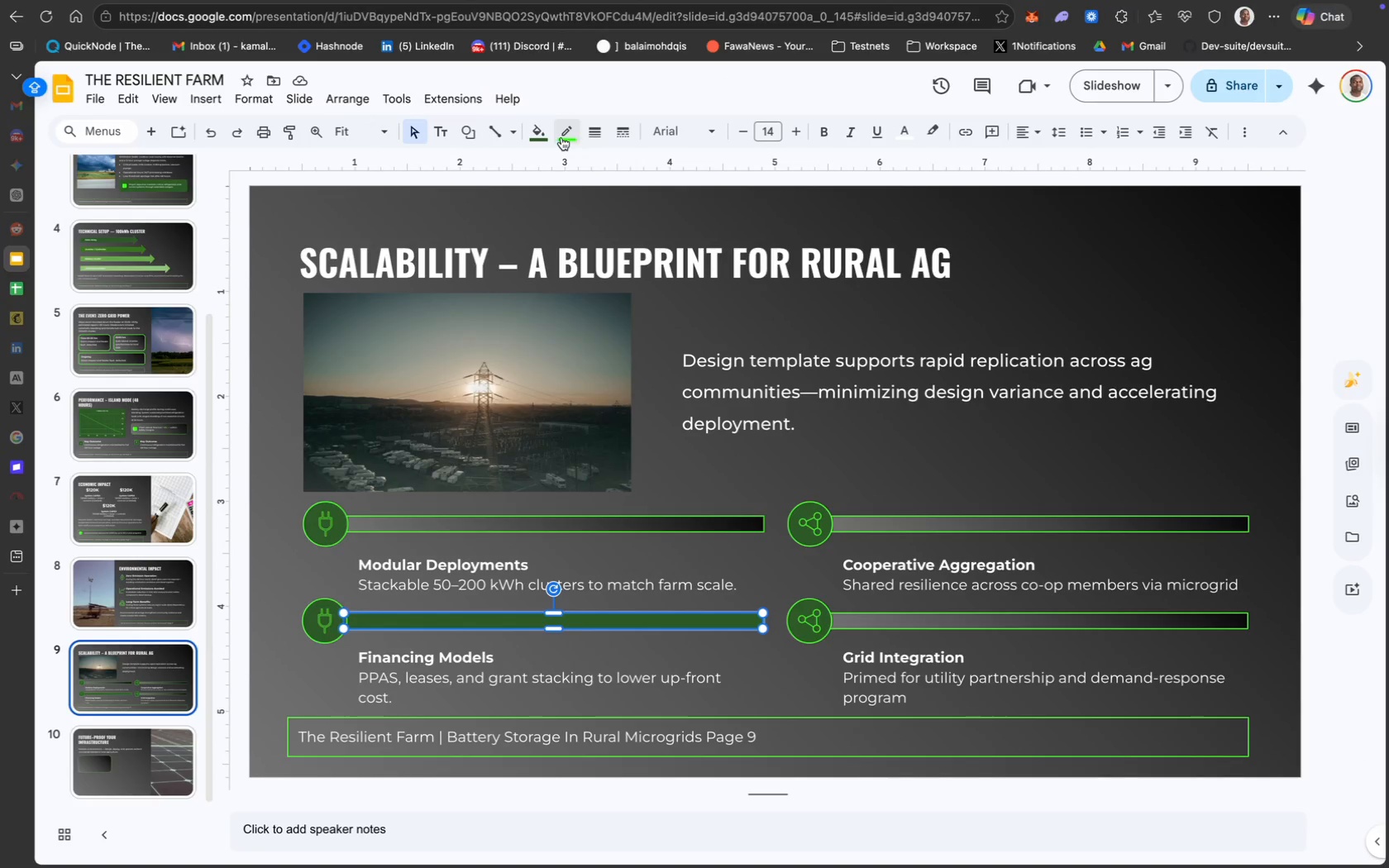 
left_click([551, 293])
 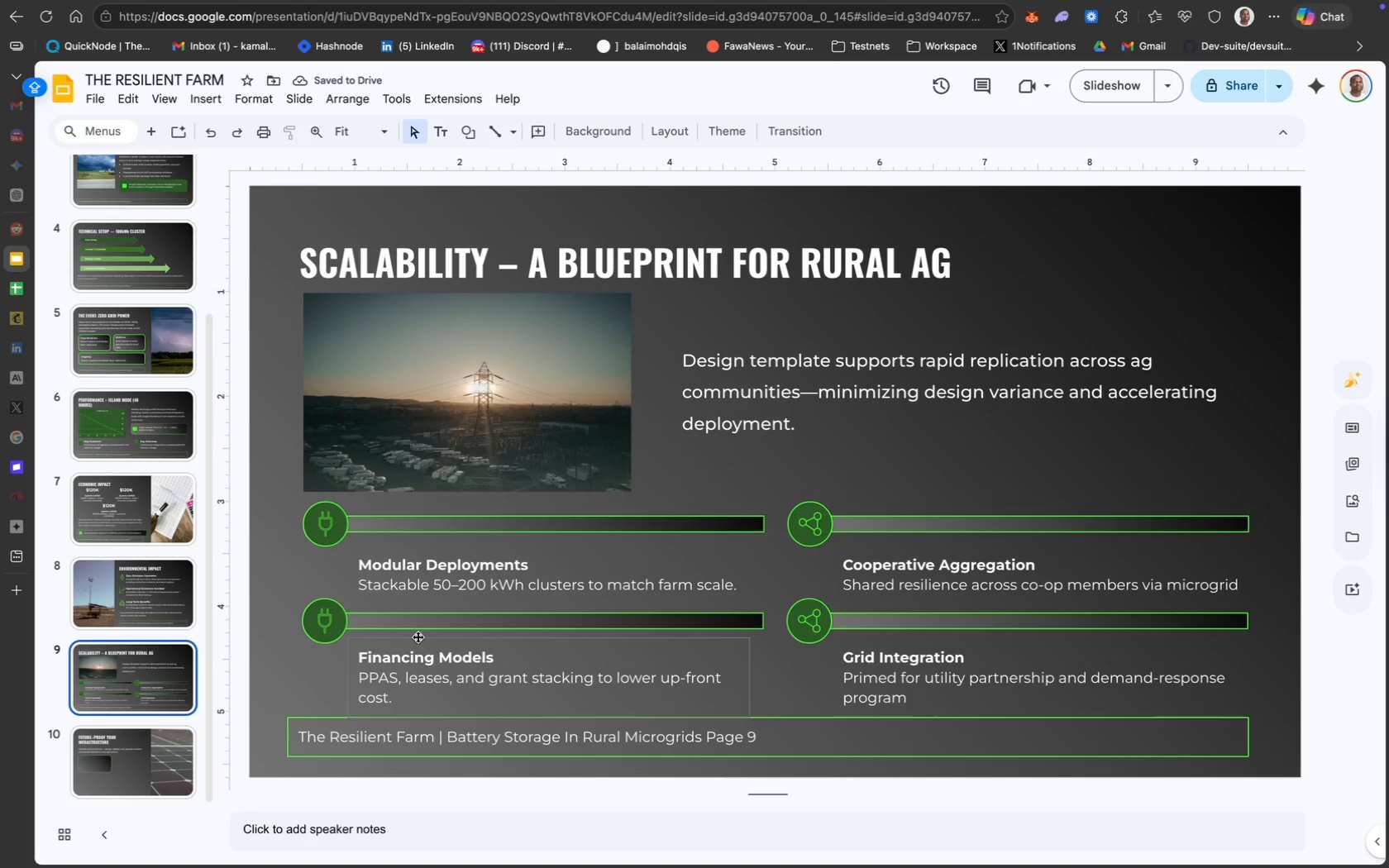 
wait(9.04)
 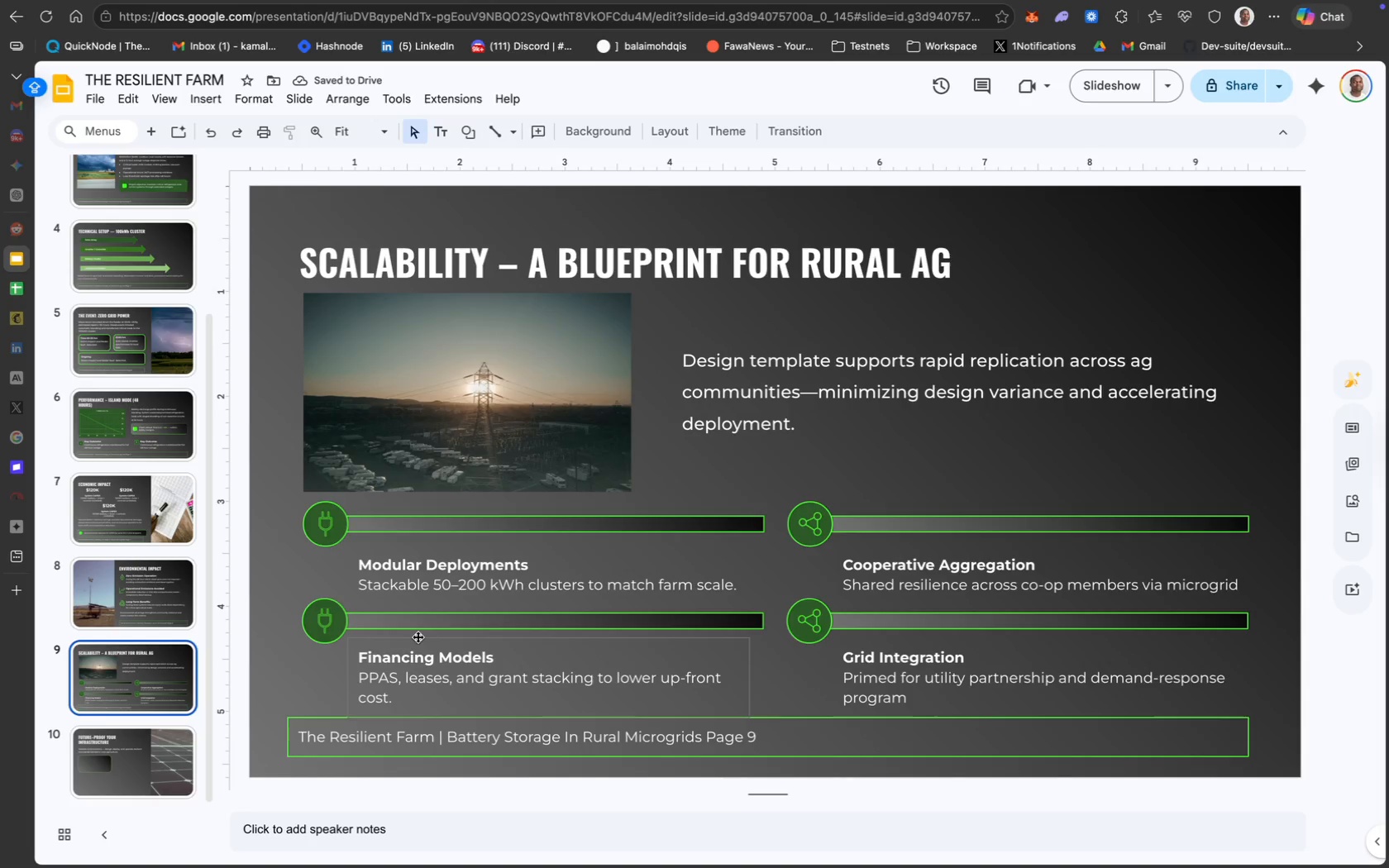 
left_click([156, 435])
 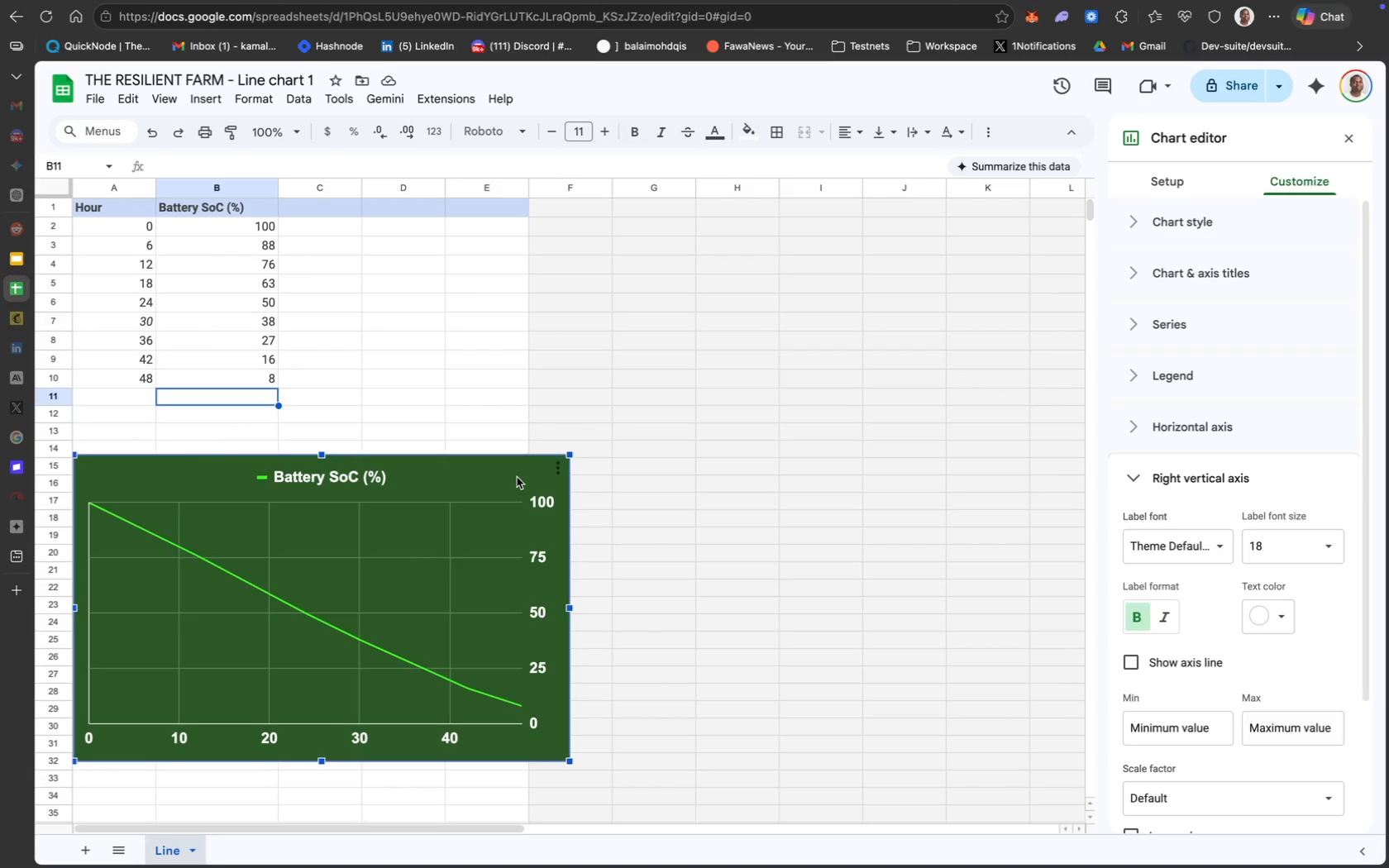 
wait(6.09)
 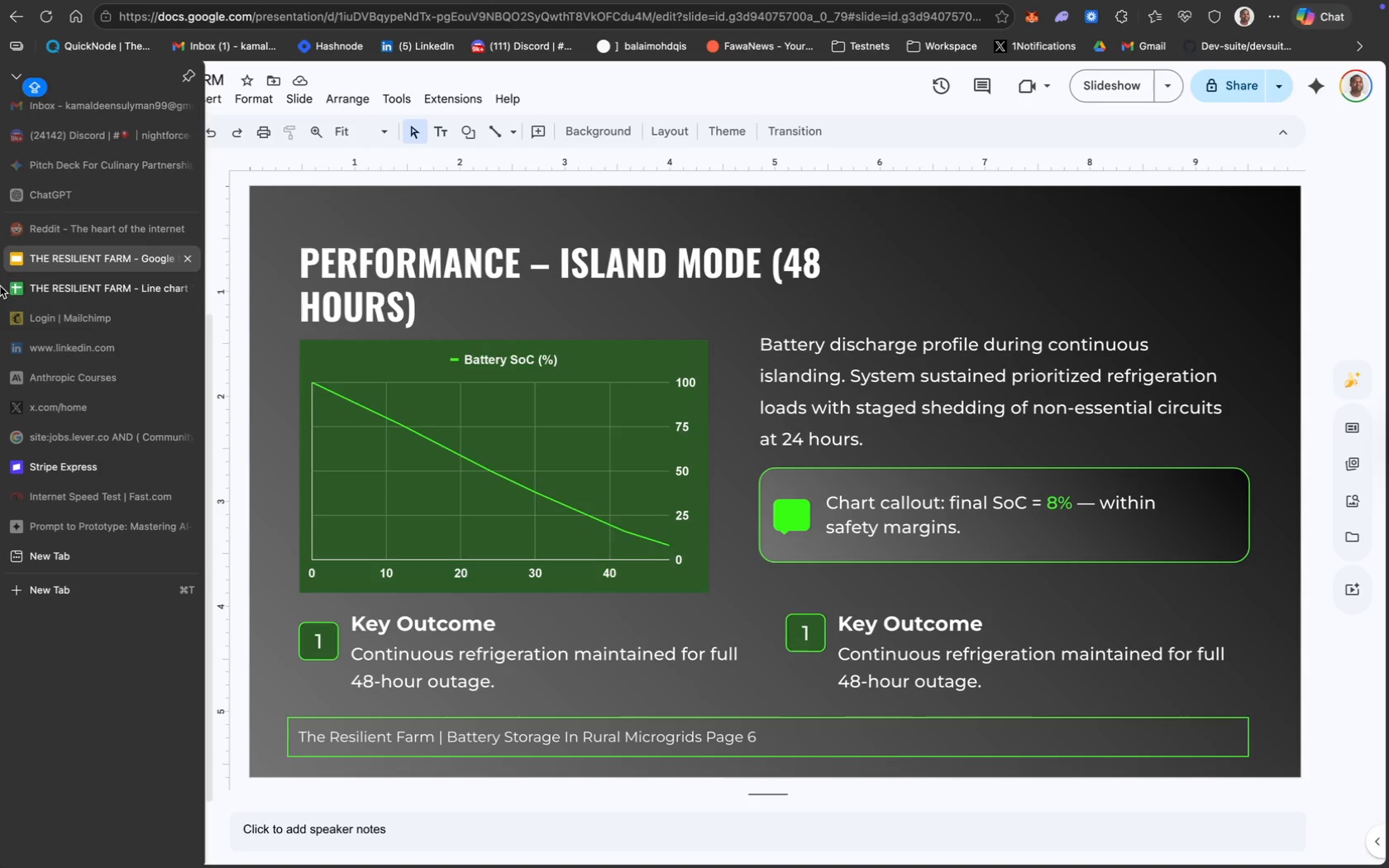 
scroll: coordinate [1210, 220], scroll_direction: up, amount: 16.0
 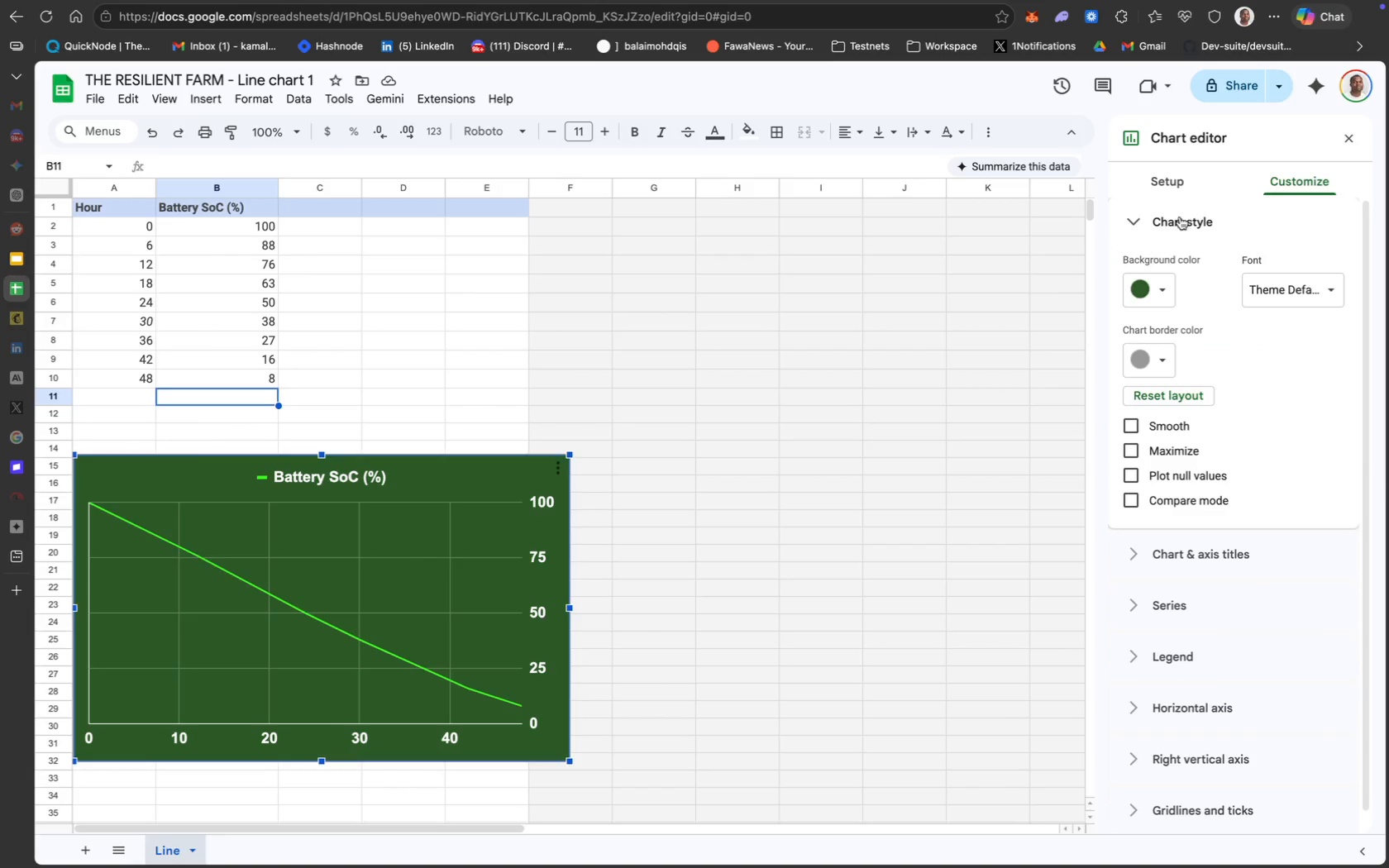 
mouse_move([1172, 291])
 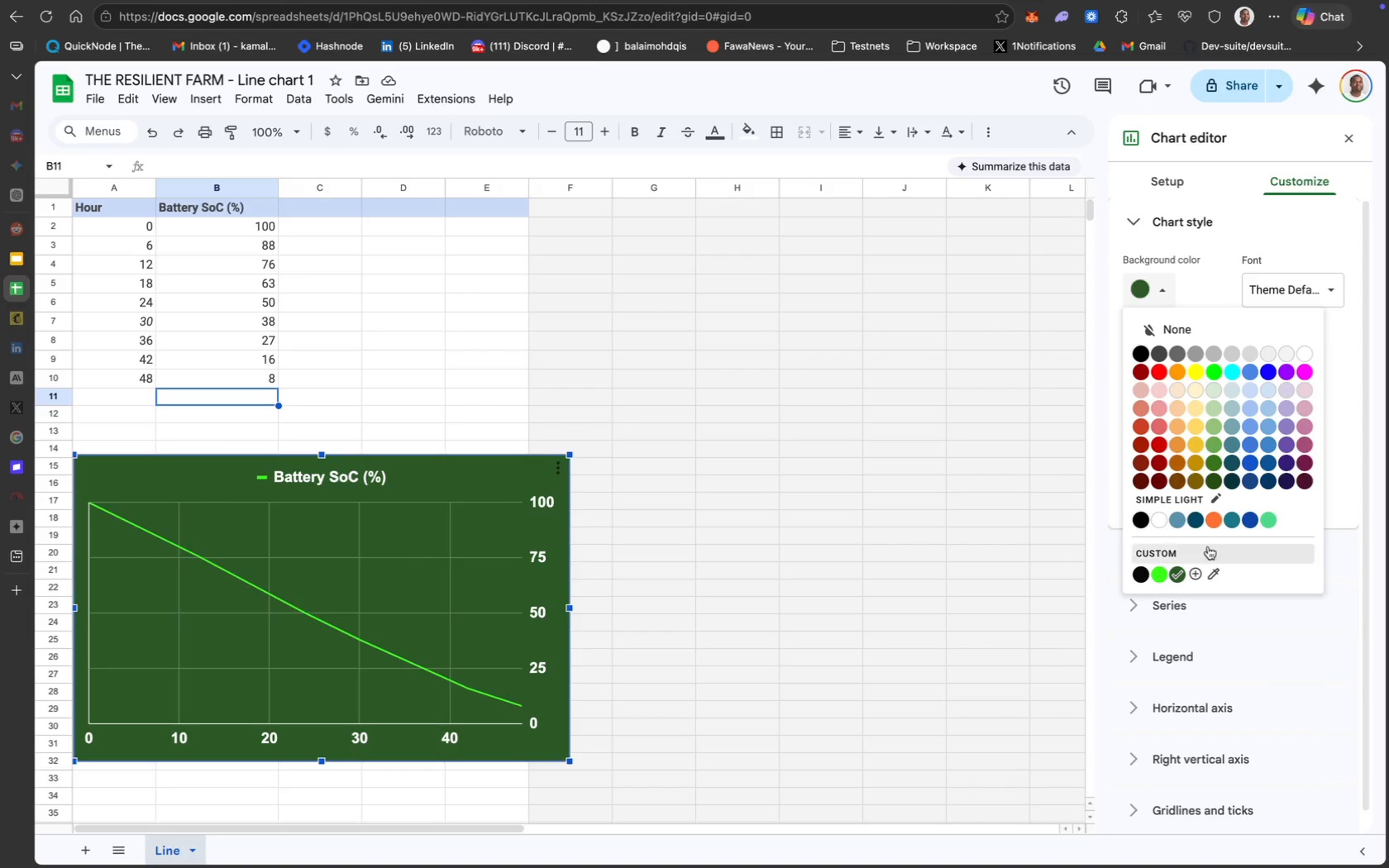 
mouse_move([1190, 570])
 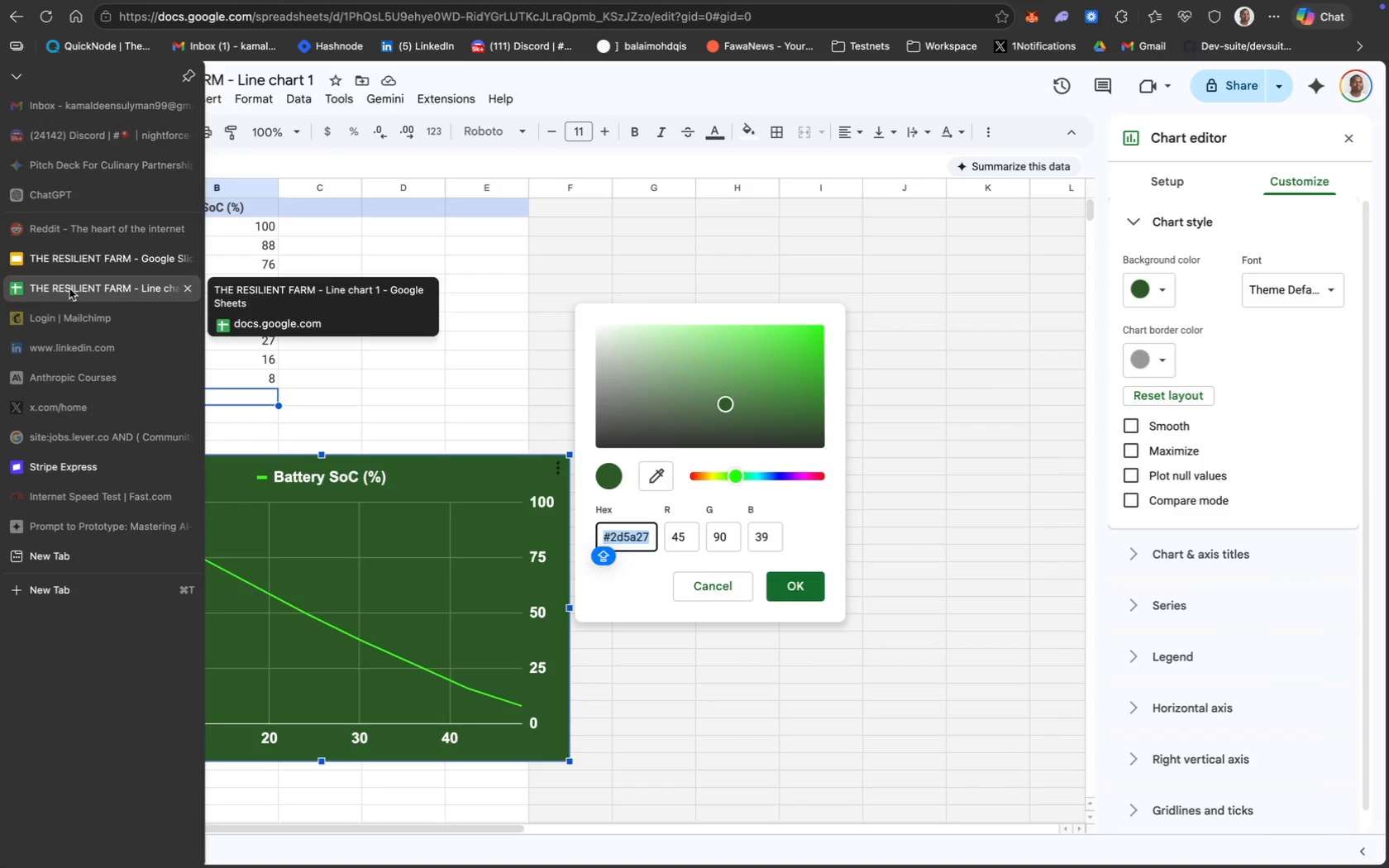 
wait(13.68)
 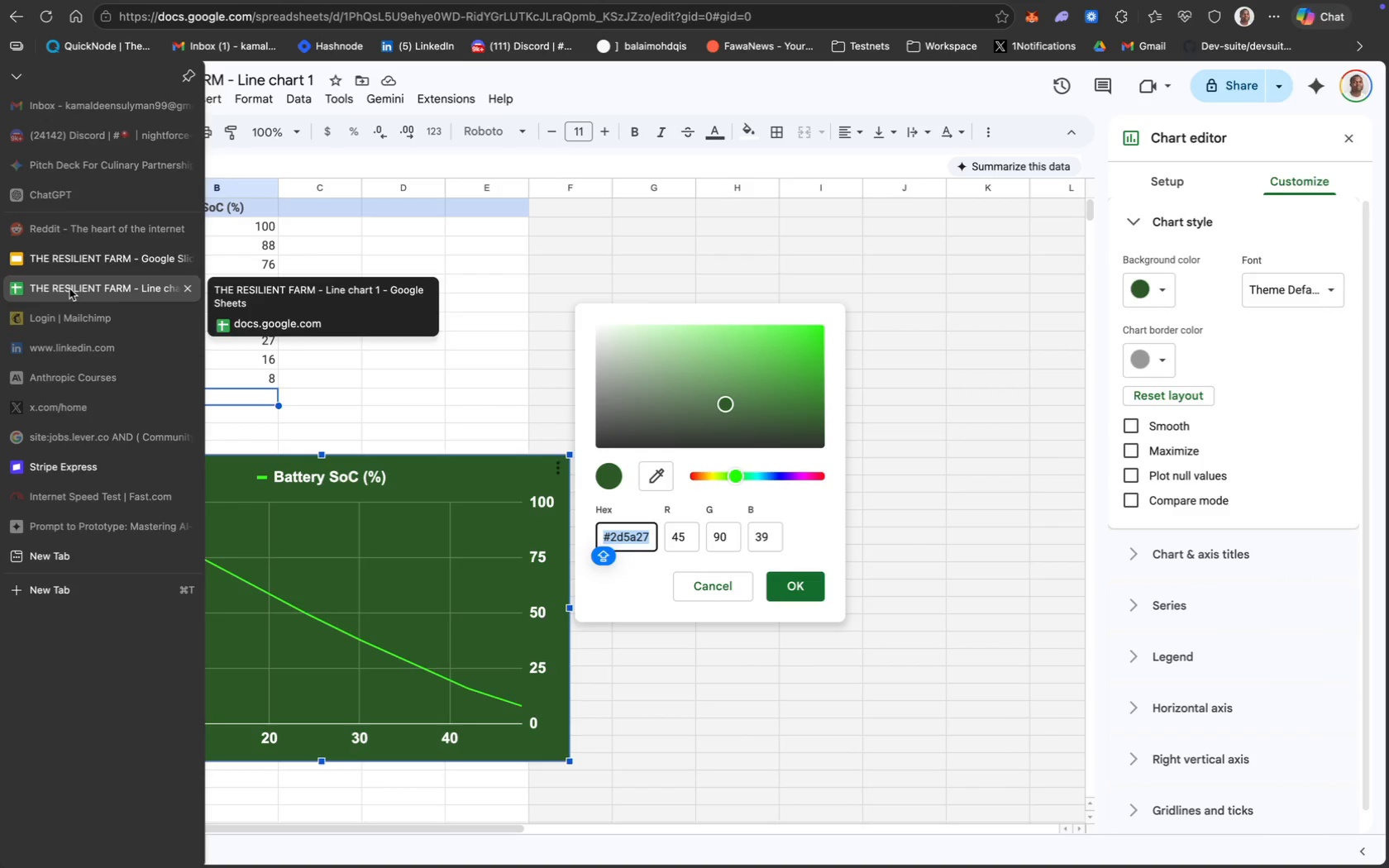 
left_click([437, 474])
 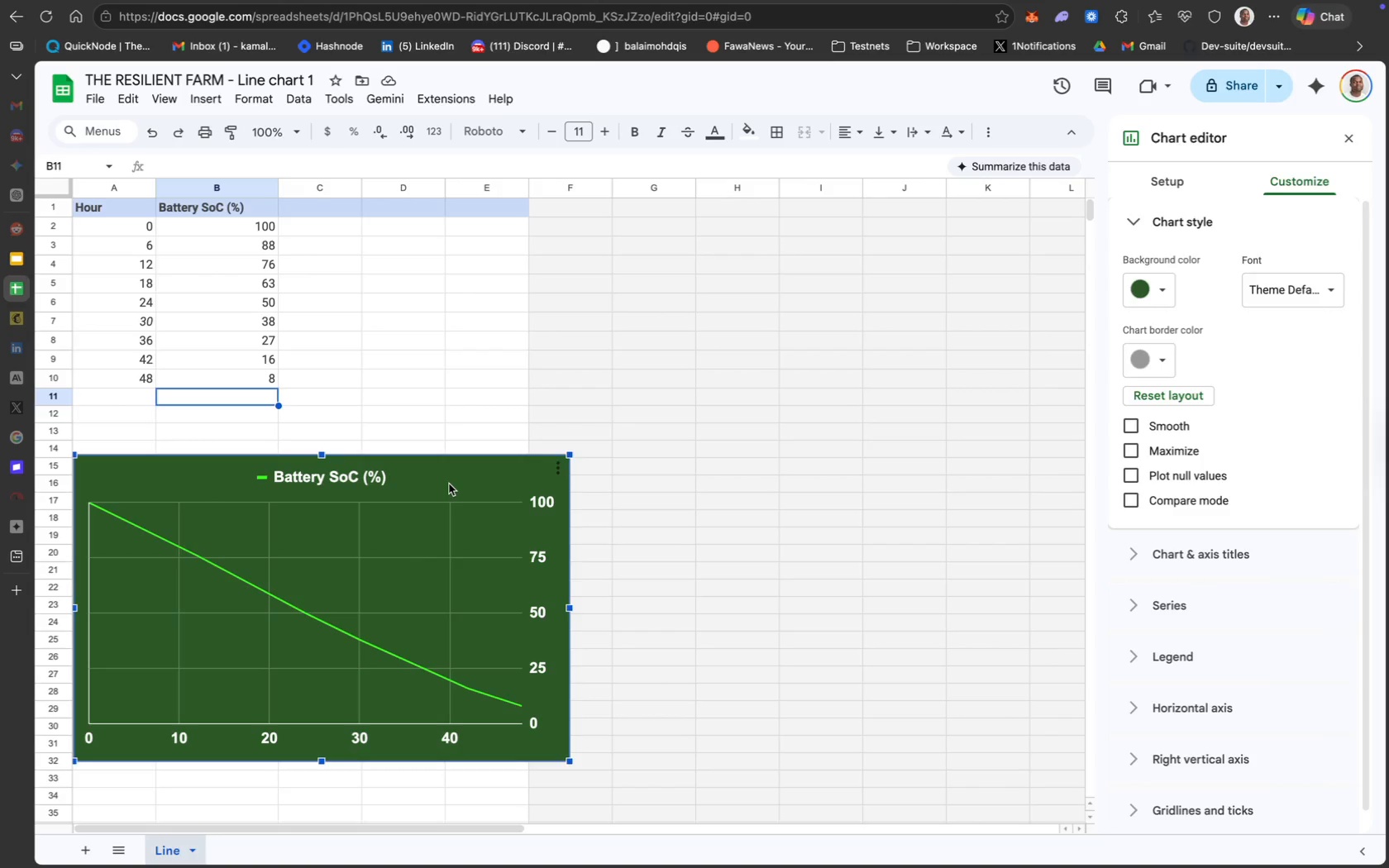 
wait(5.52)
 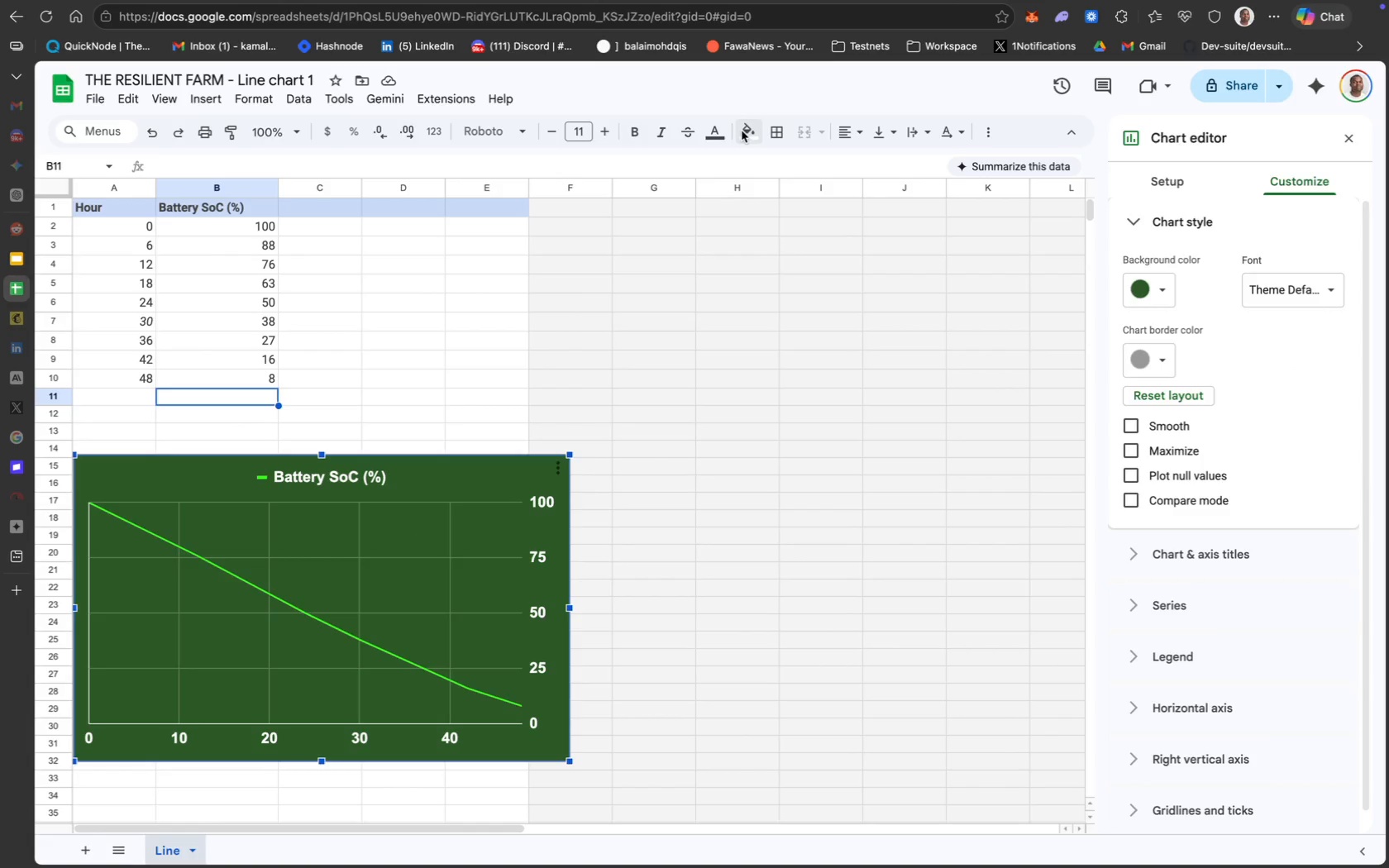 
left_click([270, 375])
 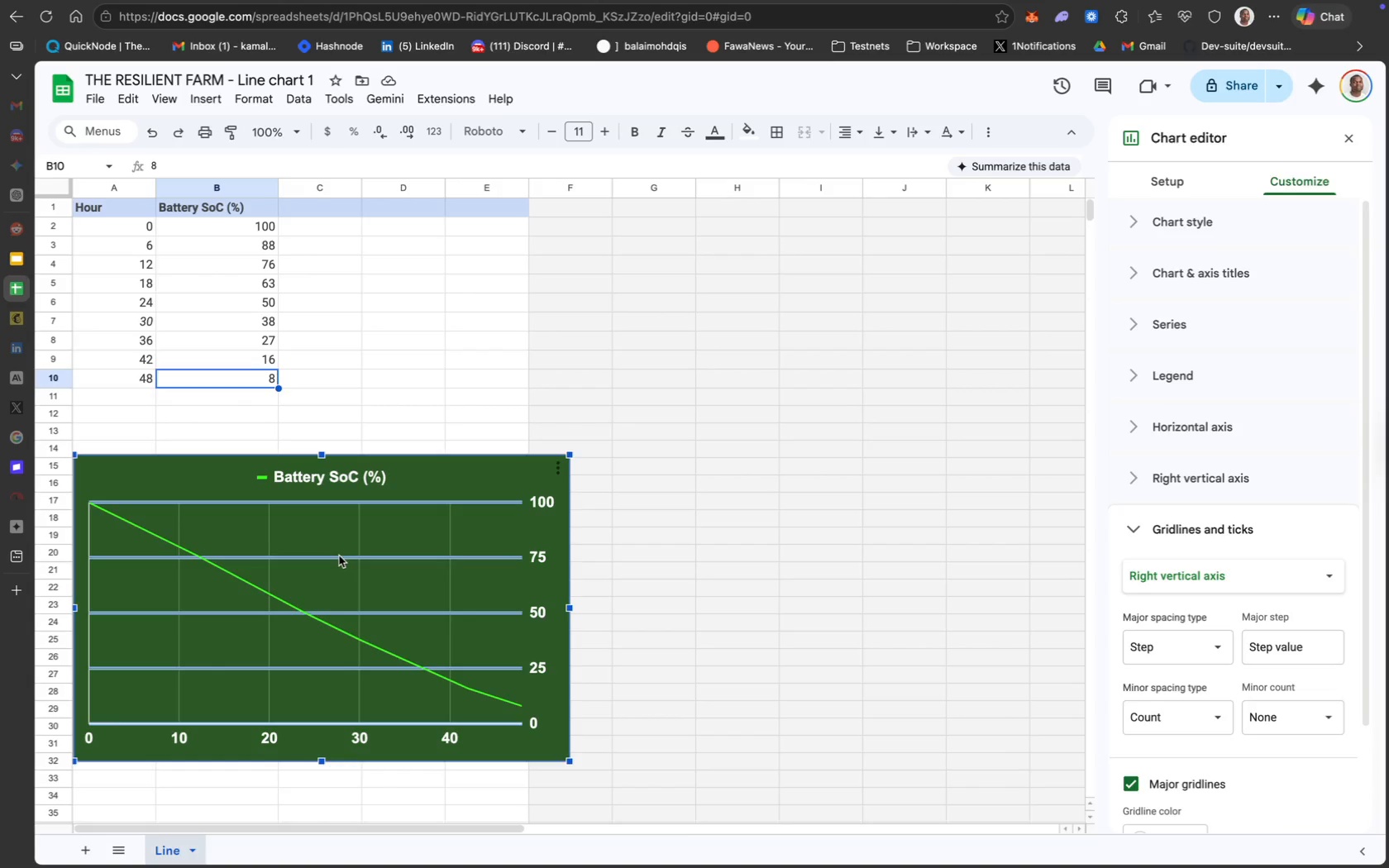 
double_click([454, 486])
 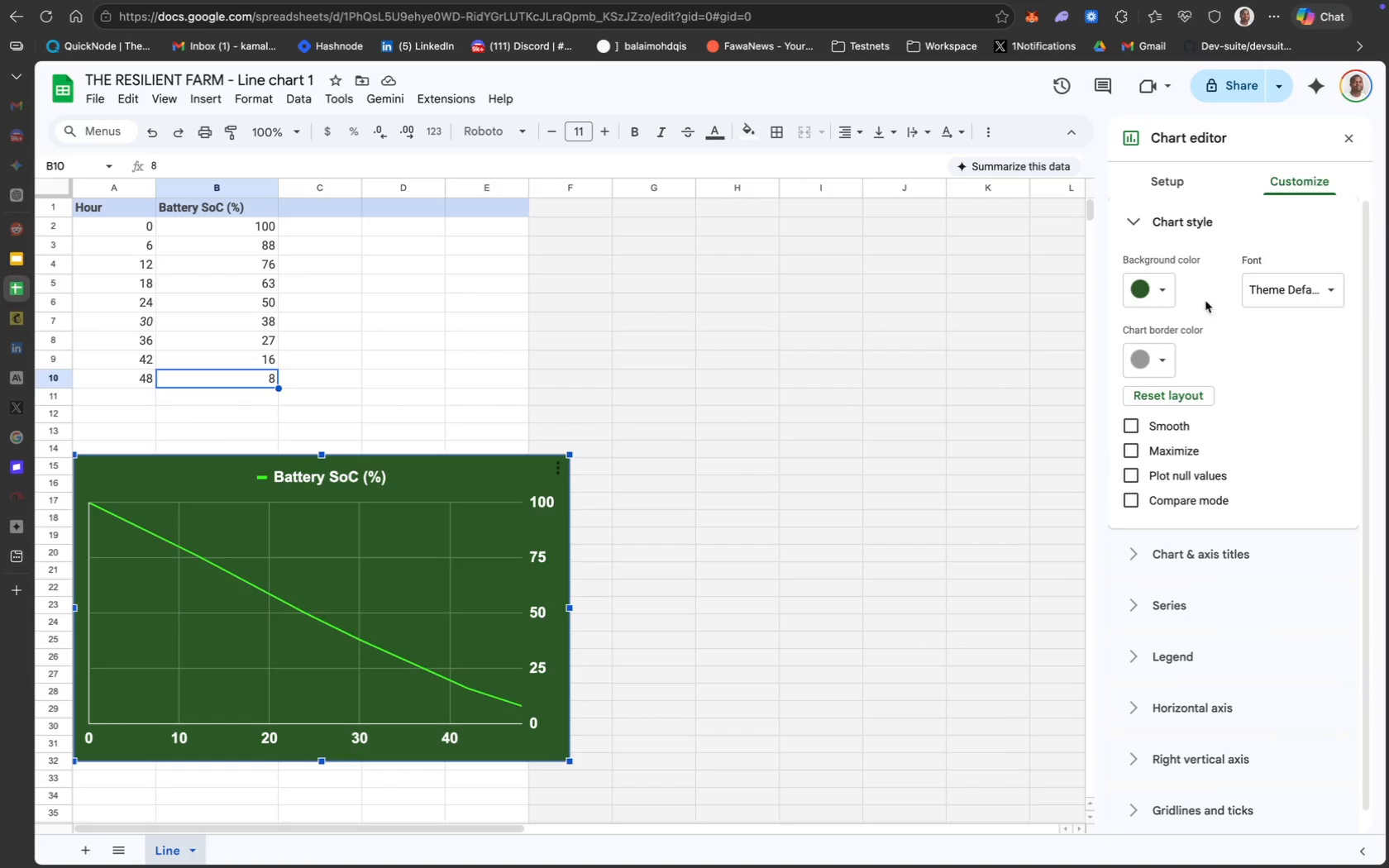 
mouse_move([1168, 312])
 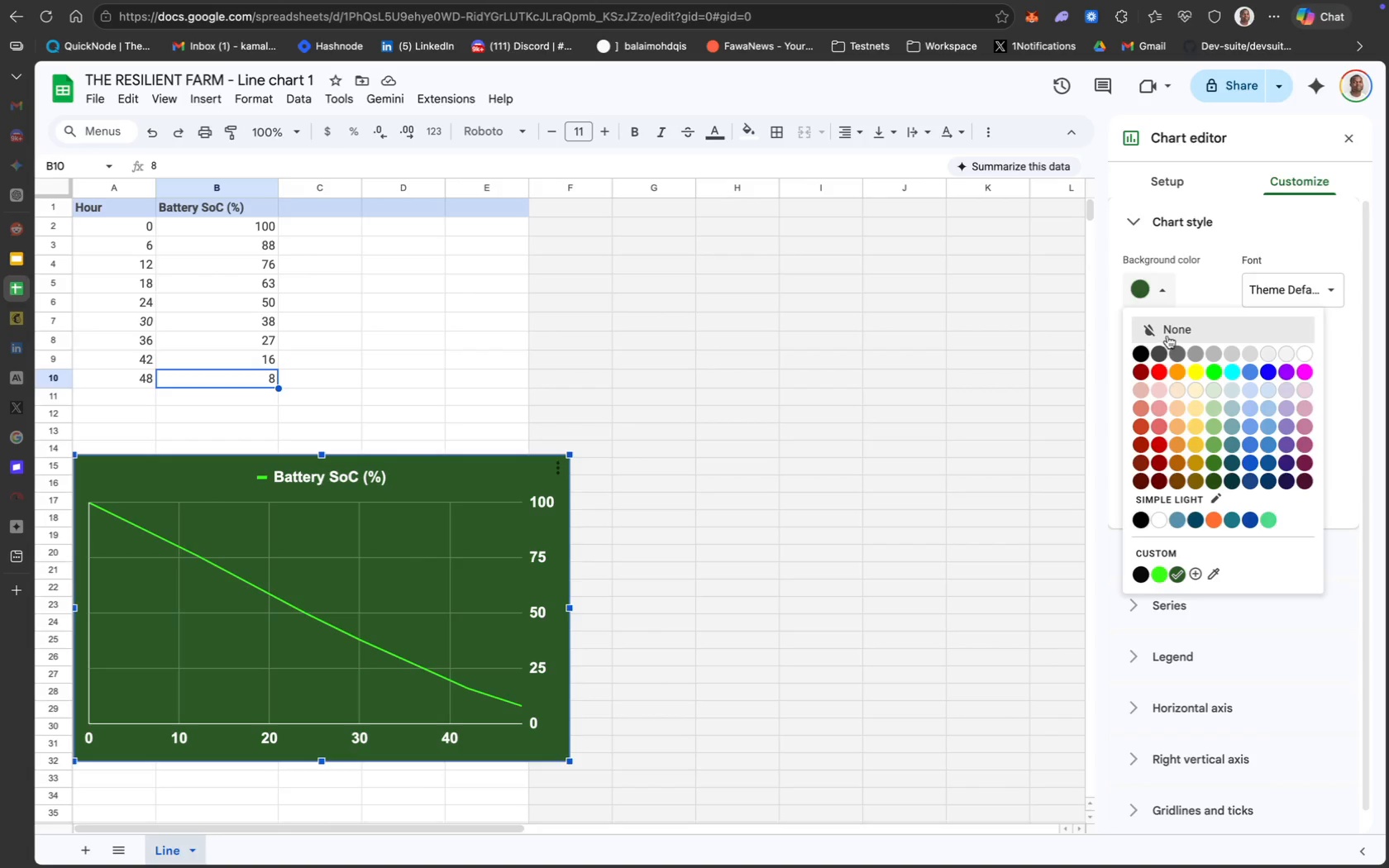 
left_click([1168, 335])
 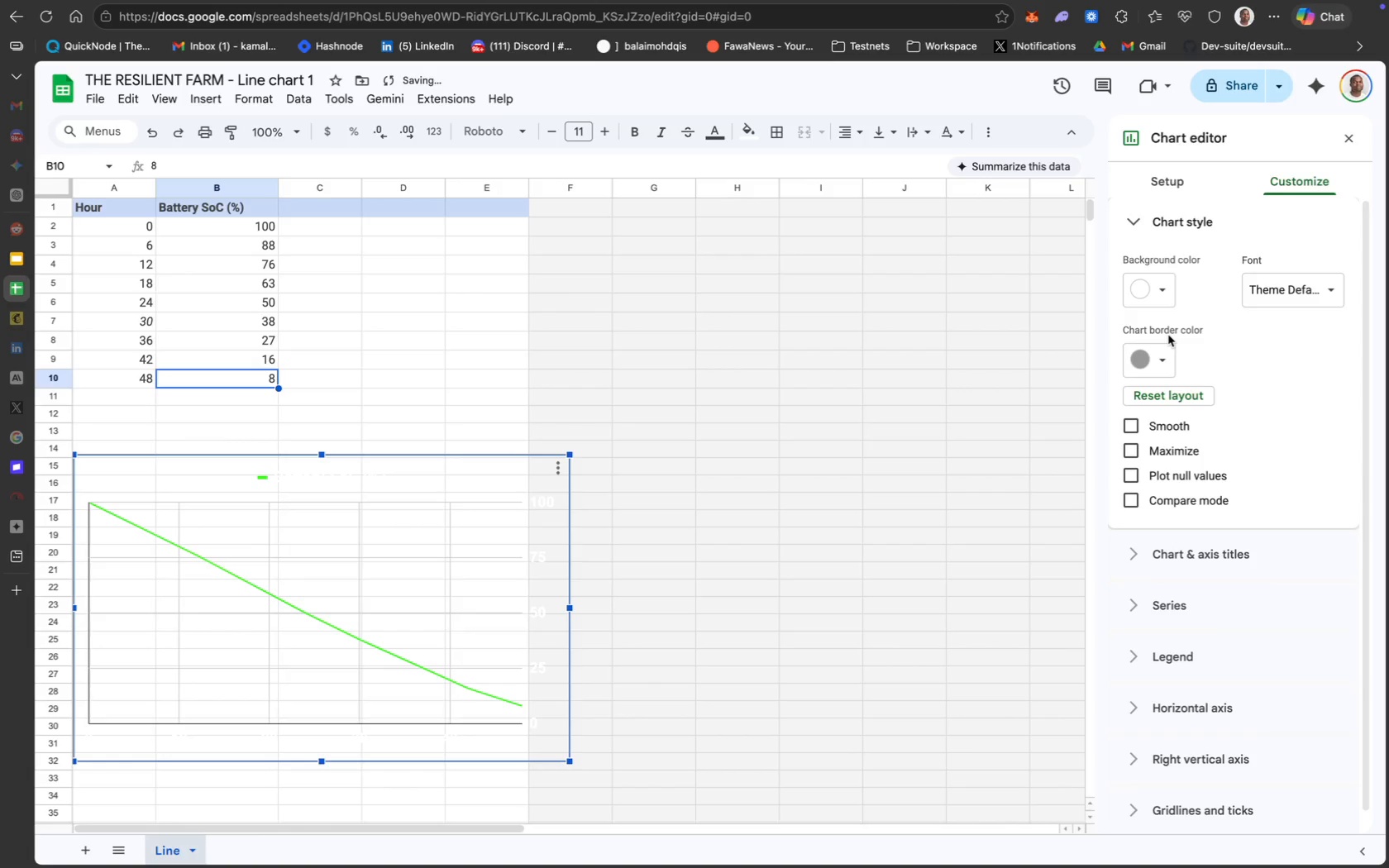 
key(Meta+Z)
 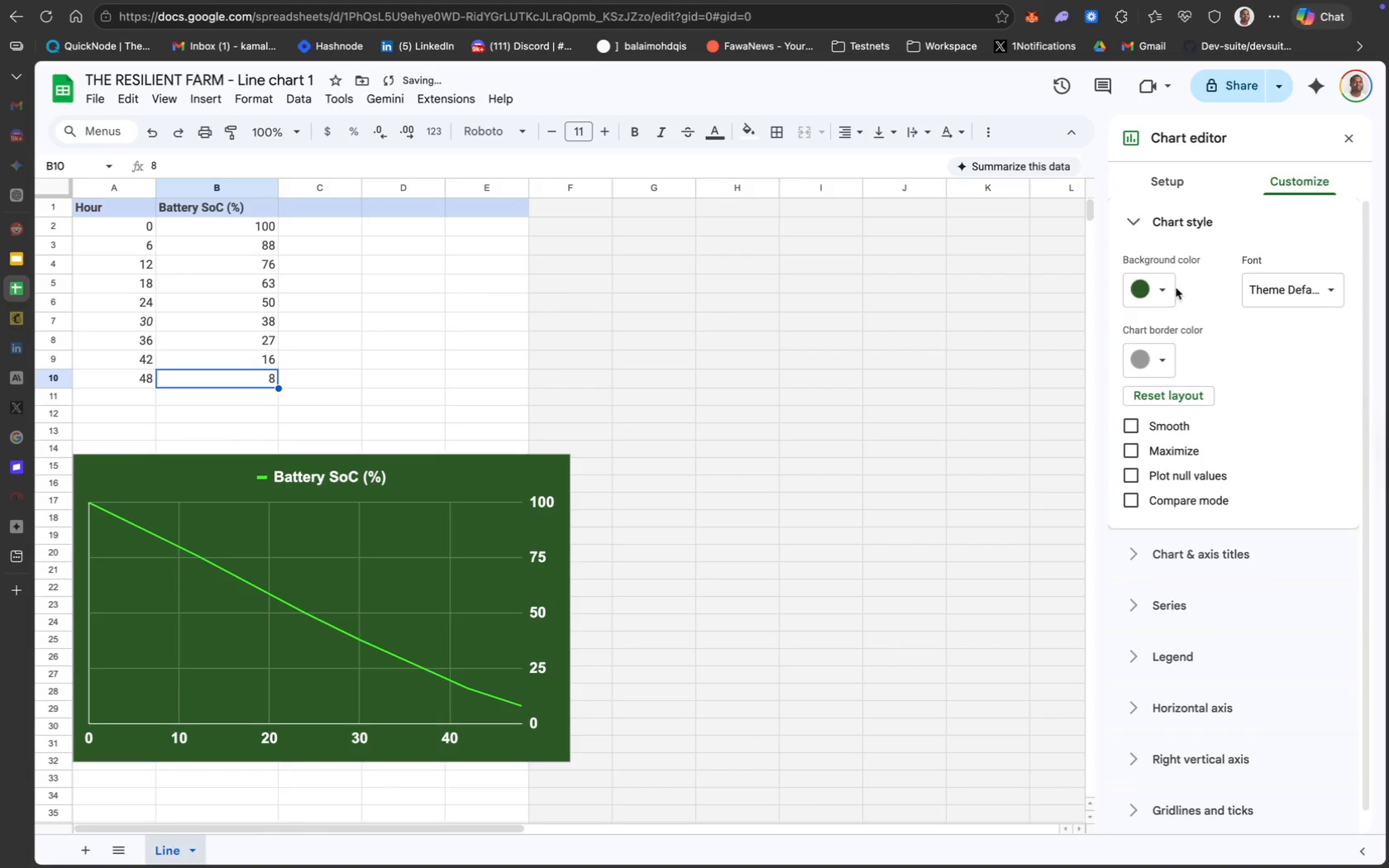 
left_click([1170, 289])
 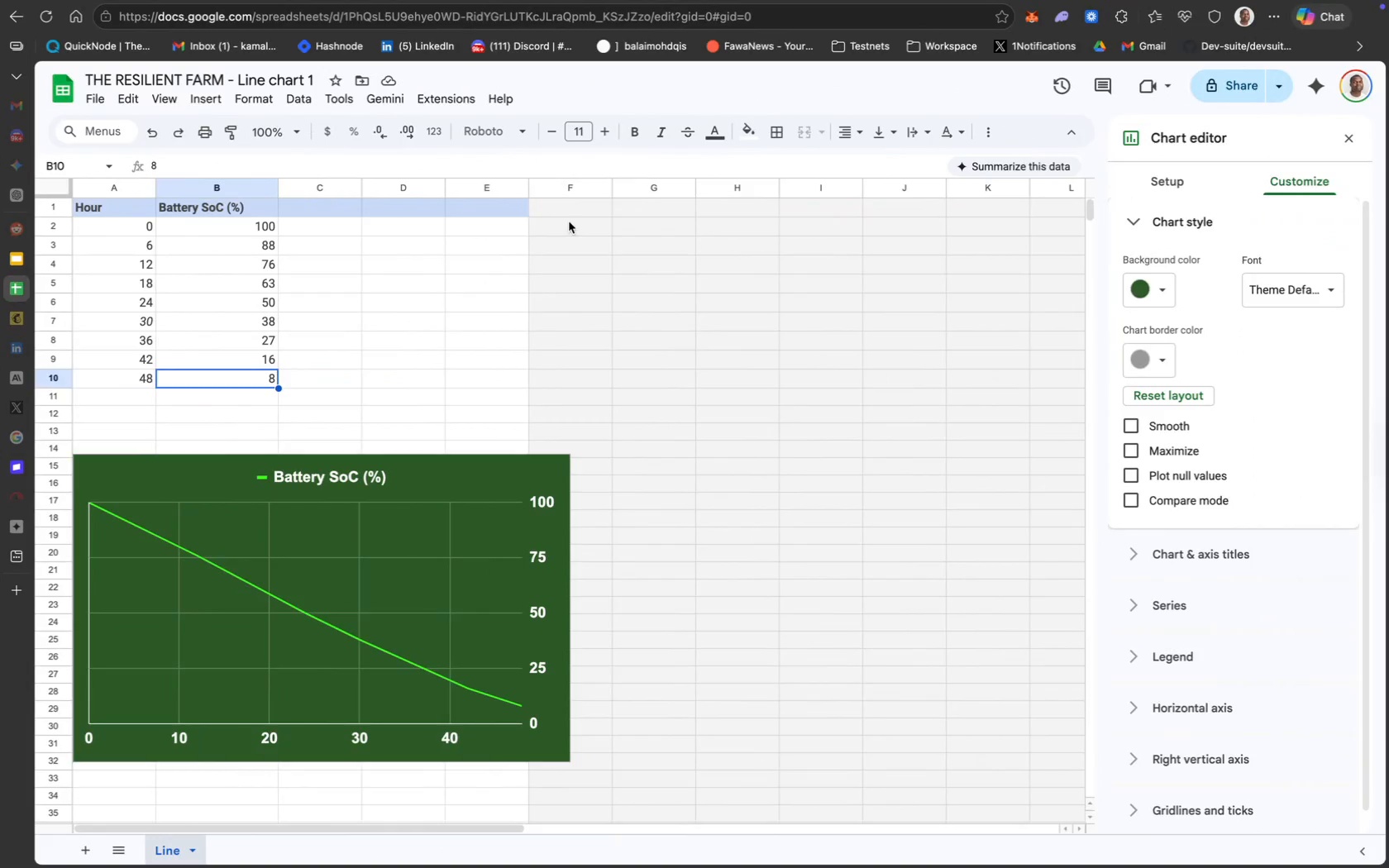 
wait(9.48)
 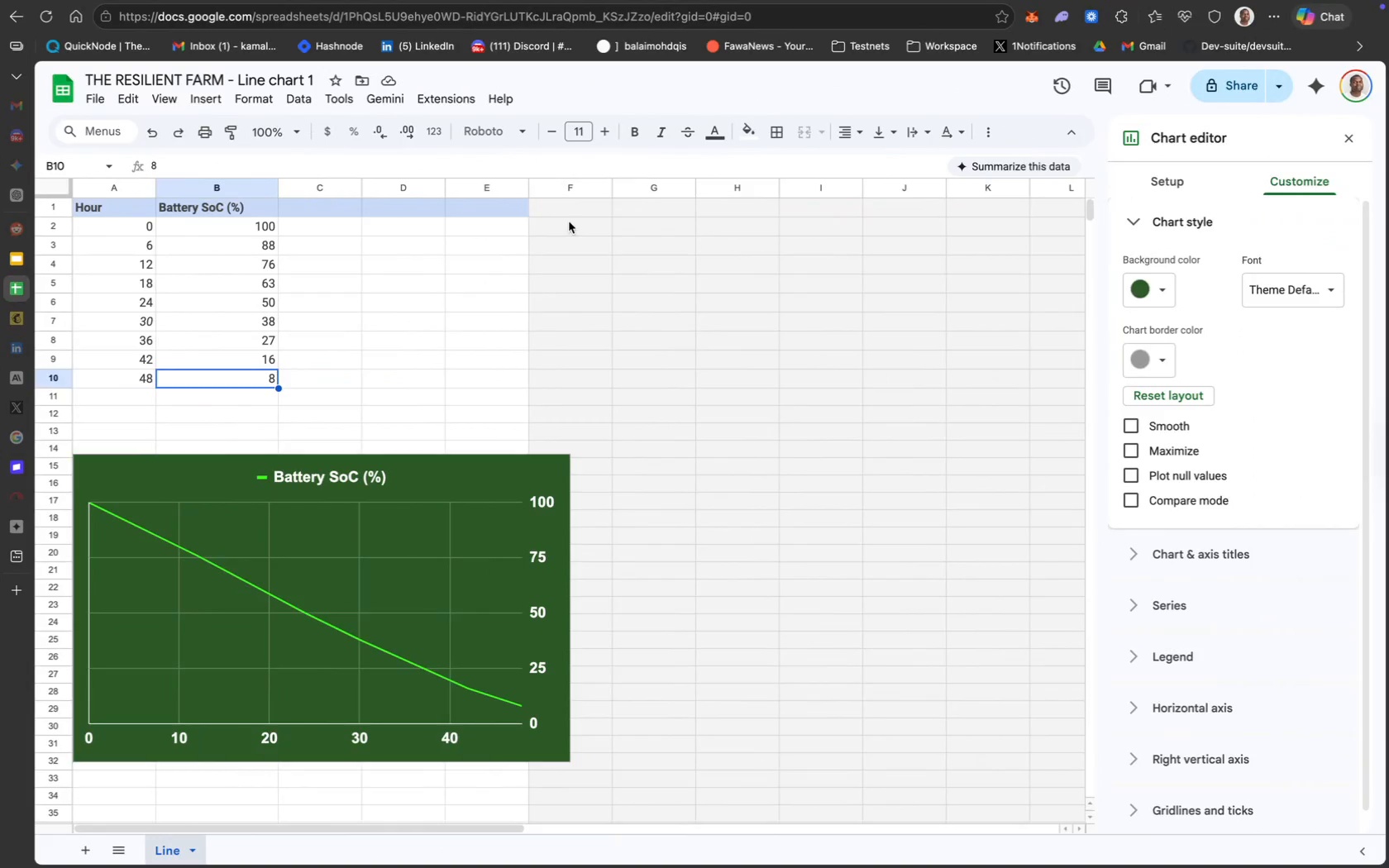 
left_click([1173, 288])
 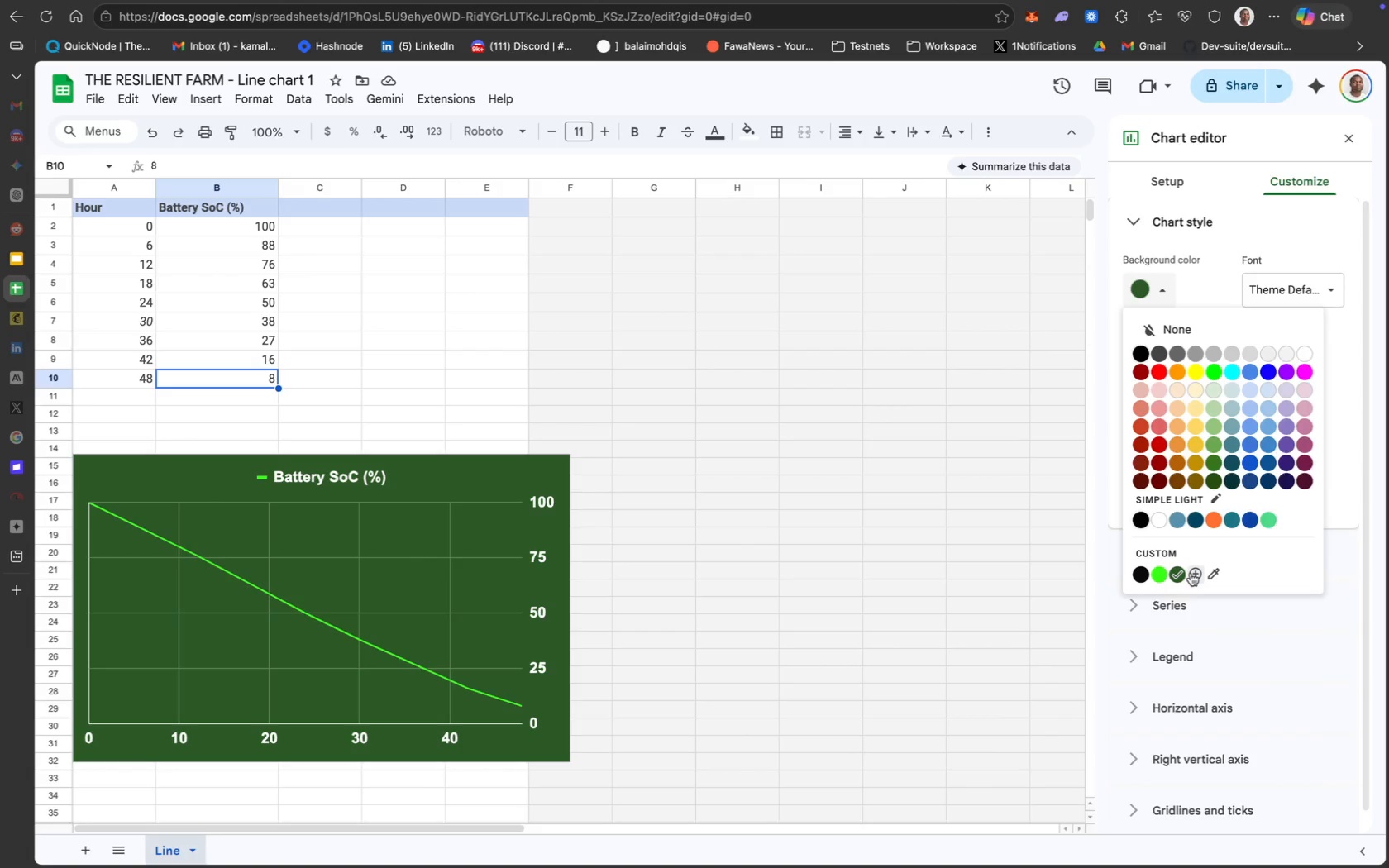 
left_click([1191, 573])
 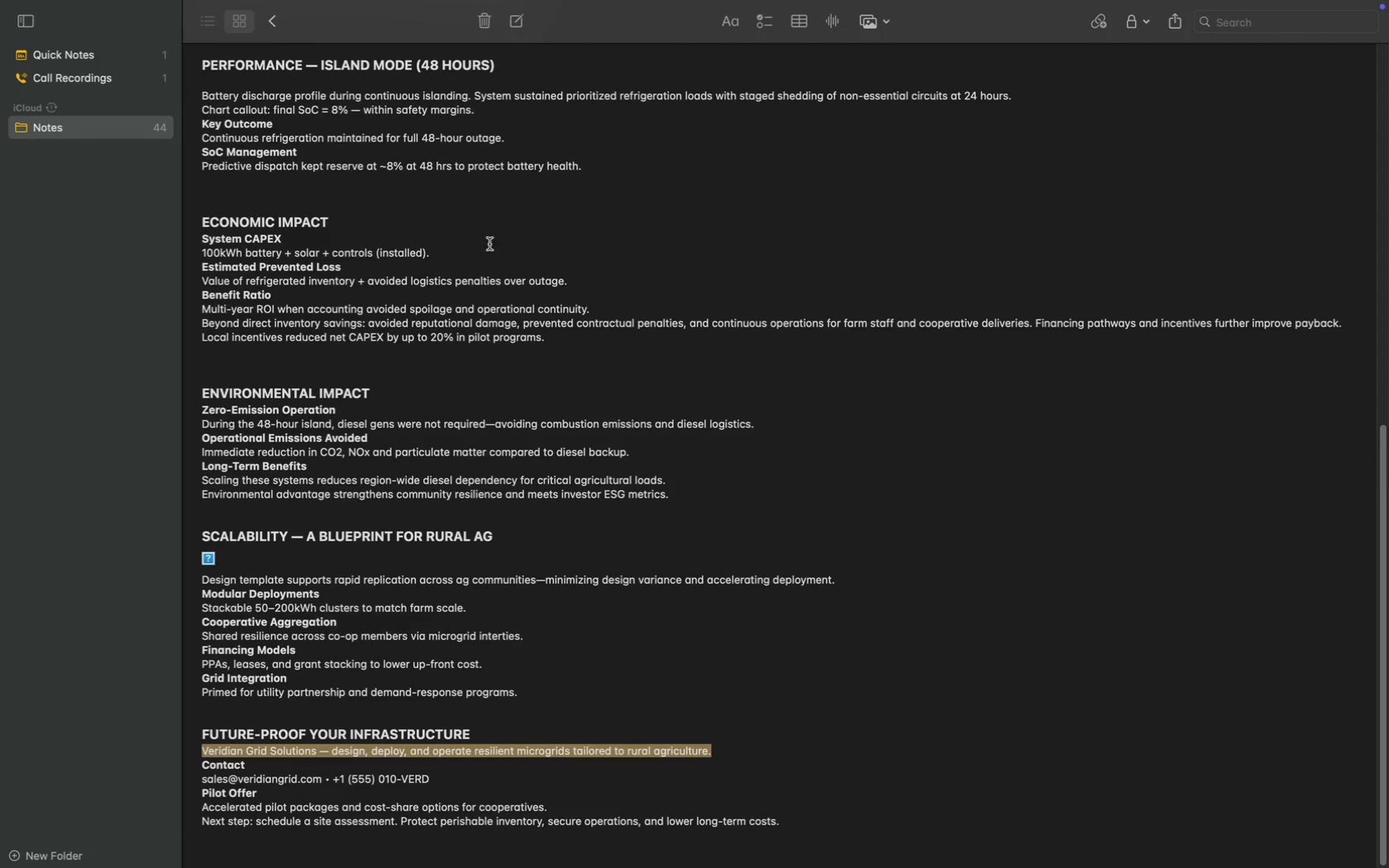 
scroll: coordinate [419, 228], scroll_direction: up, amount: 204.0
 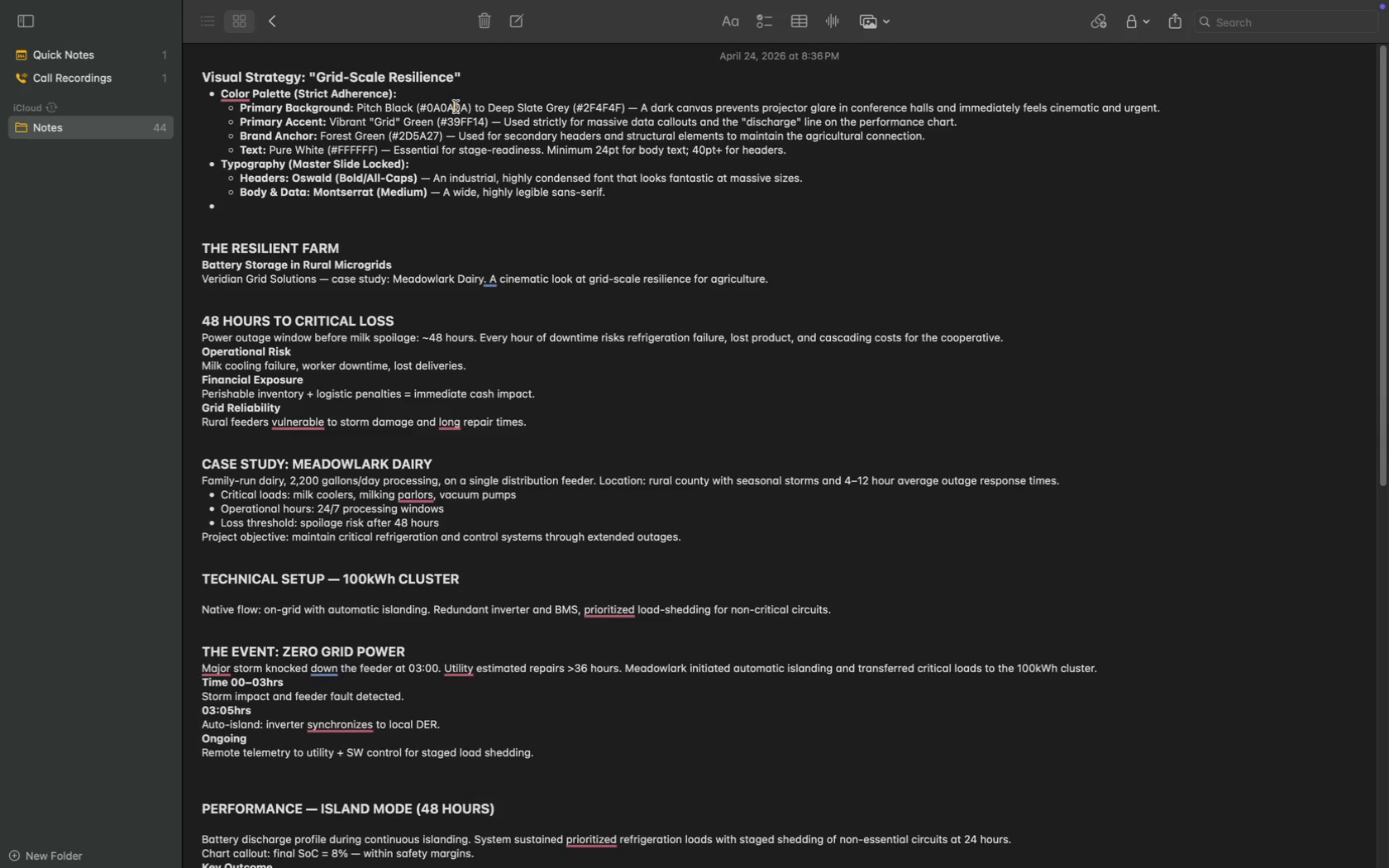 
double_click([444, 107])
 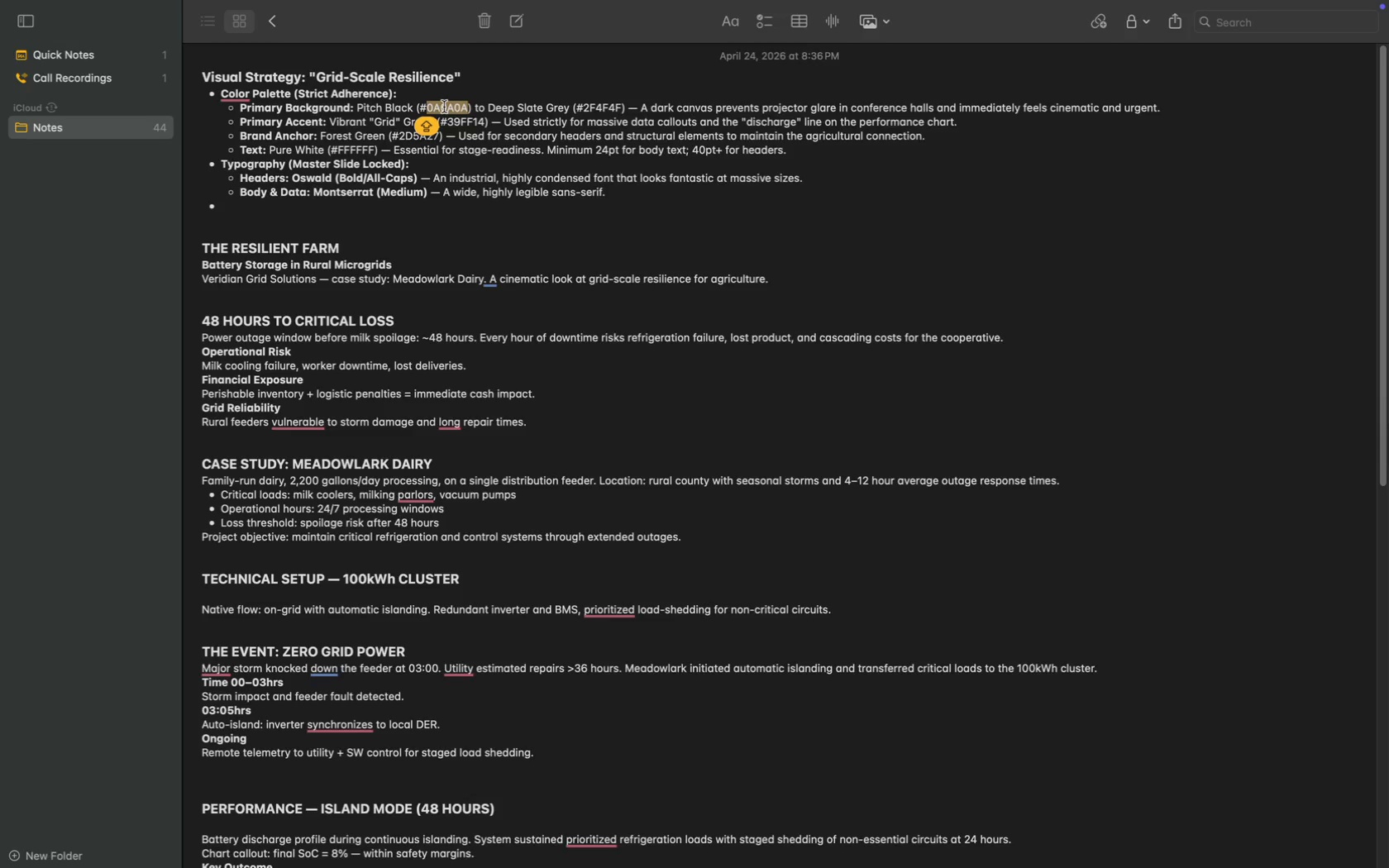 
key(Meta+CommandLeft)
 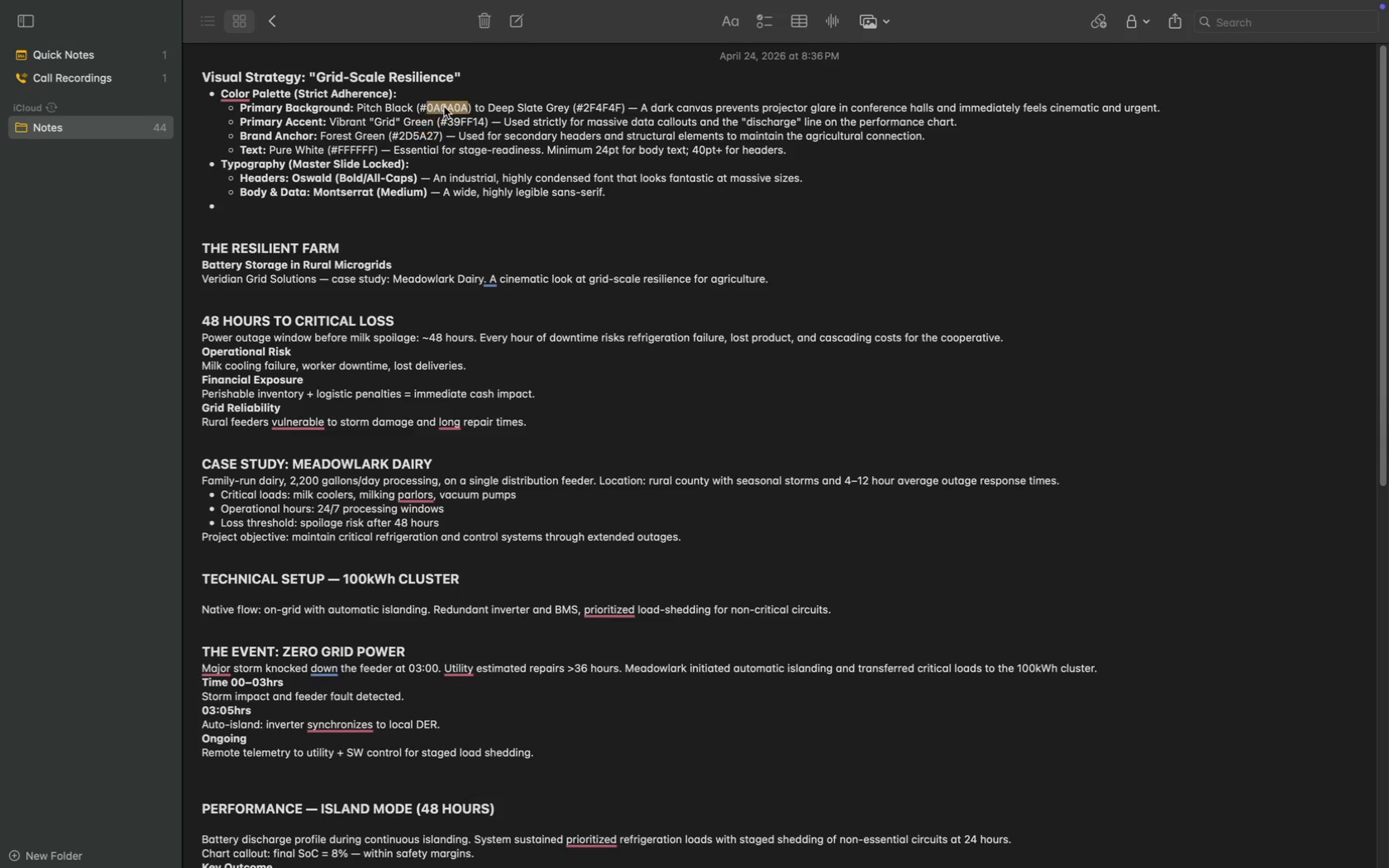 
key(Meta+C)
 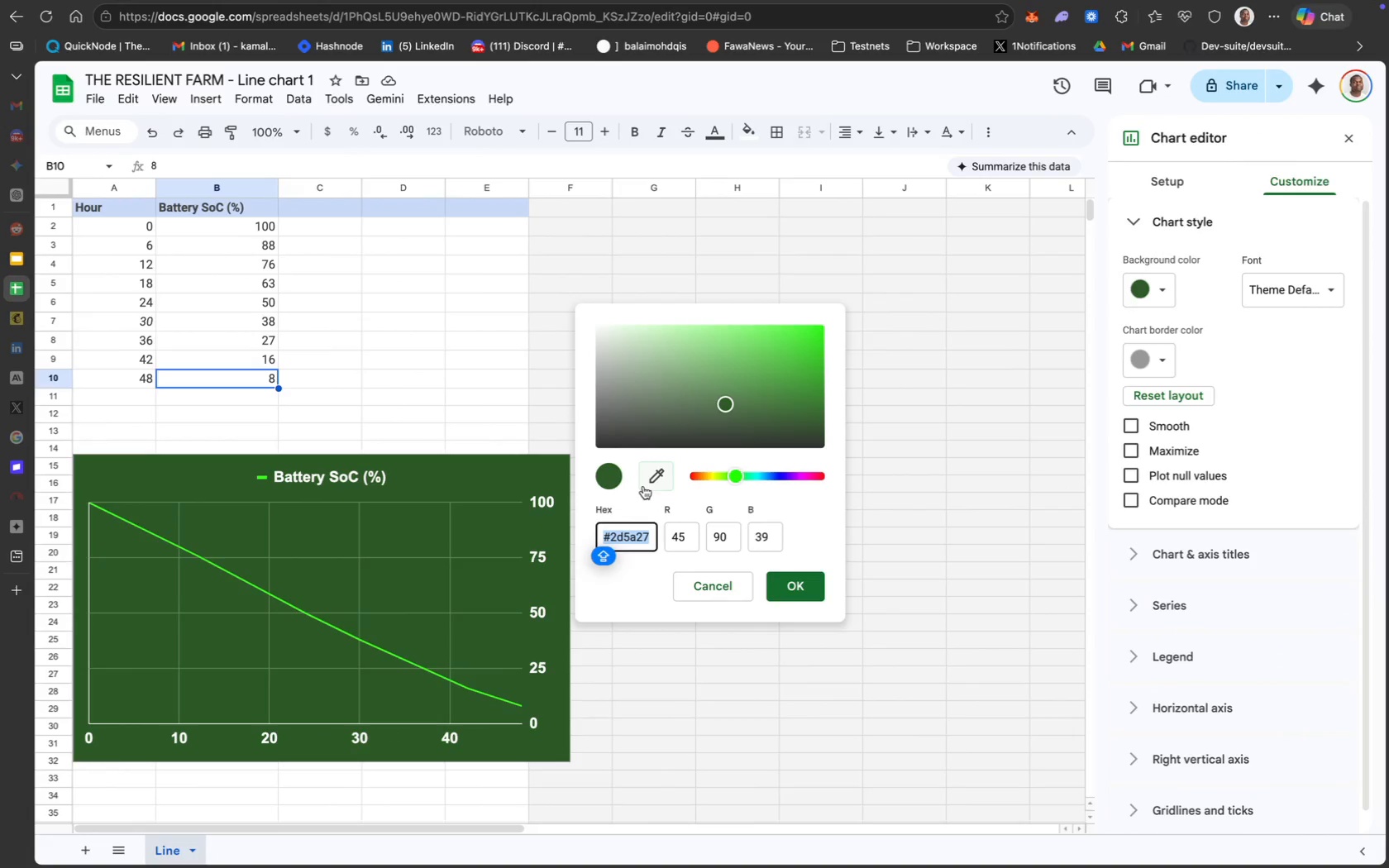 
key(Meta+CommandLeft)
 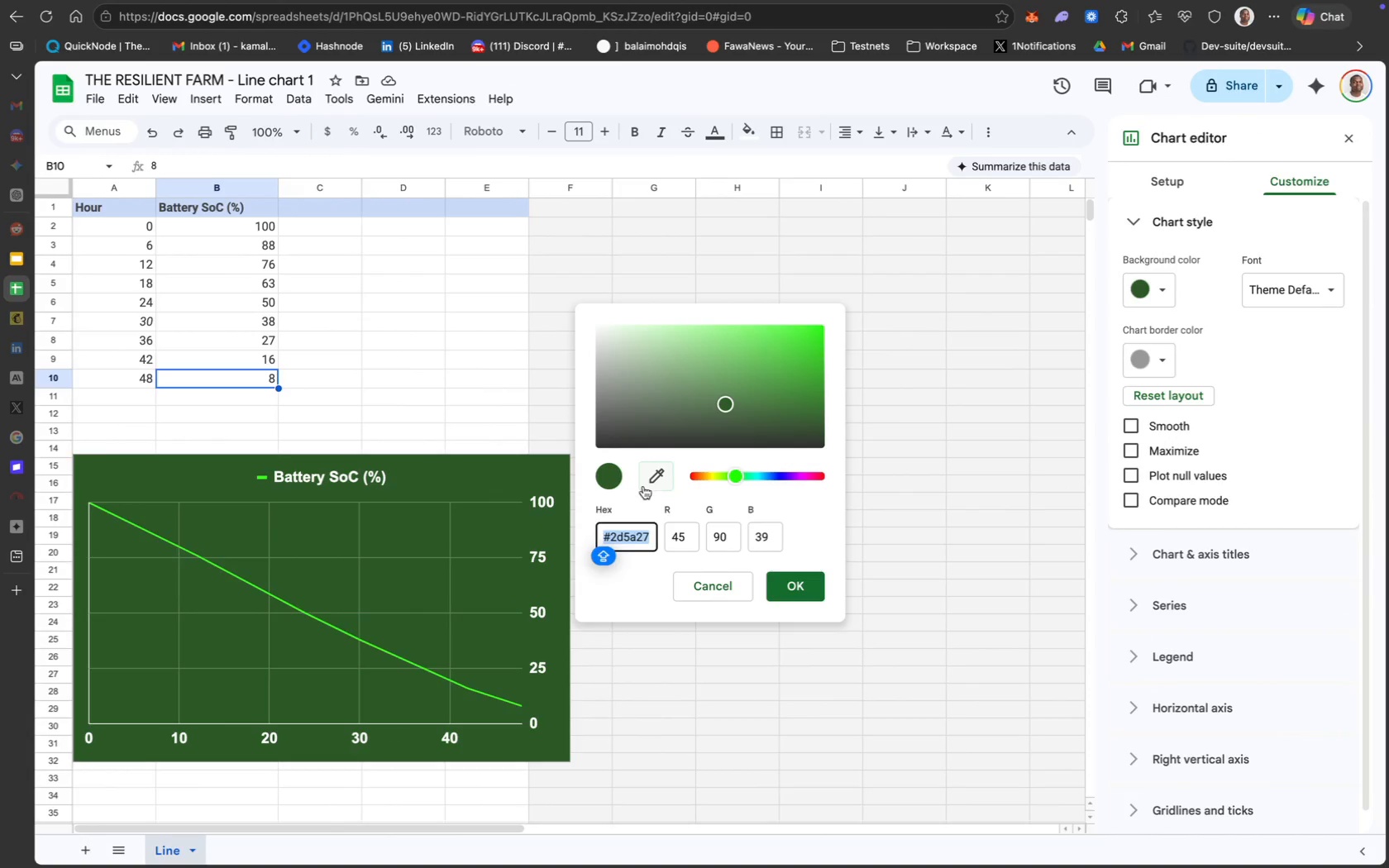 
key(Meta+V)
 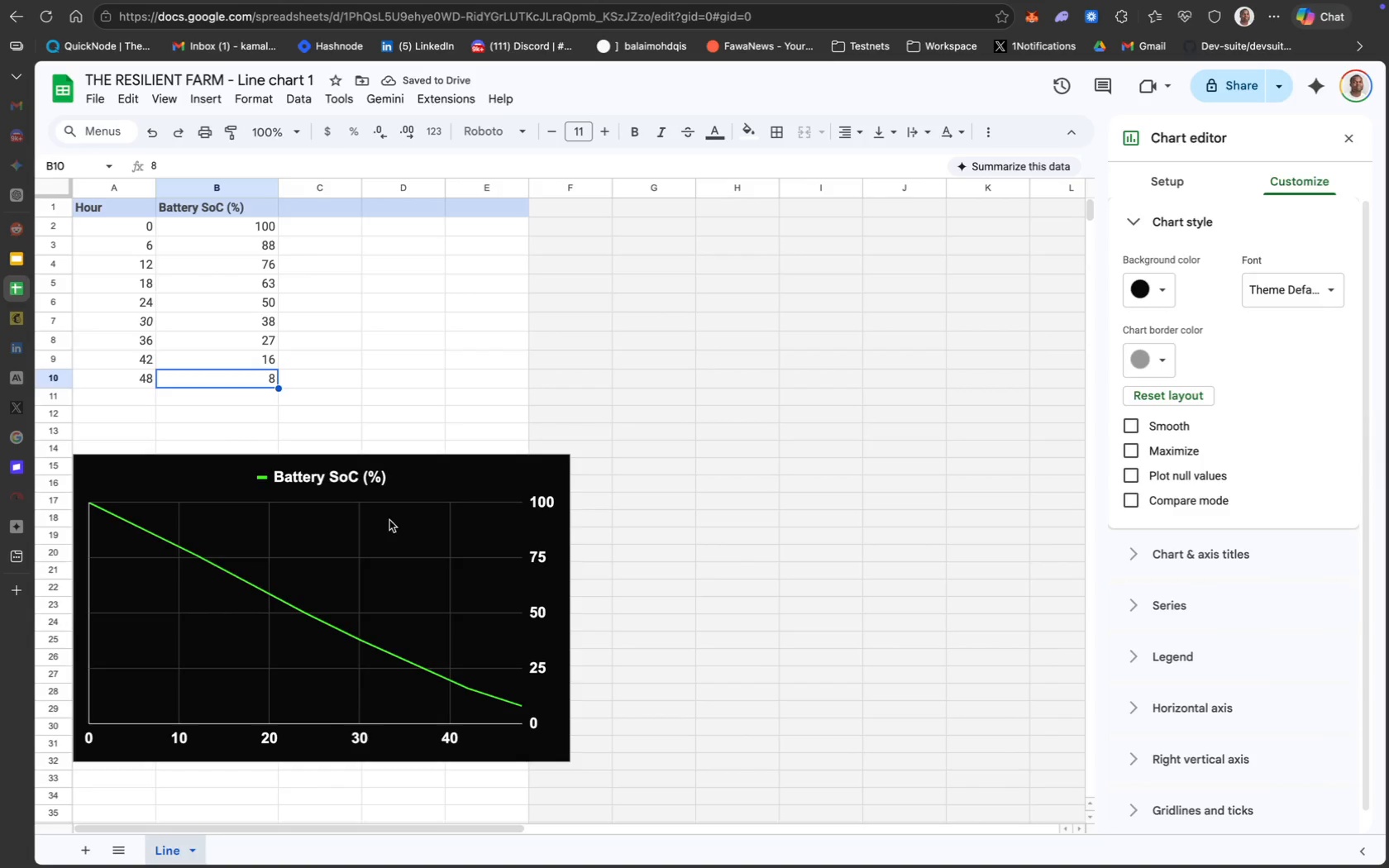 
wait(5.31)
 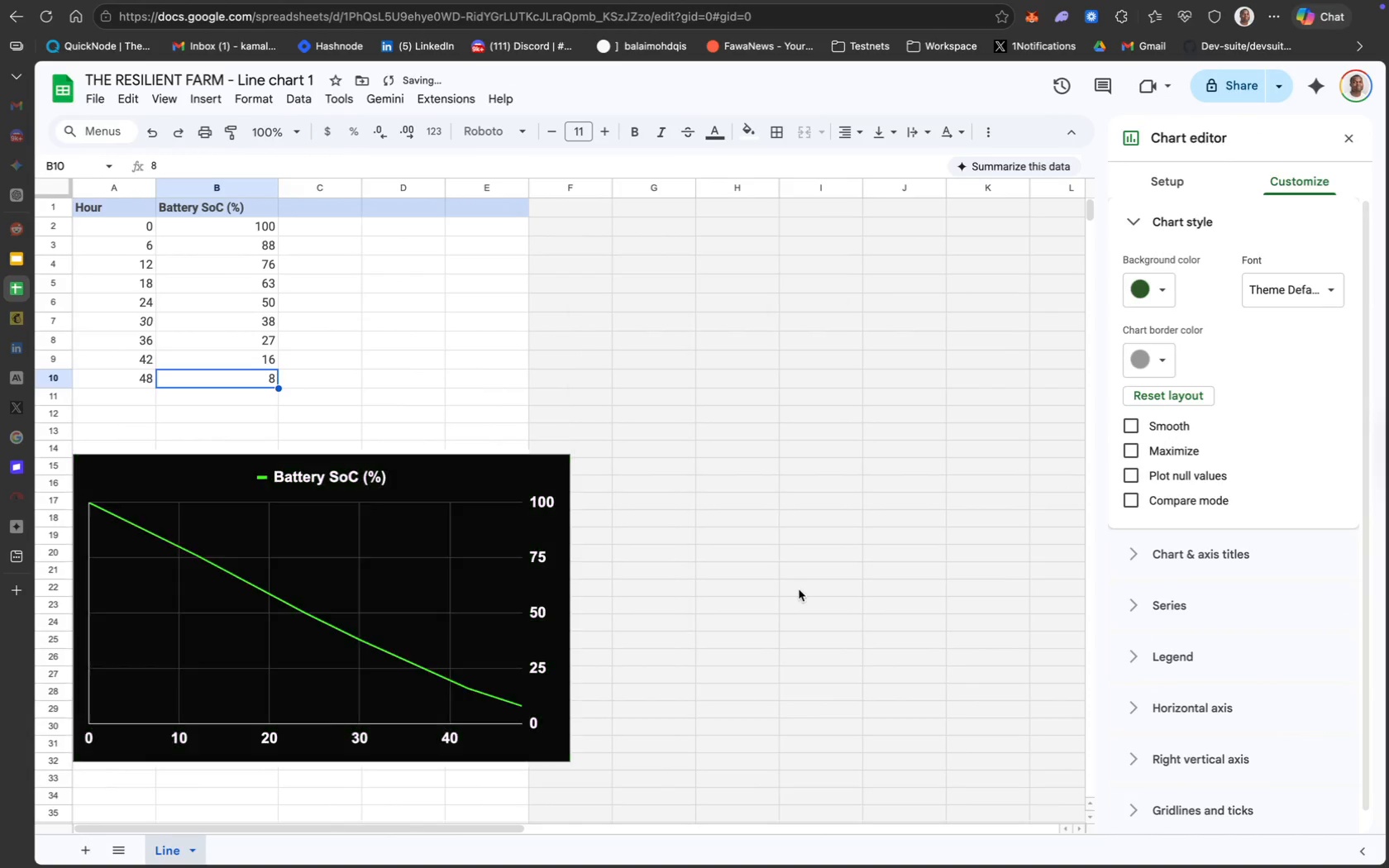 
left_click([15, 262])
 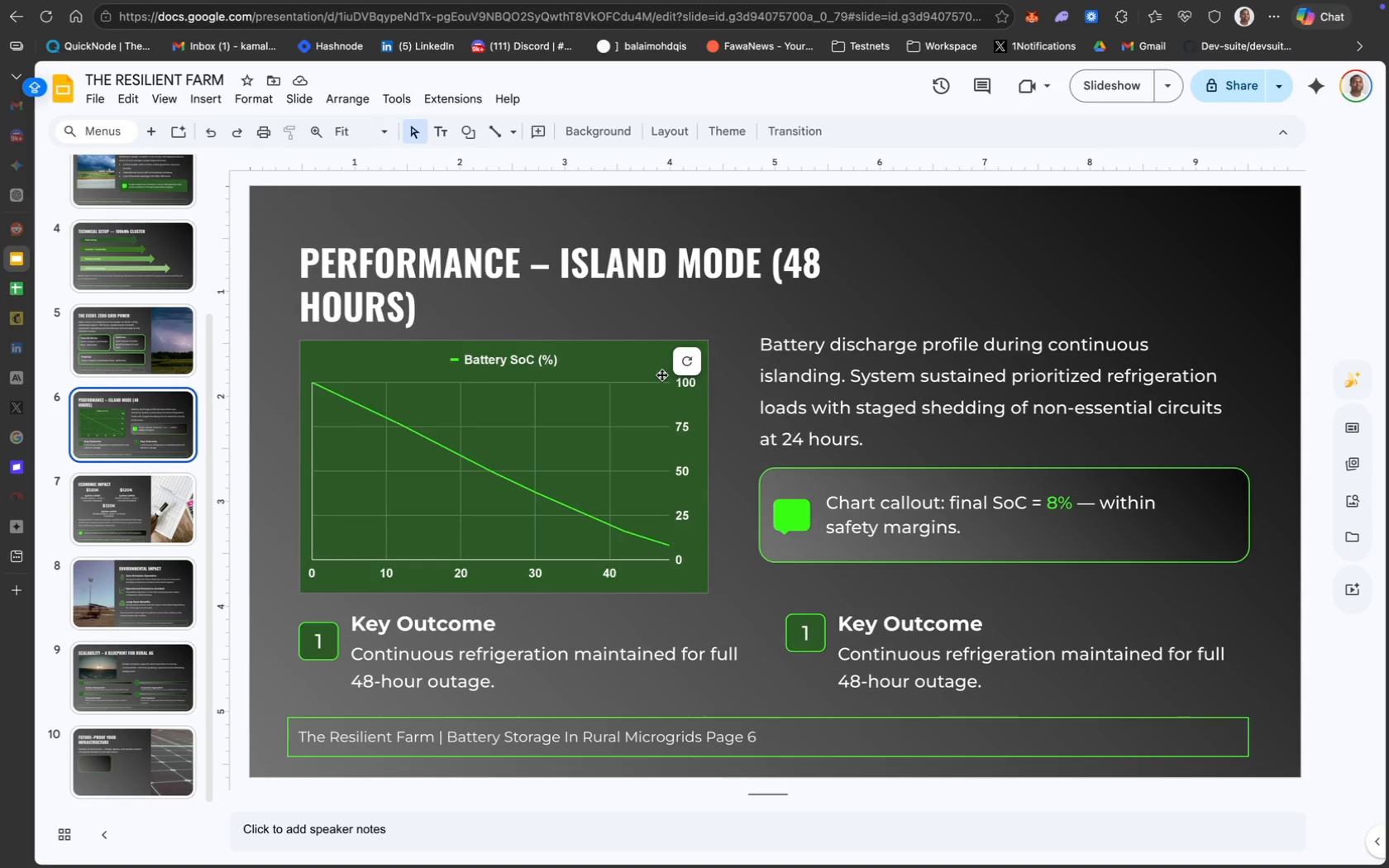 
left_click([689, 365])
 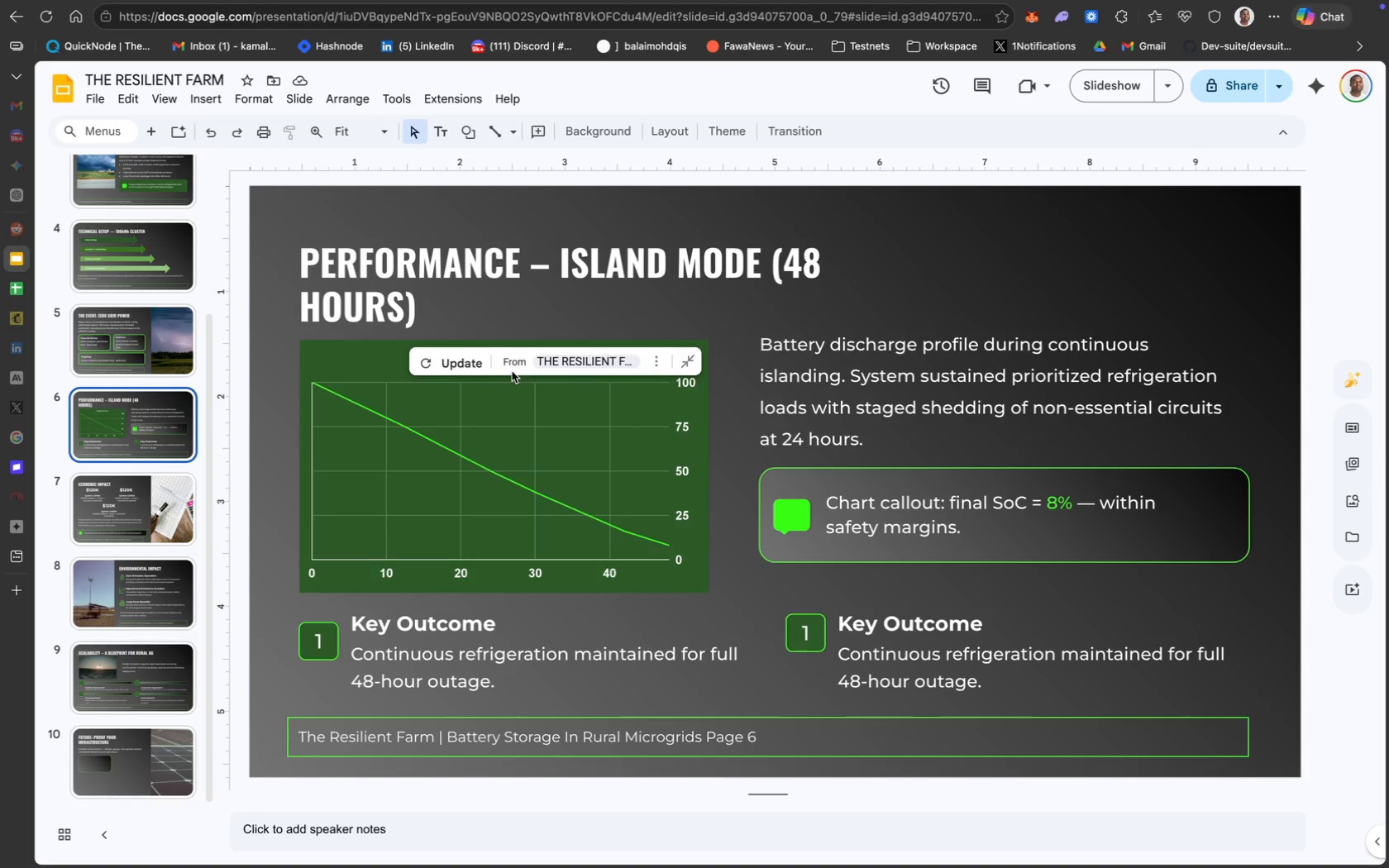 
left_click([473, 363])
 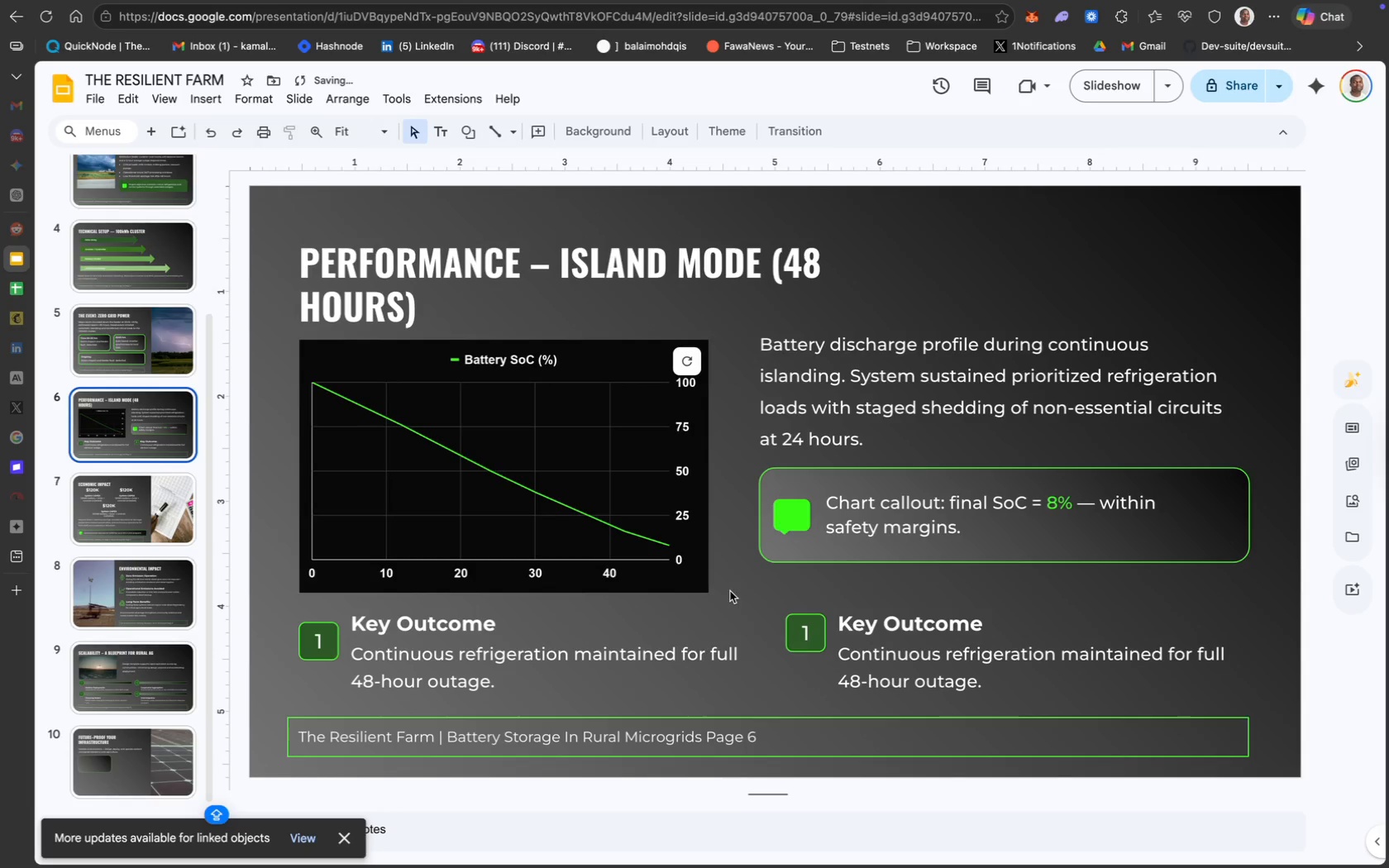 
left_click([730, 593])
 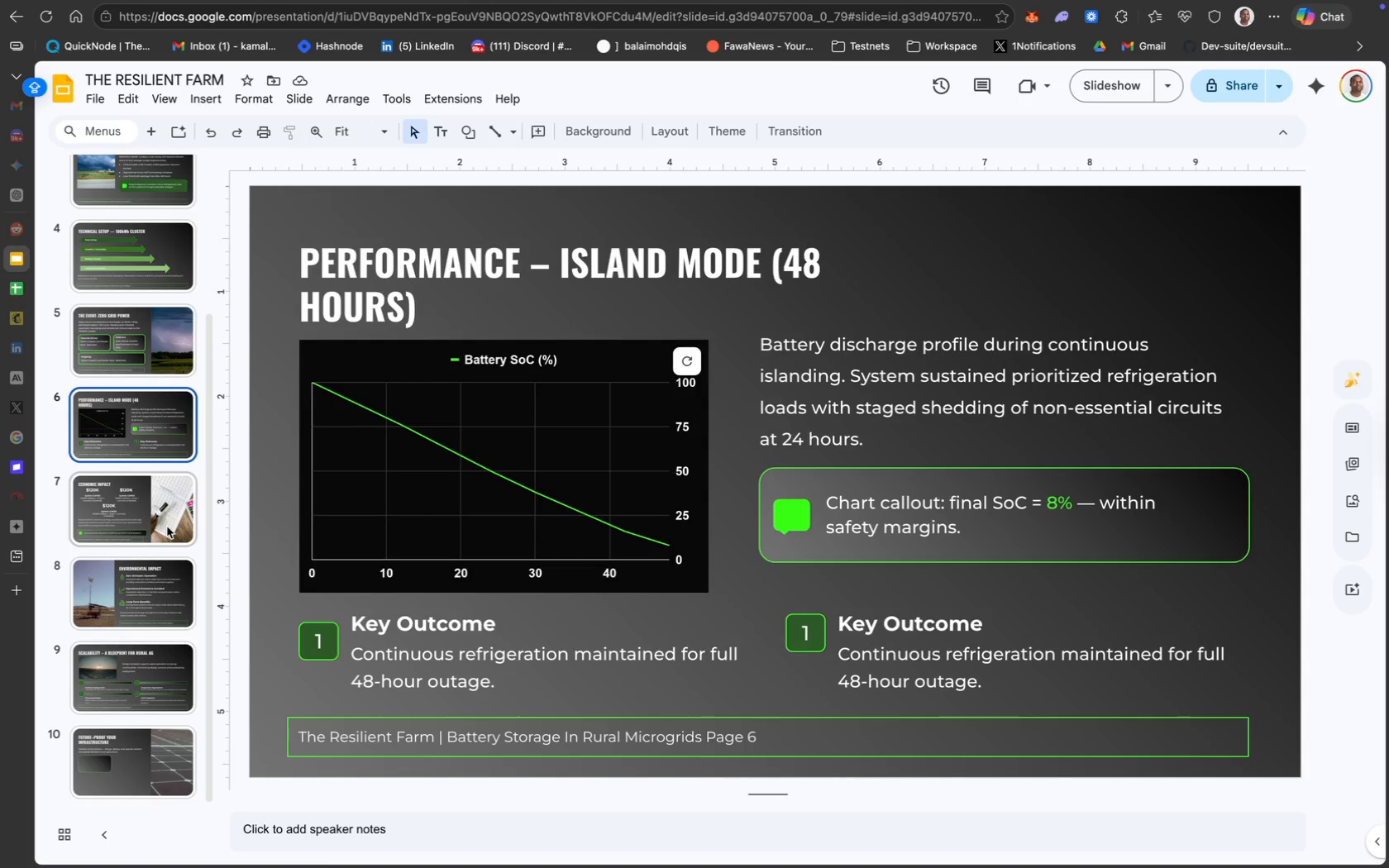 
wait(20.2)
 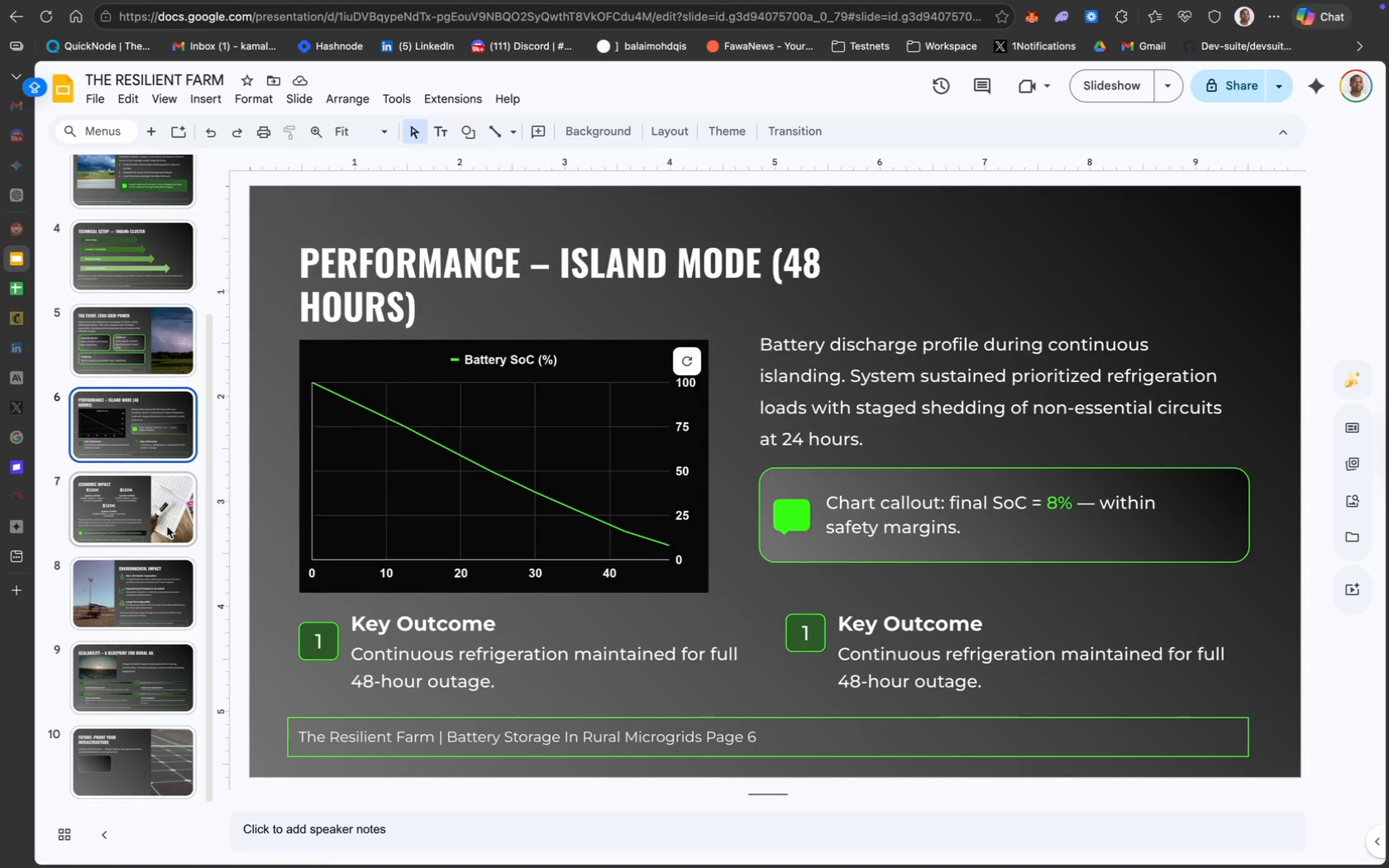 
scroll: coordinate [1156, 796], scroll_direction: down, amount: 84.0
 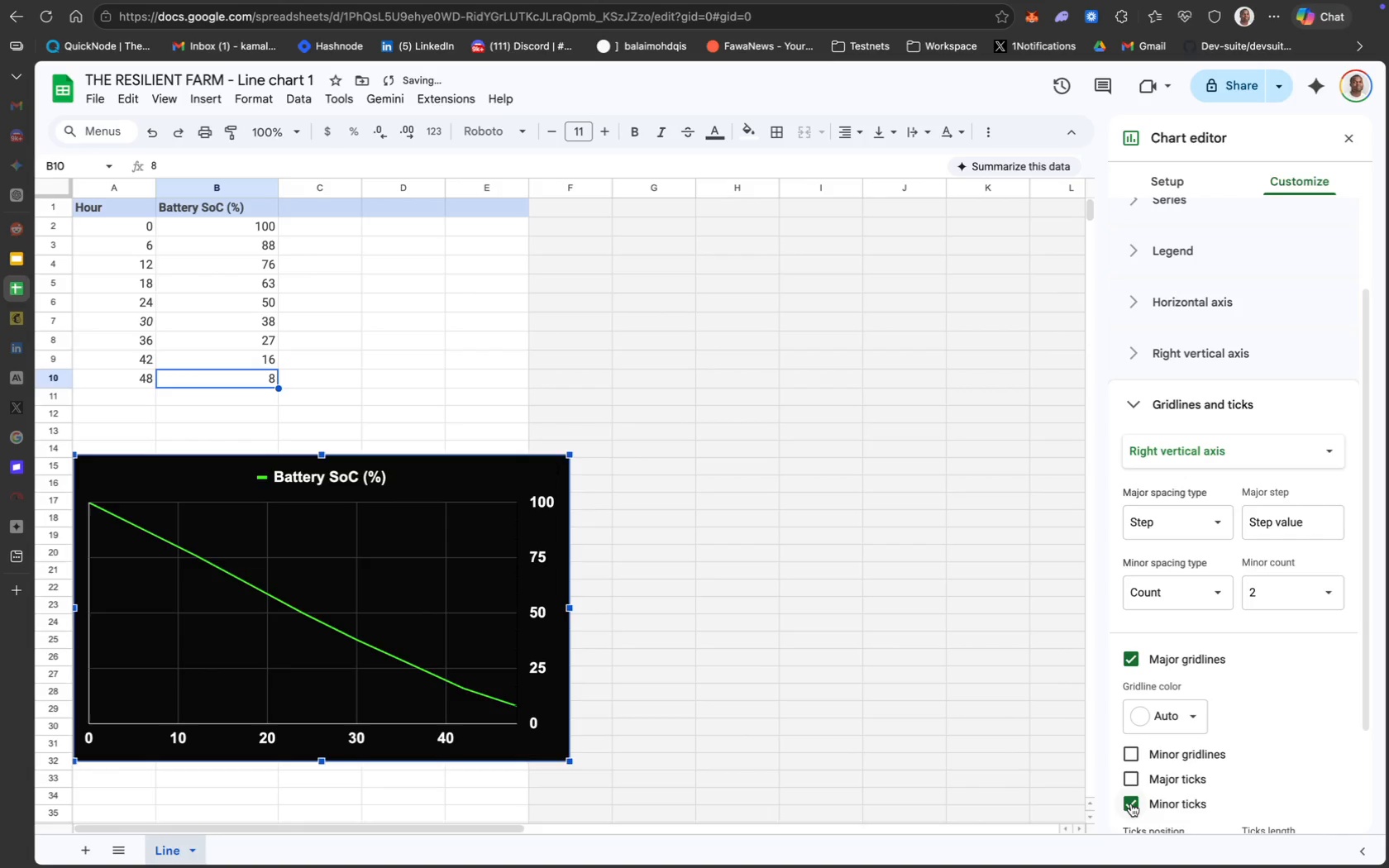 
left_click([1132, 804])
 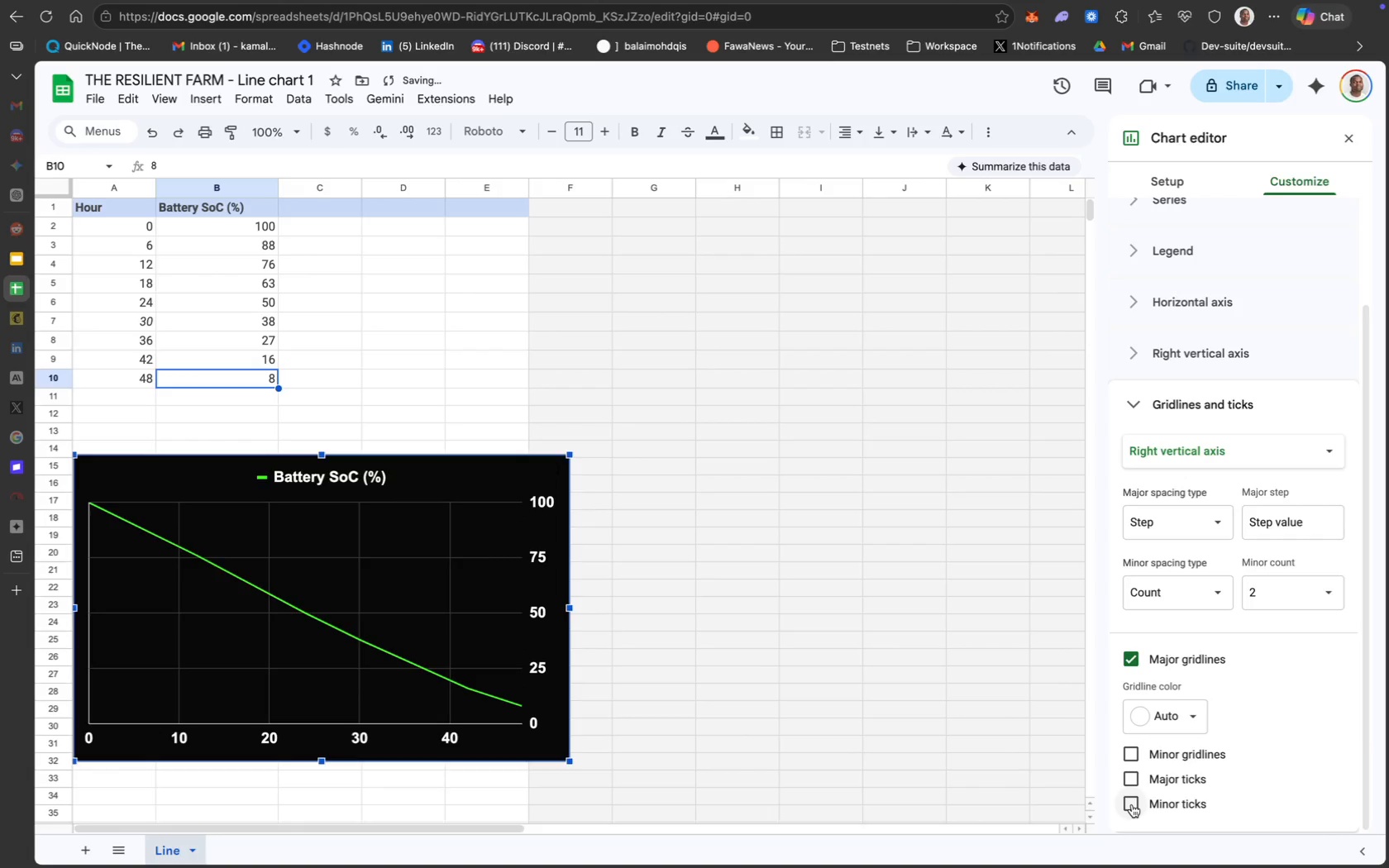 
left_click([1132, 806])
 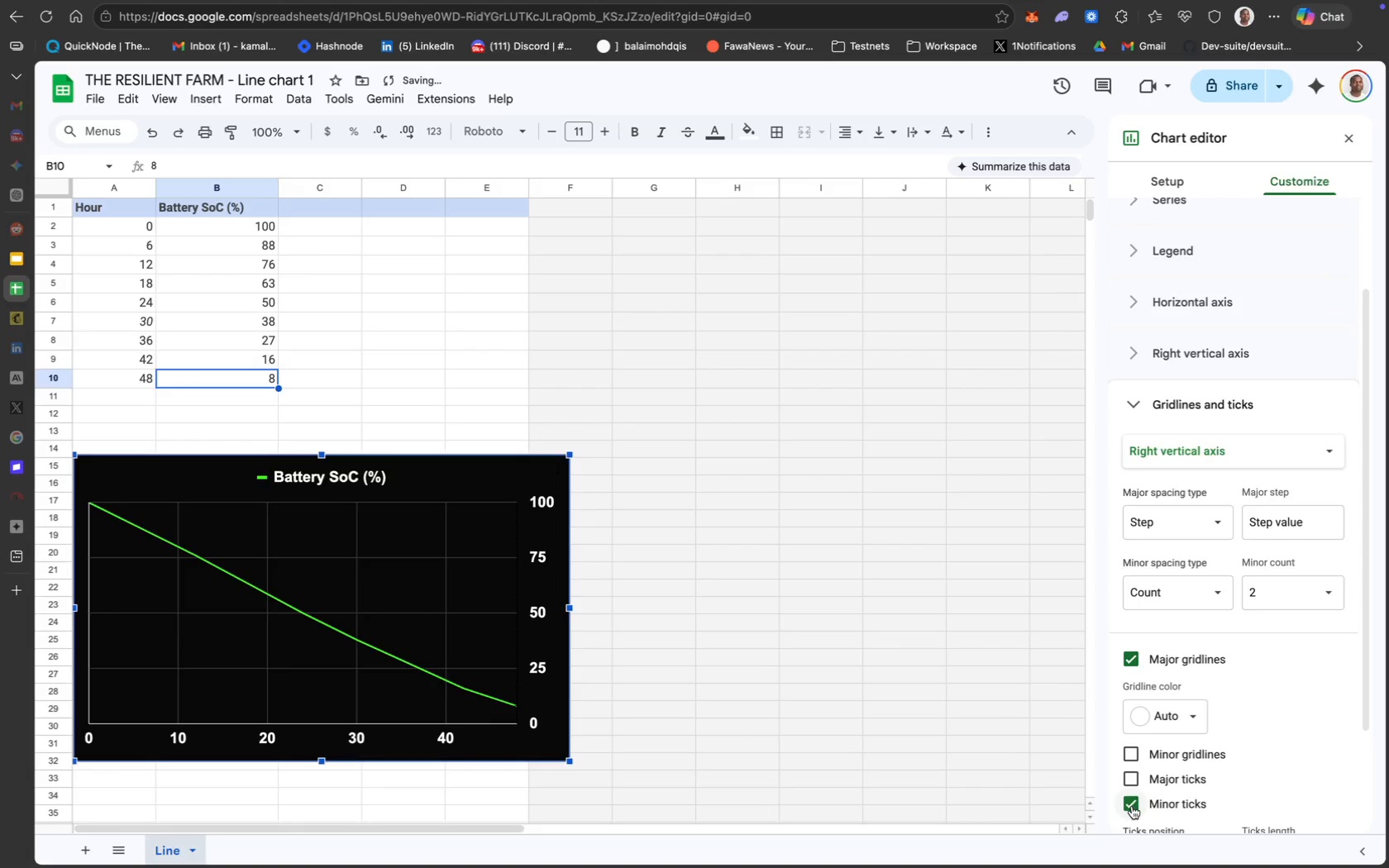 
scroll: coordinate [1132, 806], scroll_direction: down, amount: 28.0
 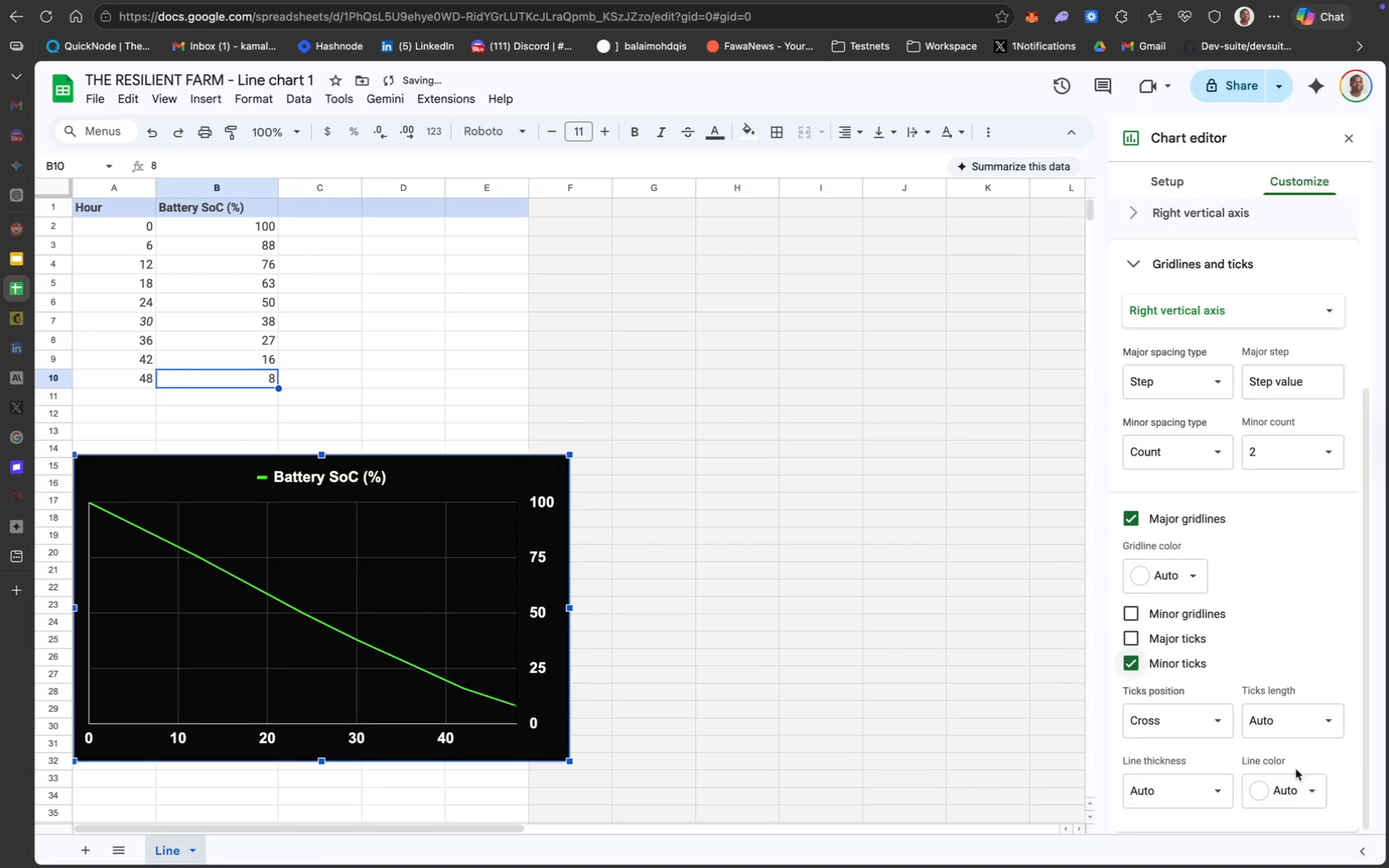 
left_click([1298, 799])
 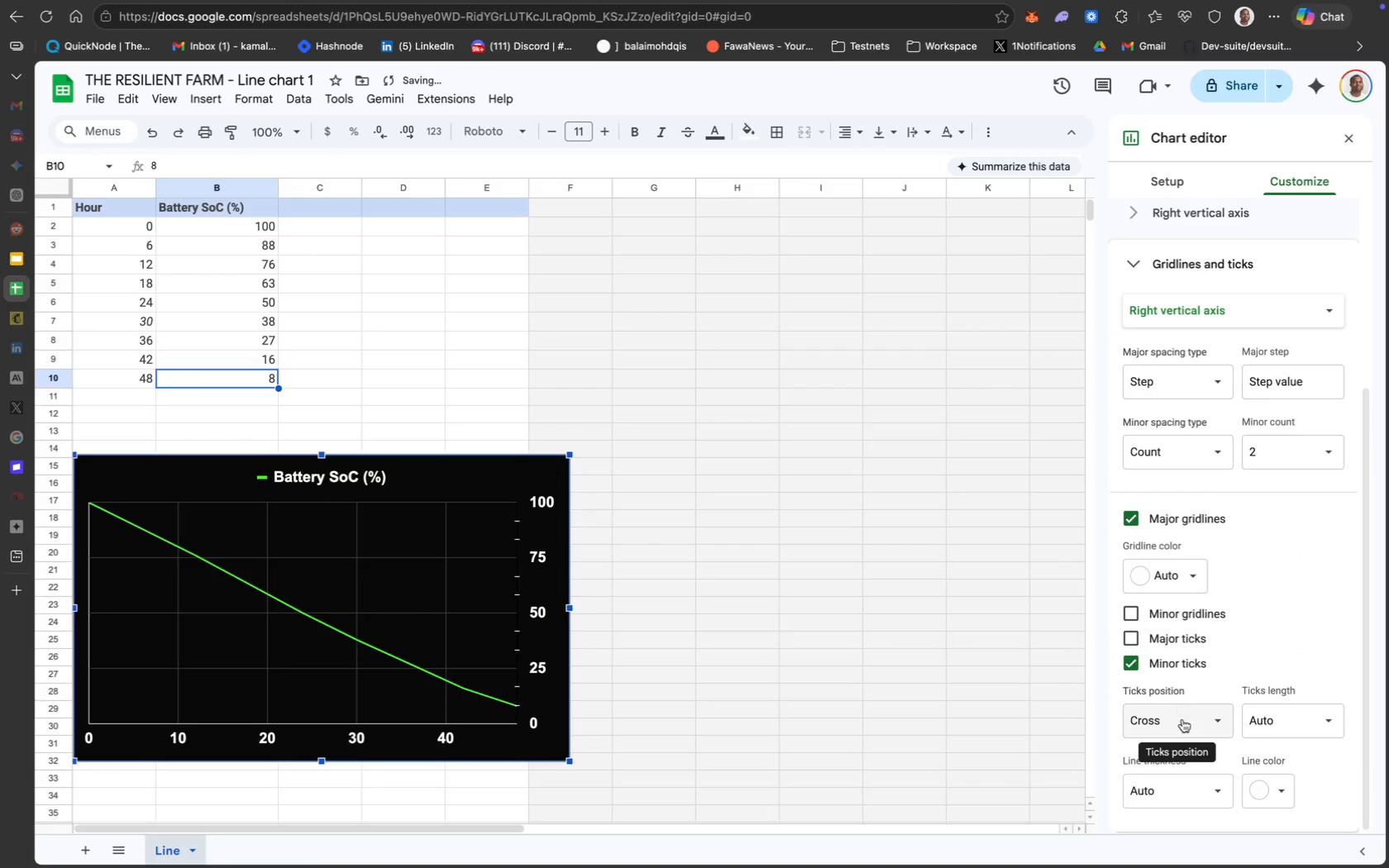 
key(Meta+Z)
 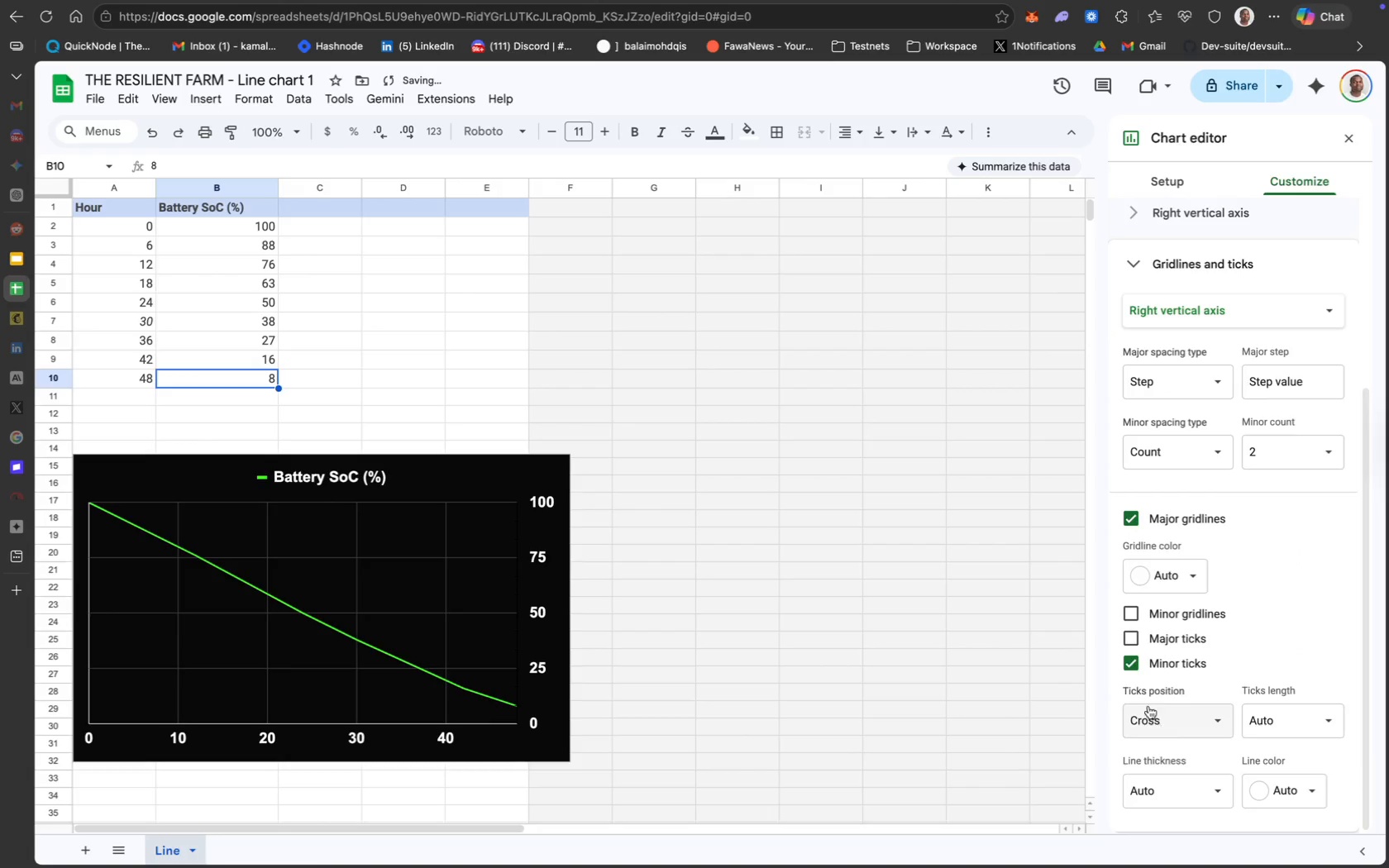 
left_click([1131, 668])
 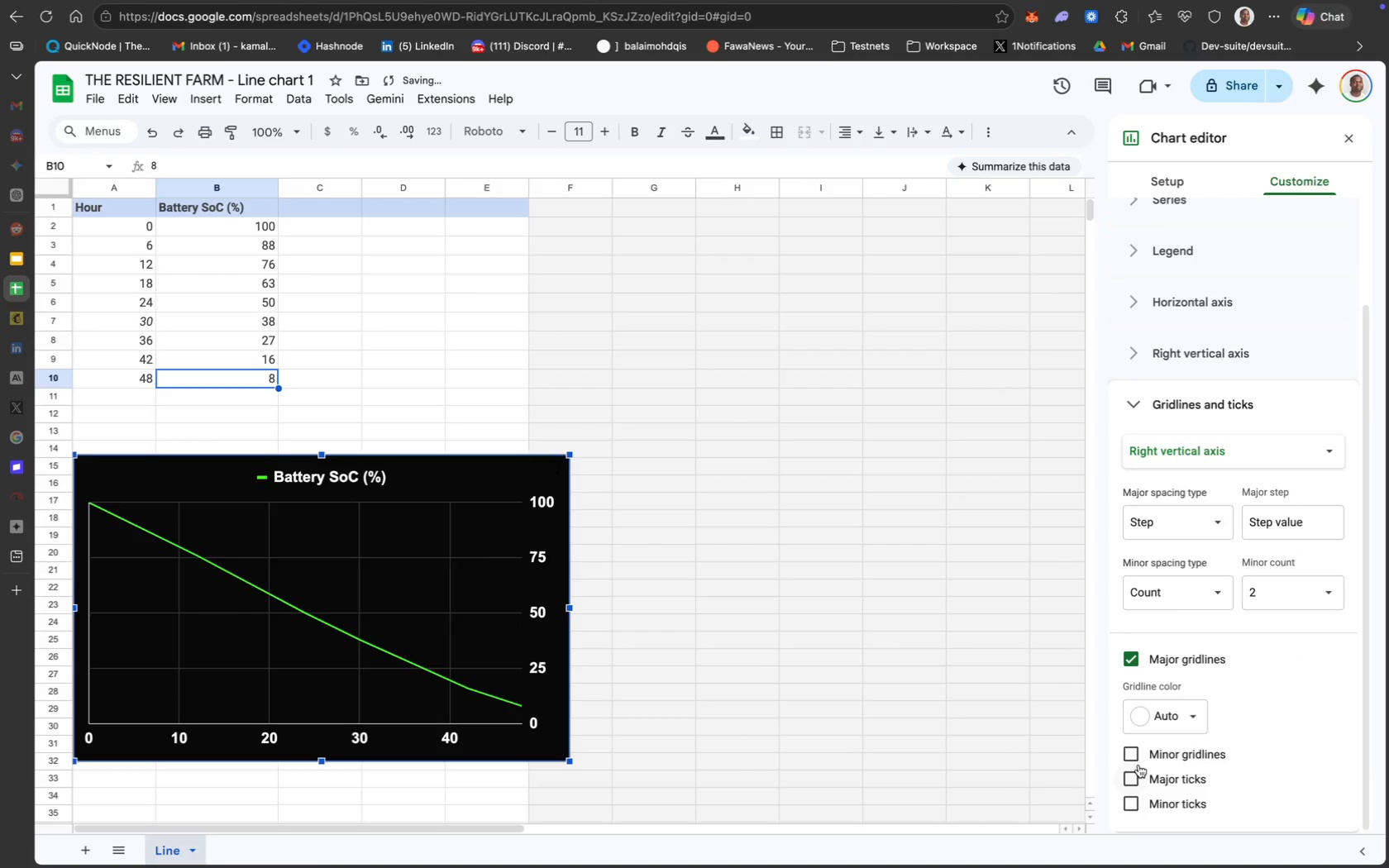 
left_click([1128, 755])
 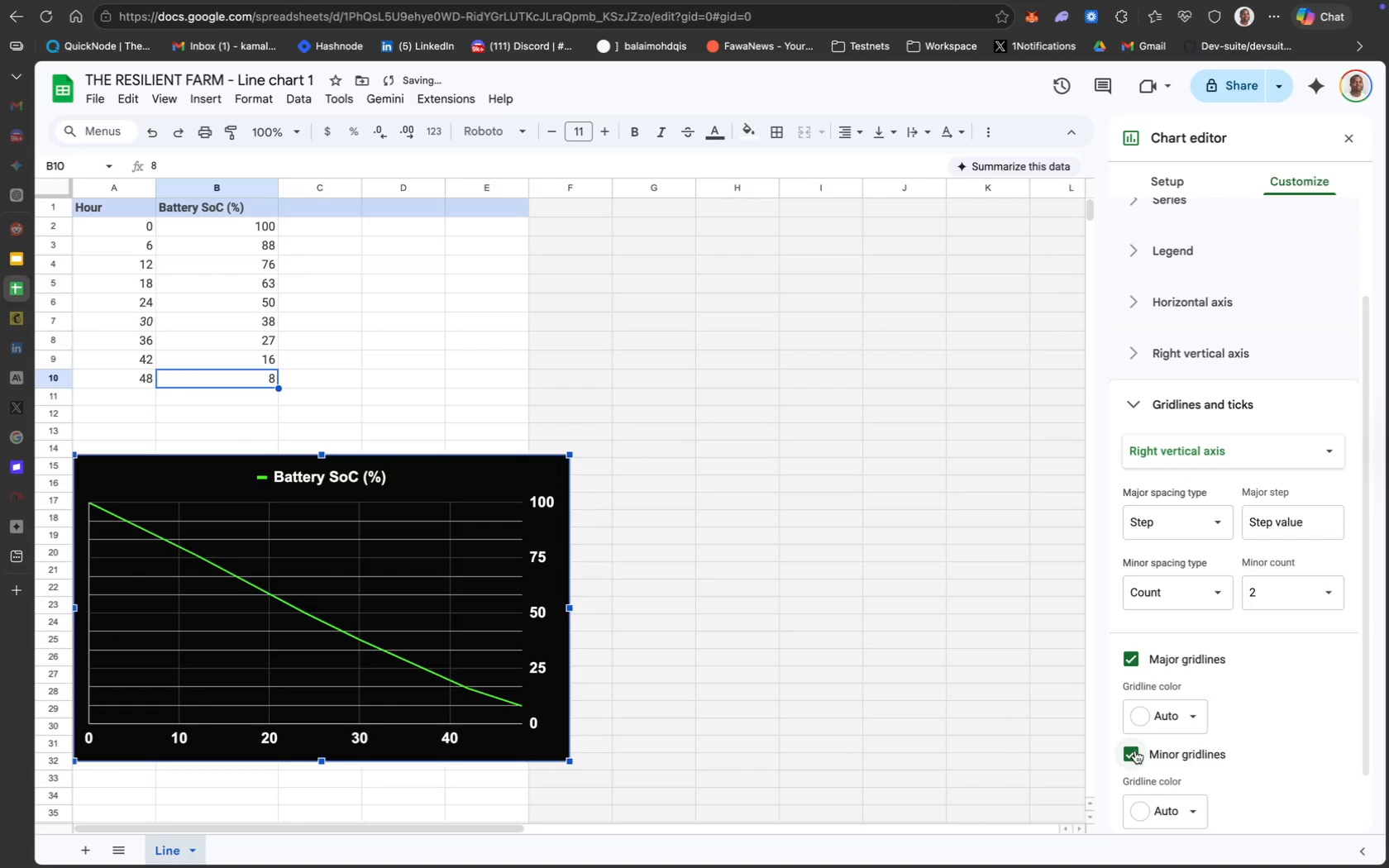 
left_click([1135, 753])
 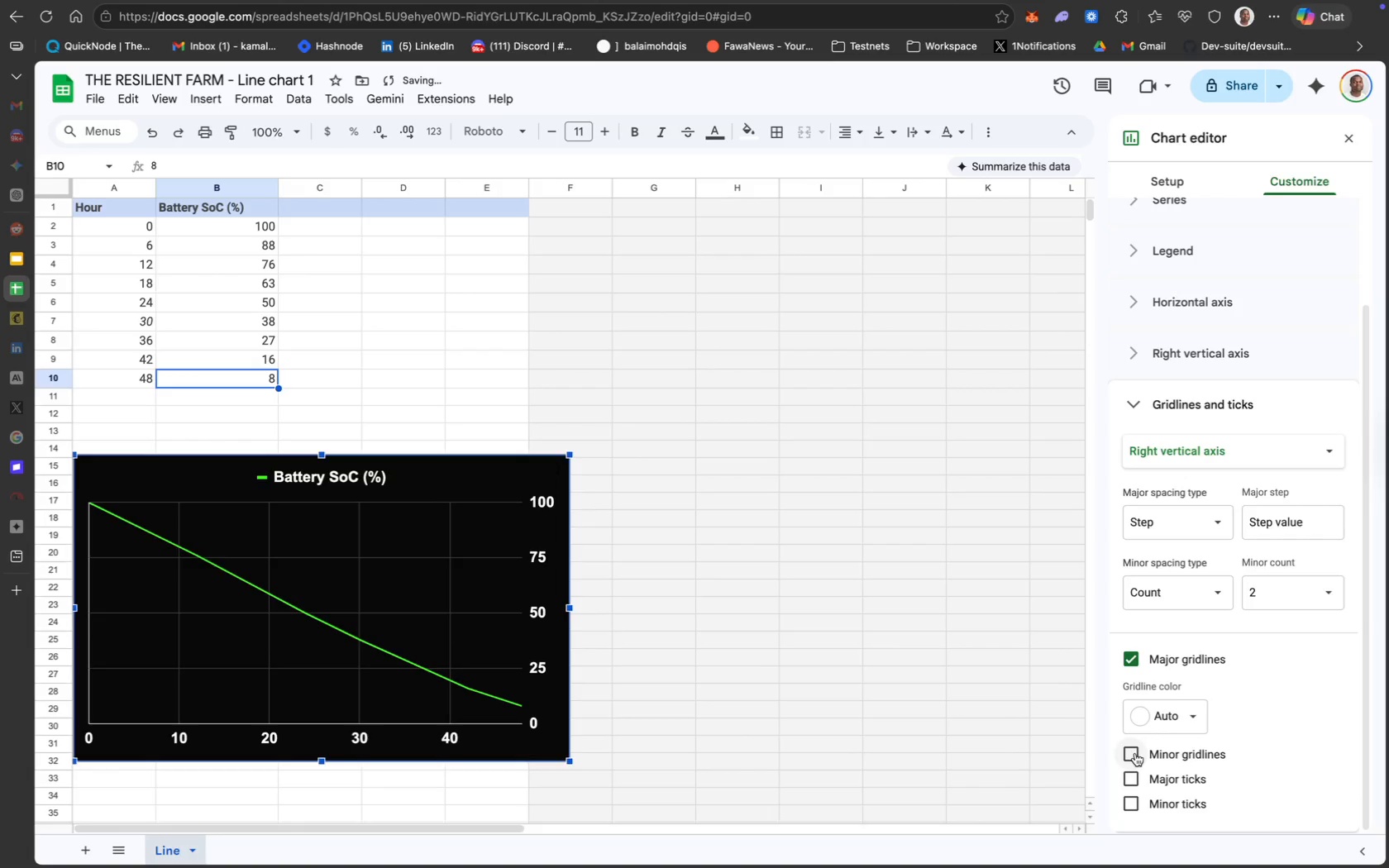 
left_click([1128, 775])
 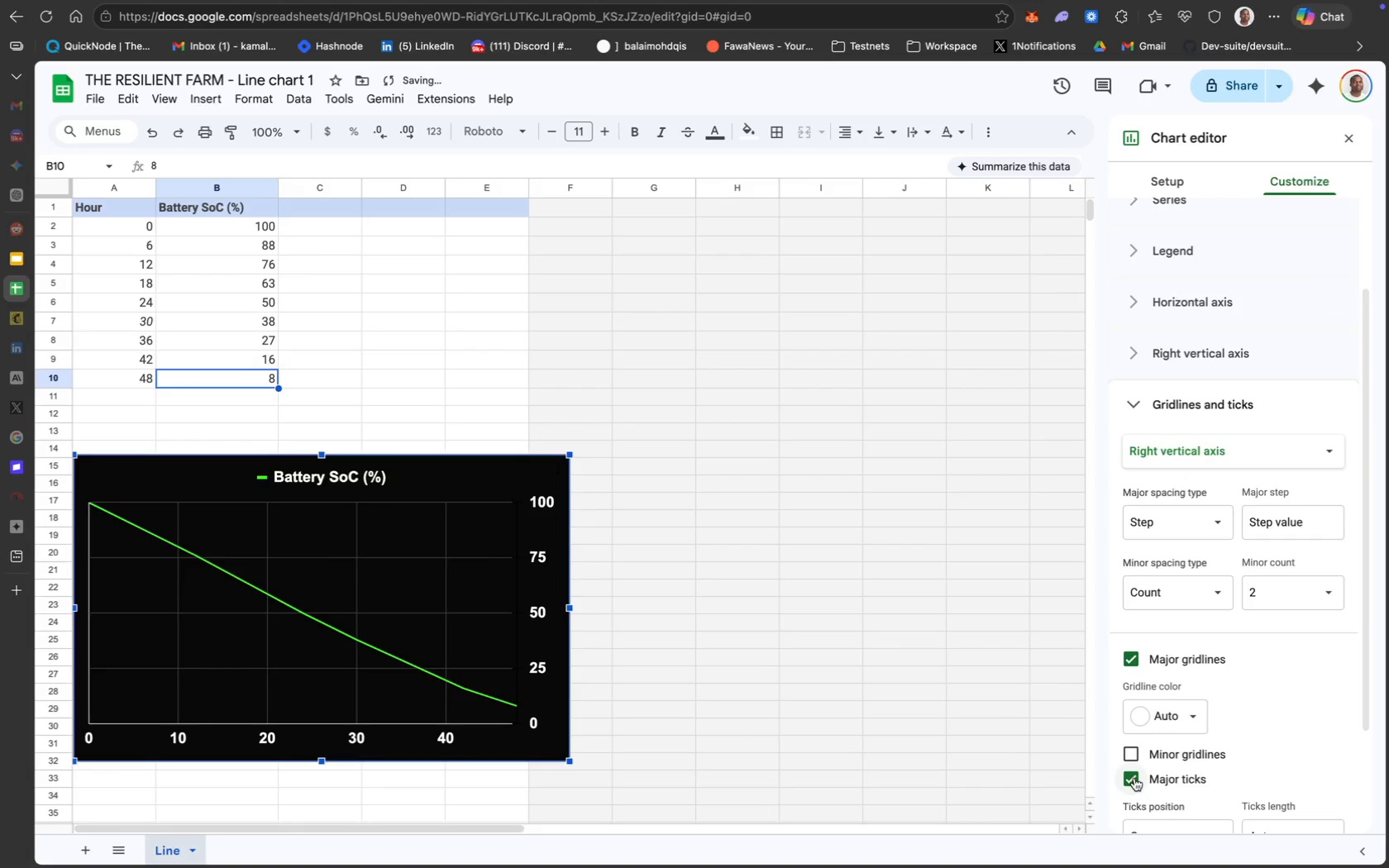 
scroll: coordinate [1135, 753], scroll_direction: down, amount: 13.0
 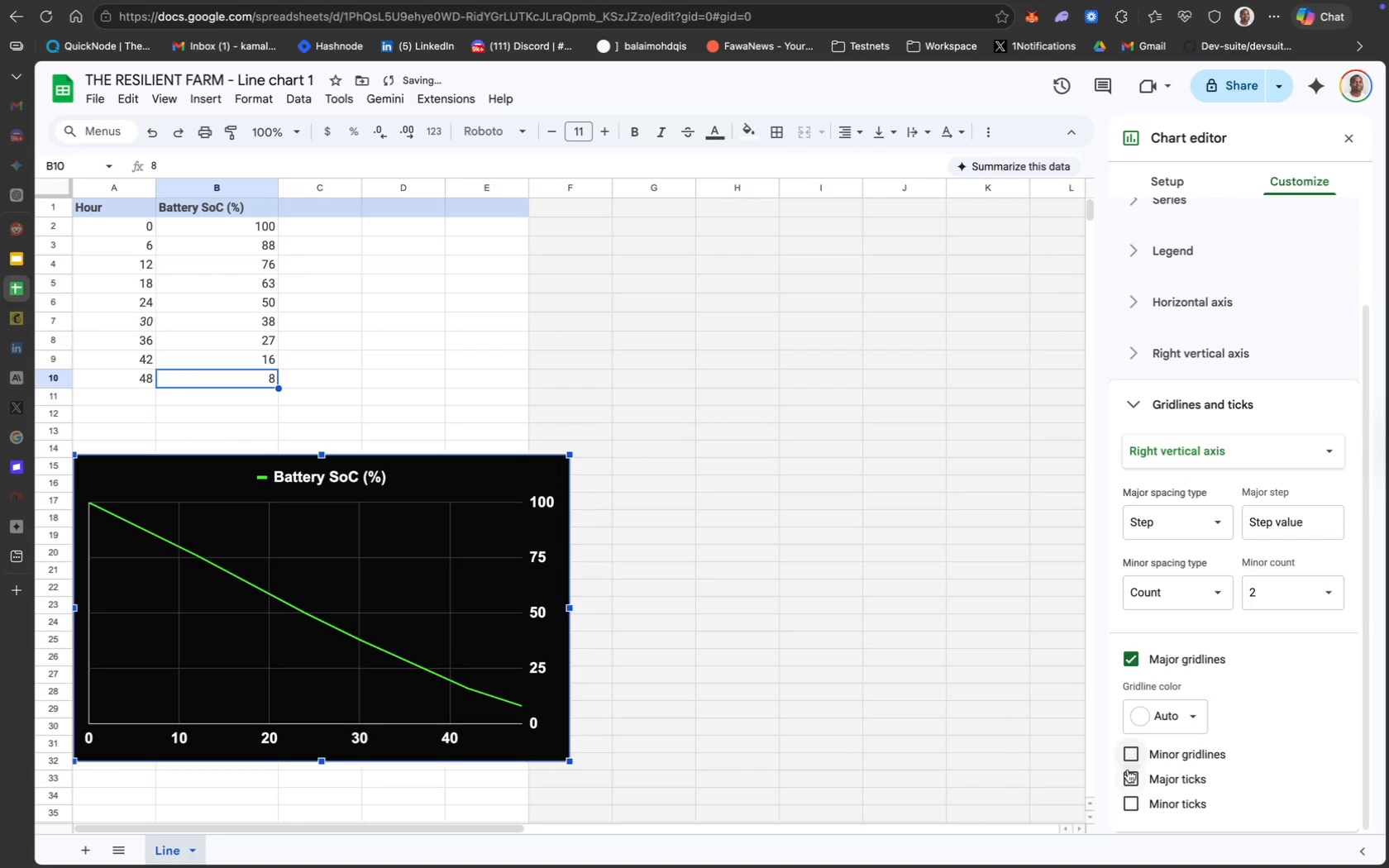 
left_click([1134, 779])
 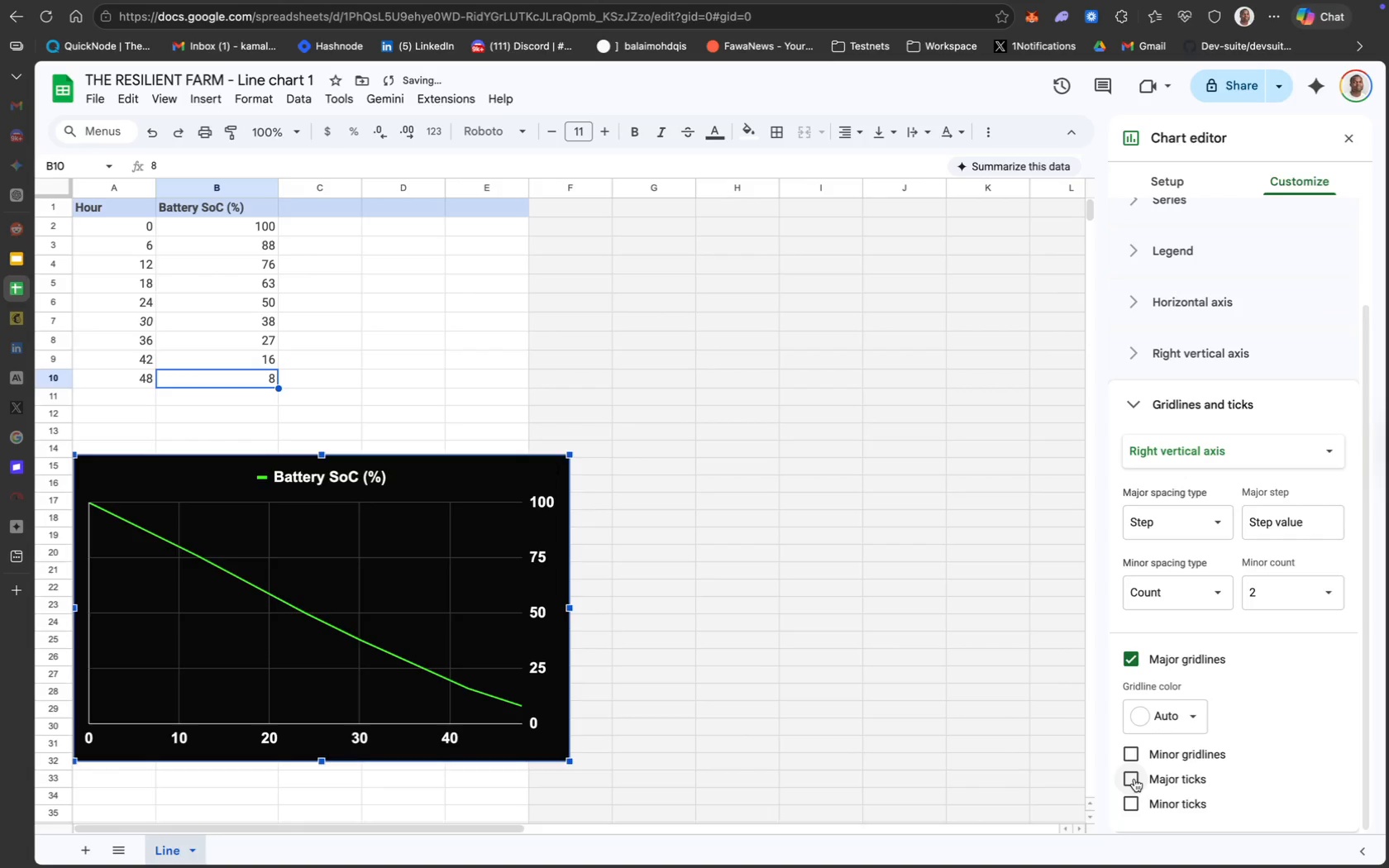 
left_click([1134, 780])
 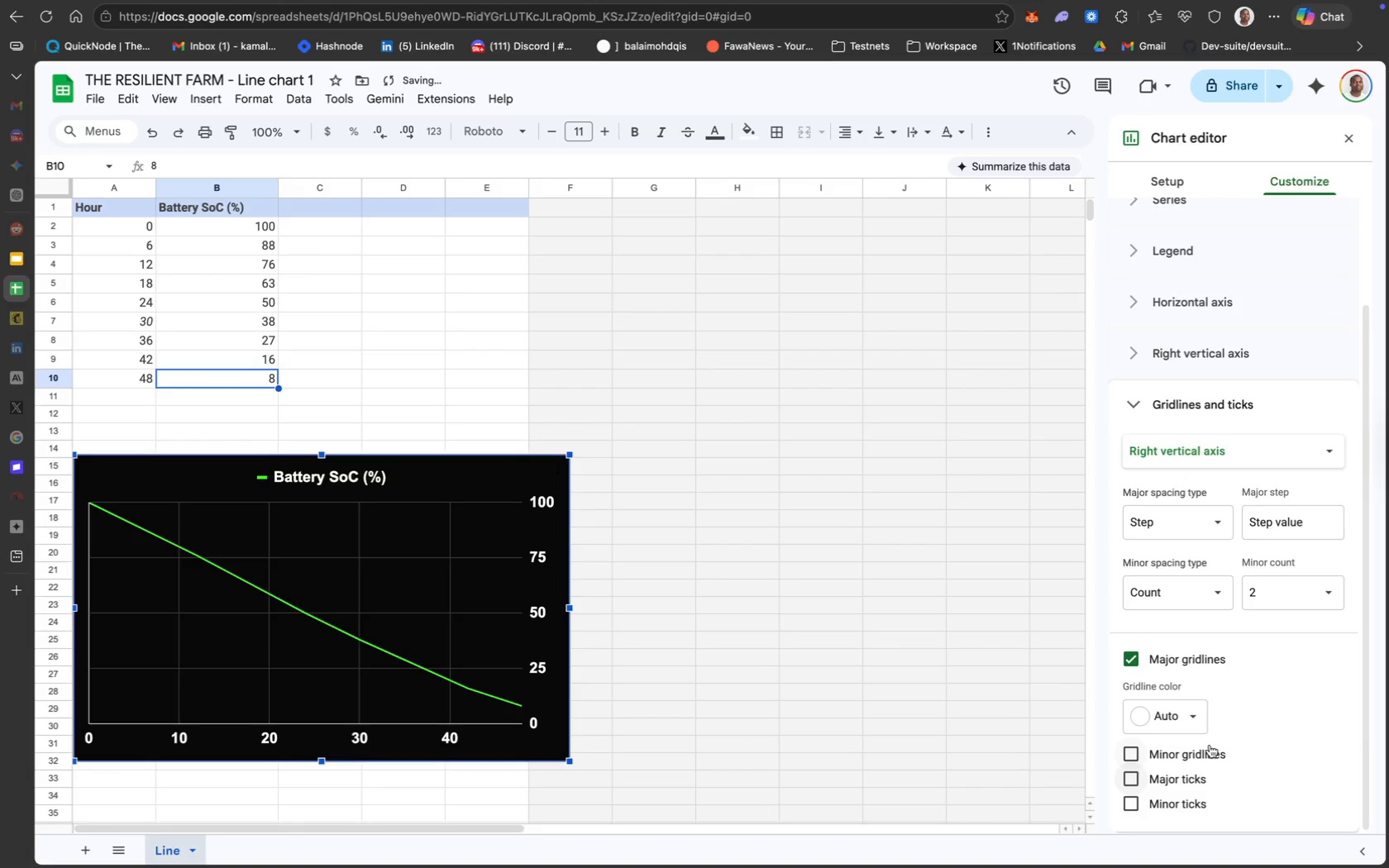 
scroll: coordinate [1220, 609], scroll_direction: up, amount: 12.0
 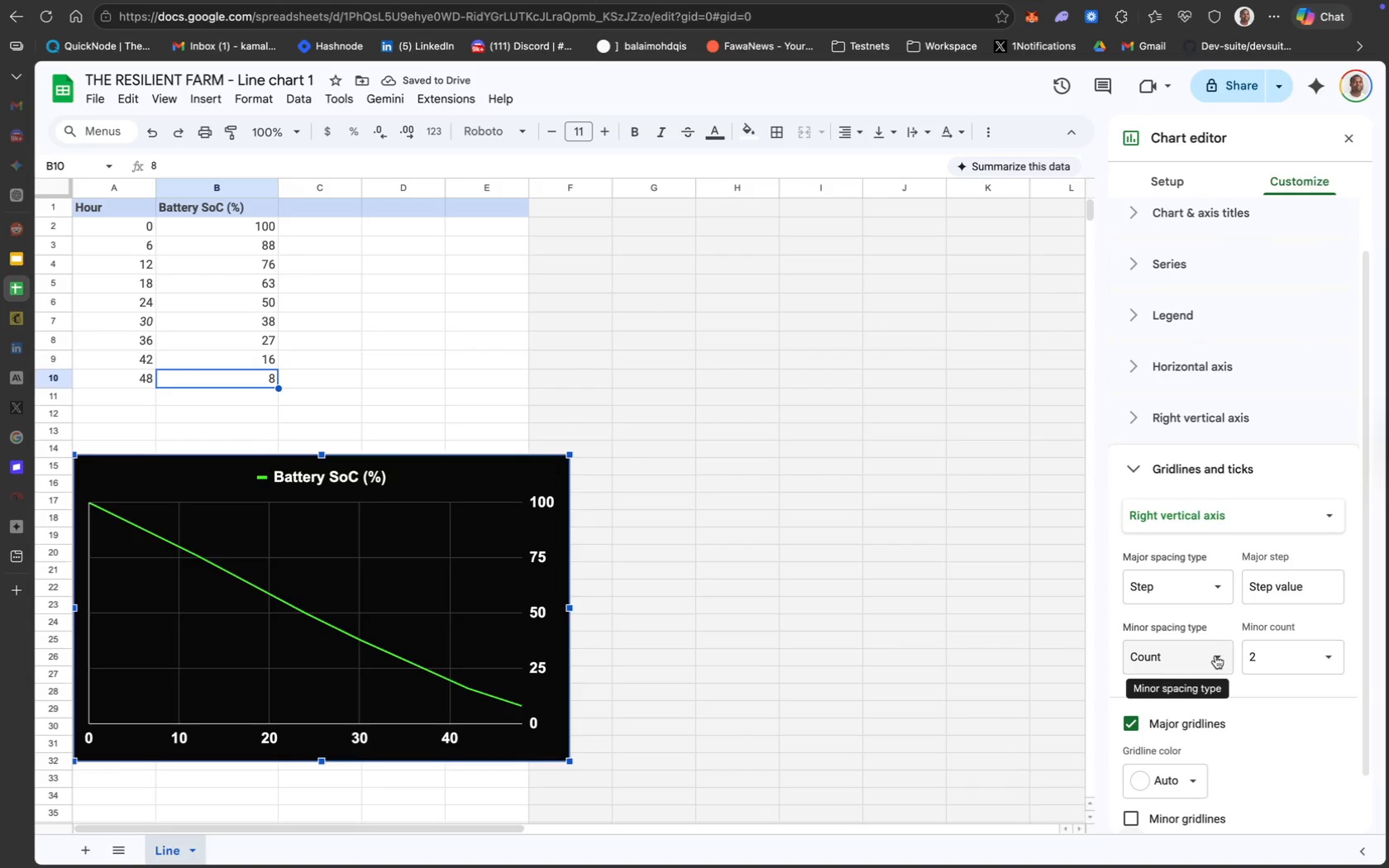 
left_click([1215, 656])
 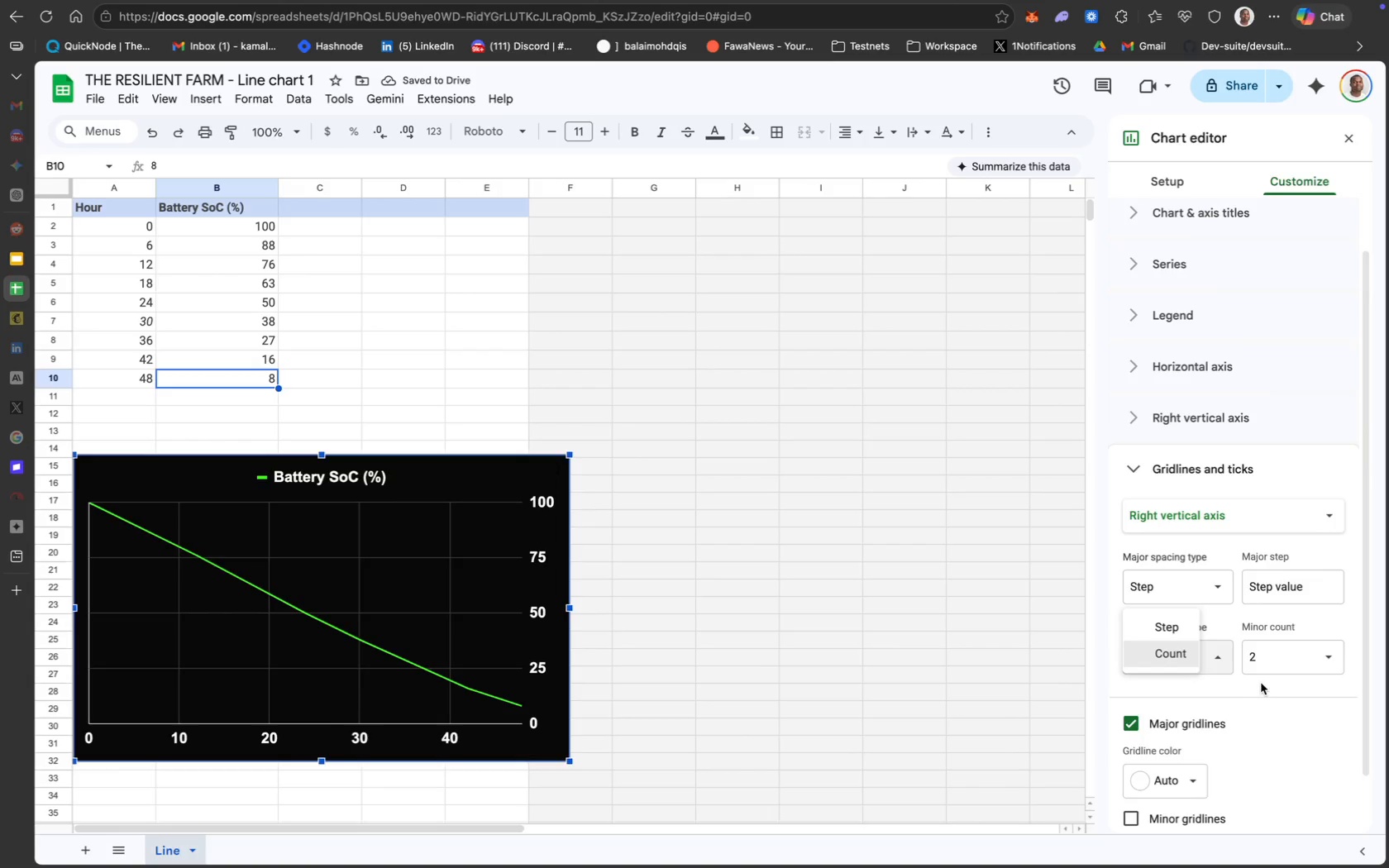 
left_click([1264, 686])
 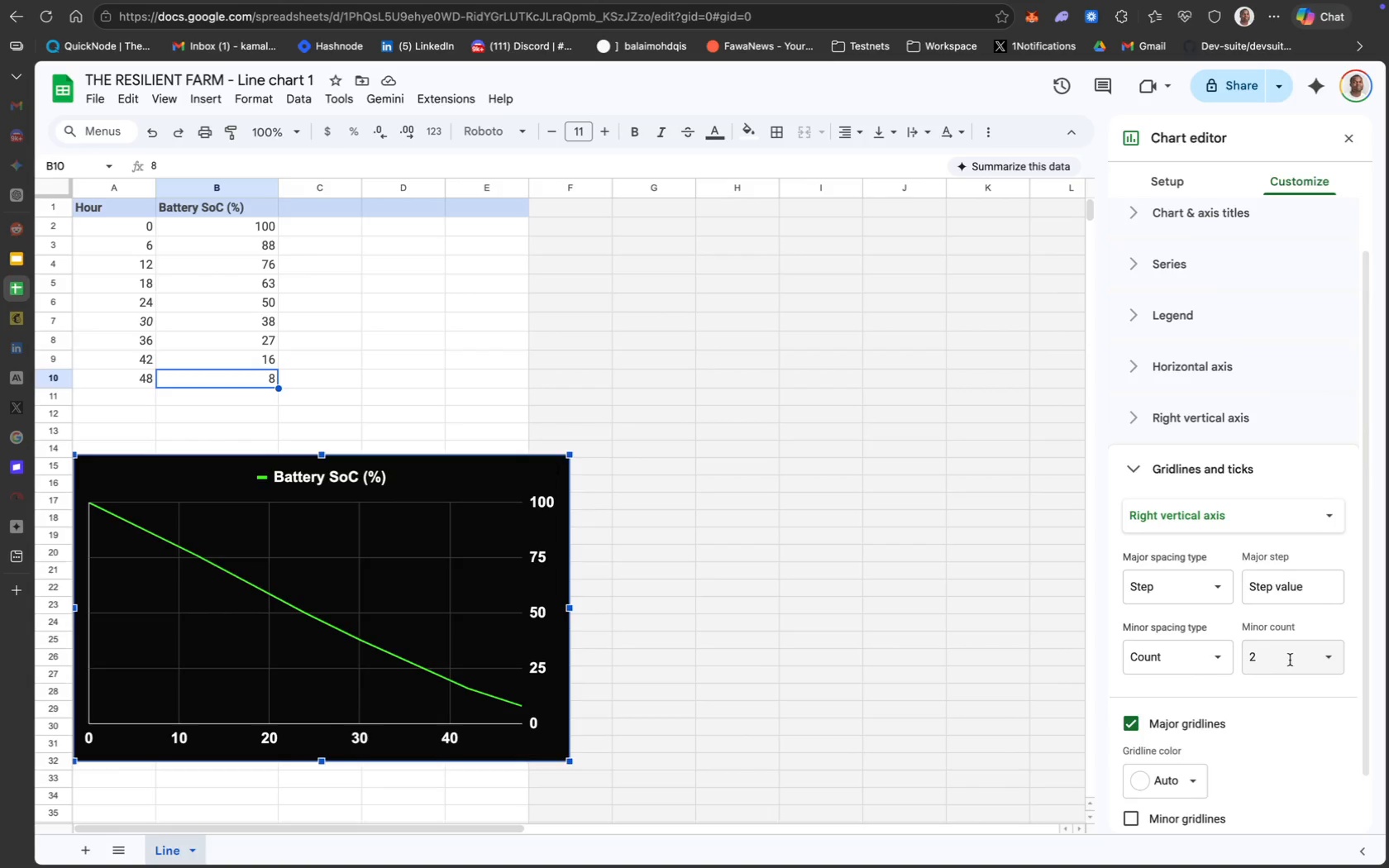 
left_click([1291, 660])
 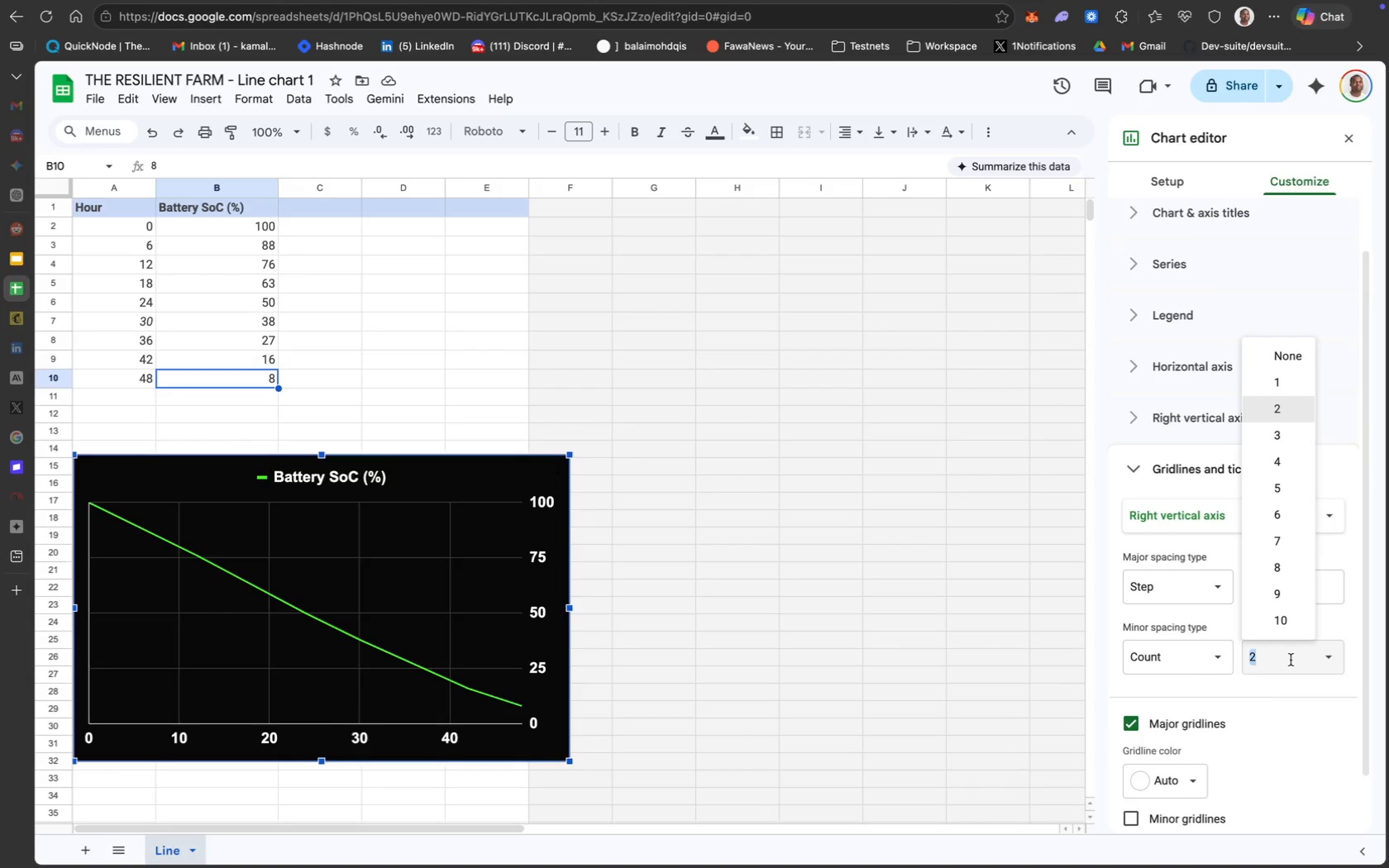 
mouse_move([1291, 648])
 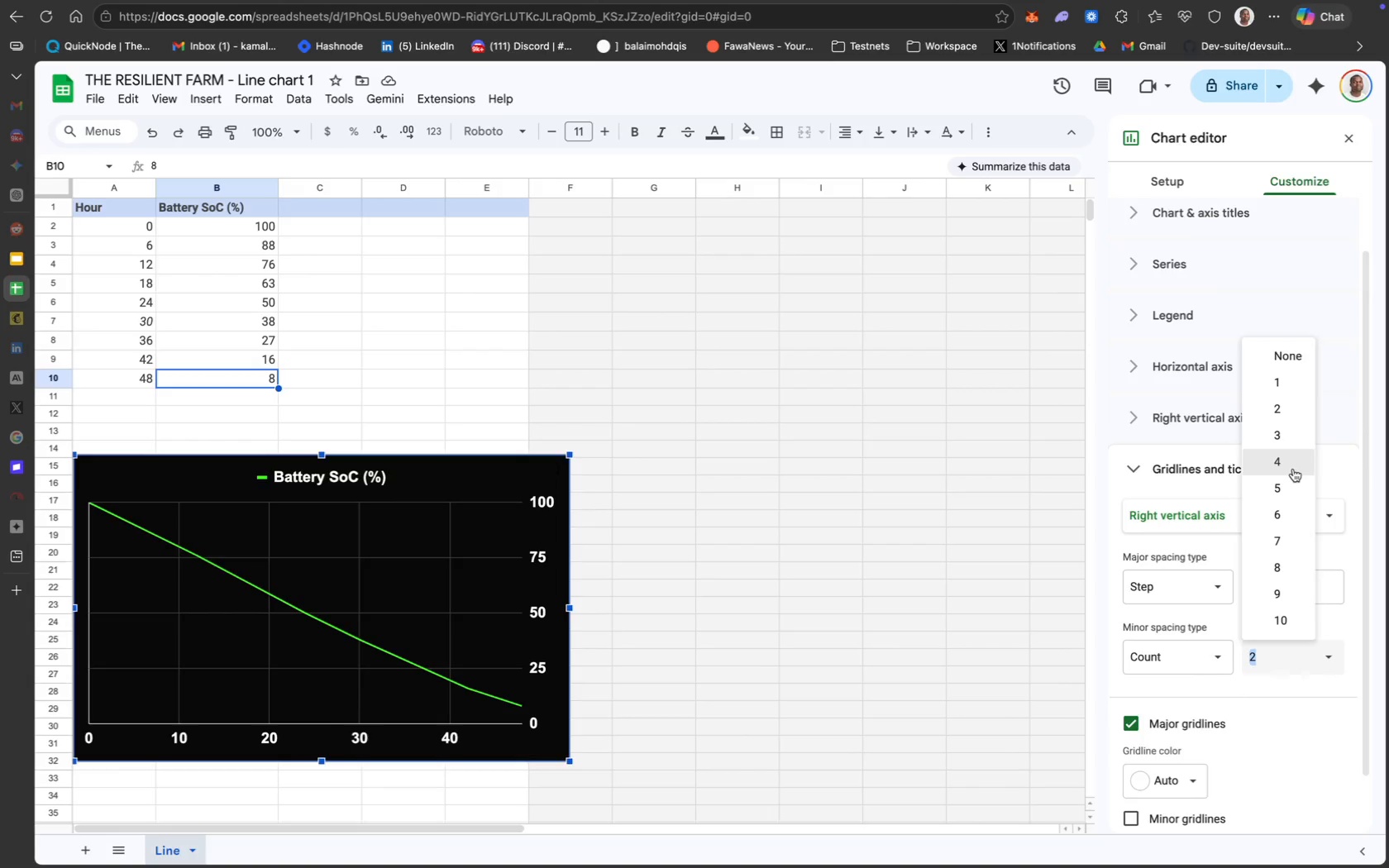 
left_click([1293, 469])
 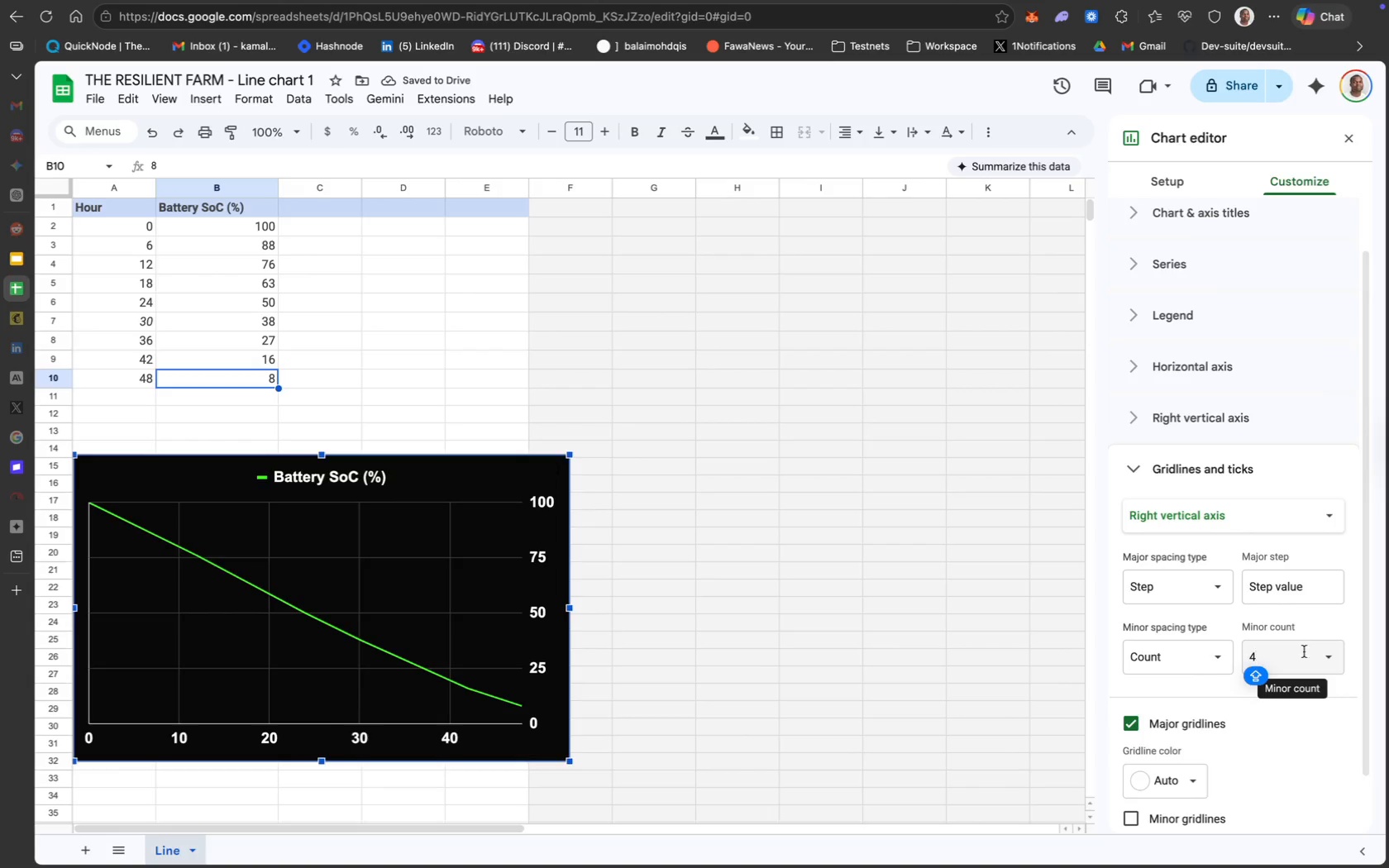 
wait(6.07)
 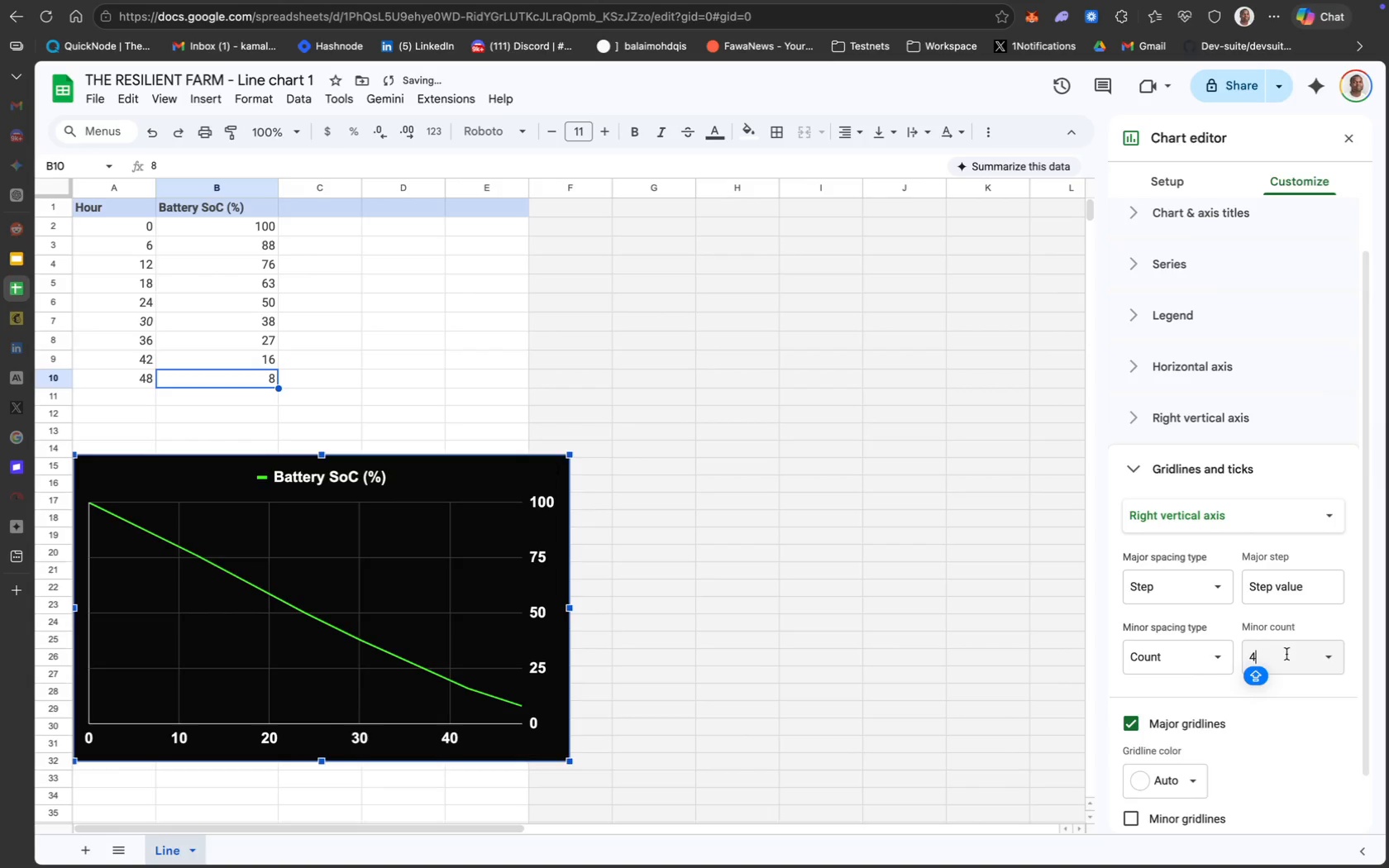 
key(Backspace)
 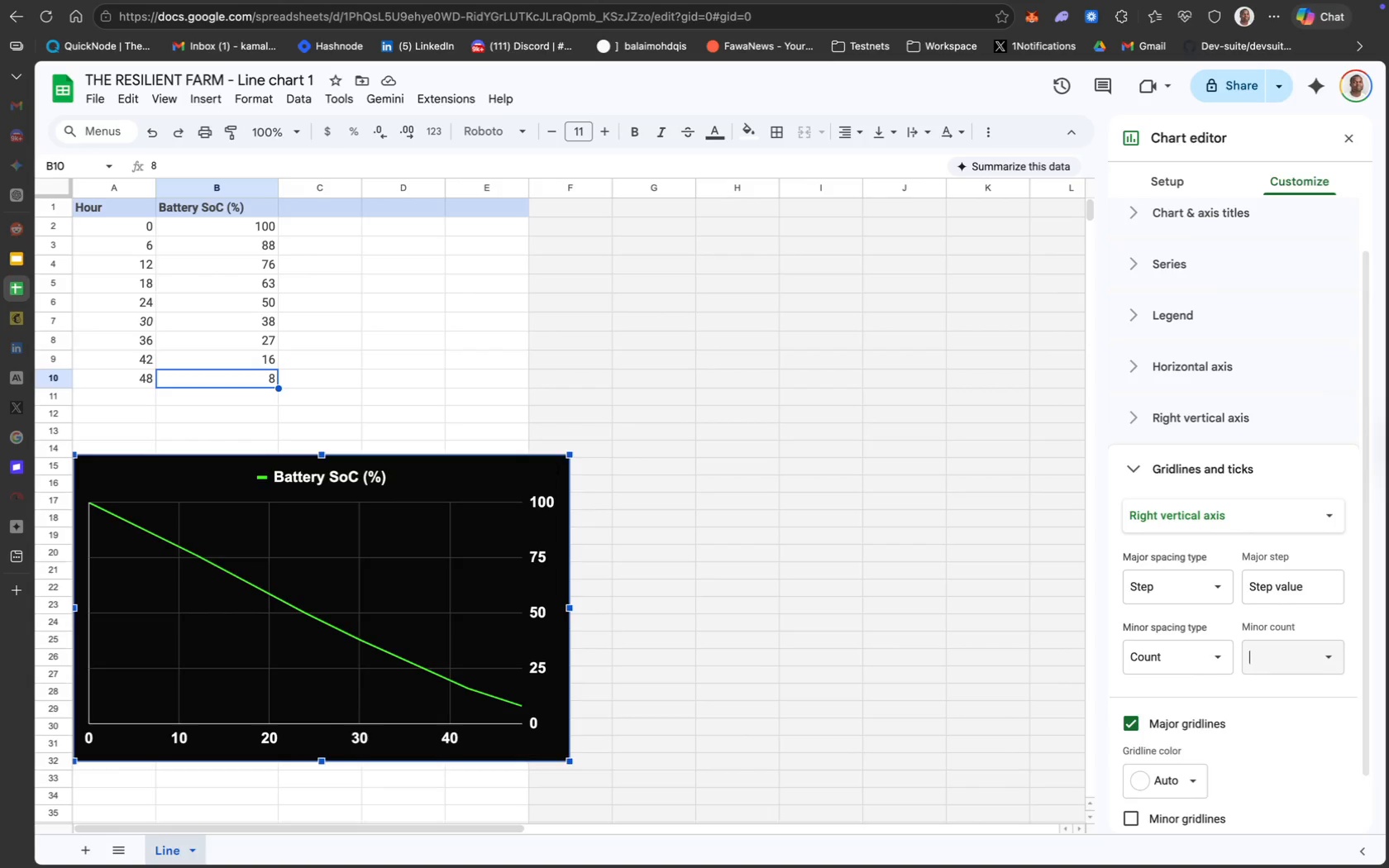 
key(Backspace)
 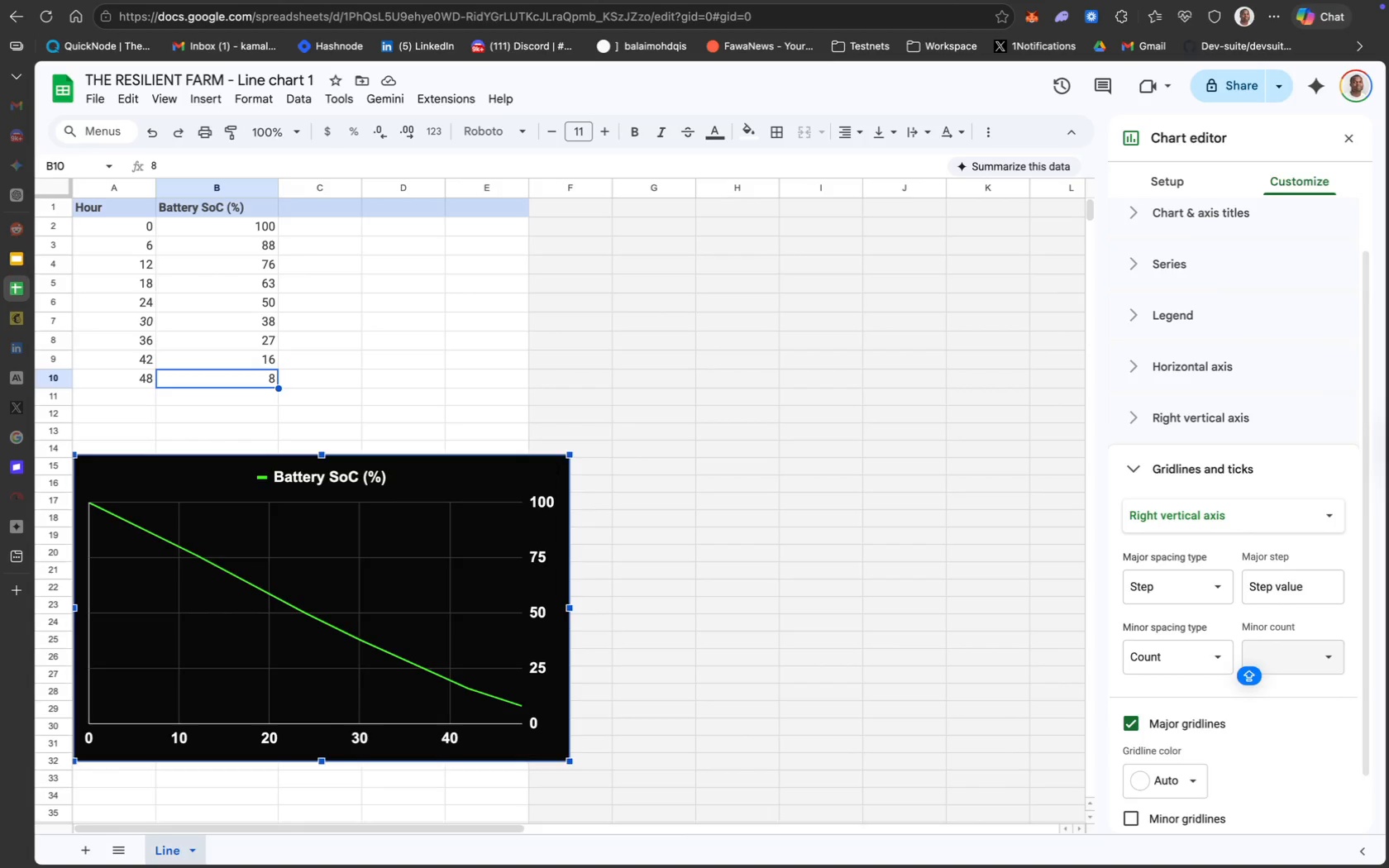 
key(2)
 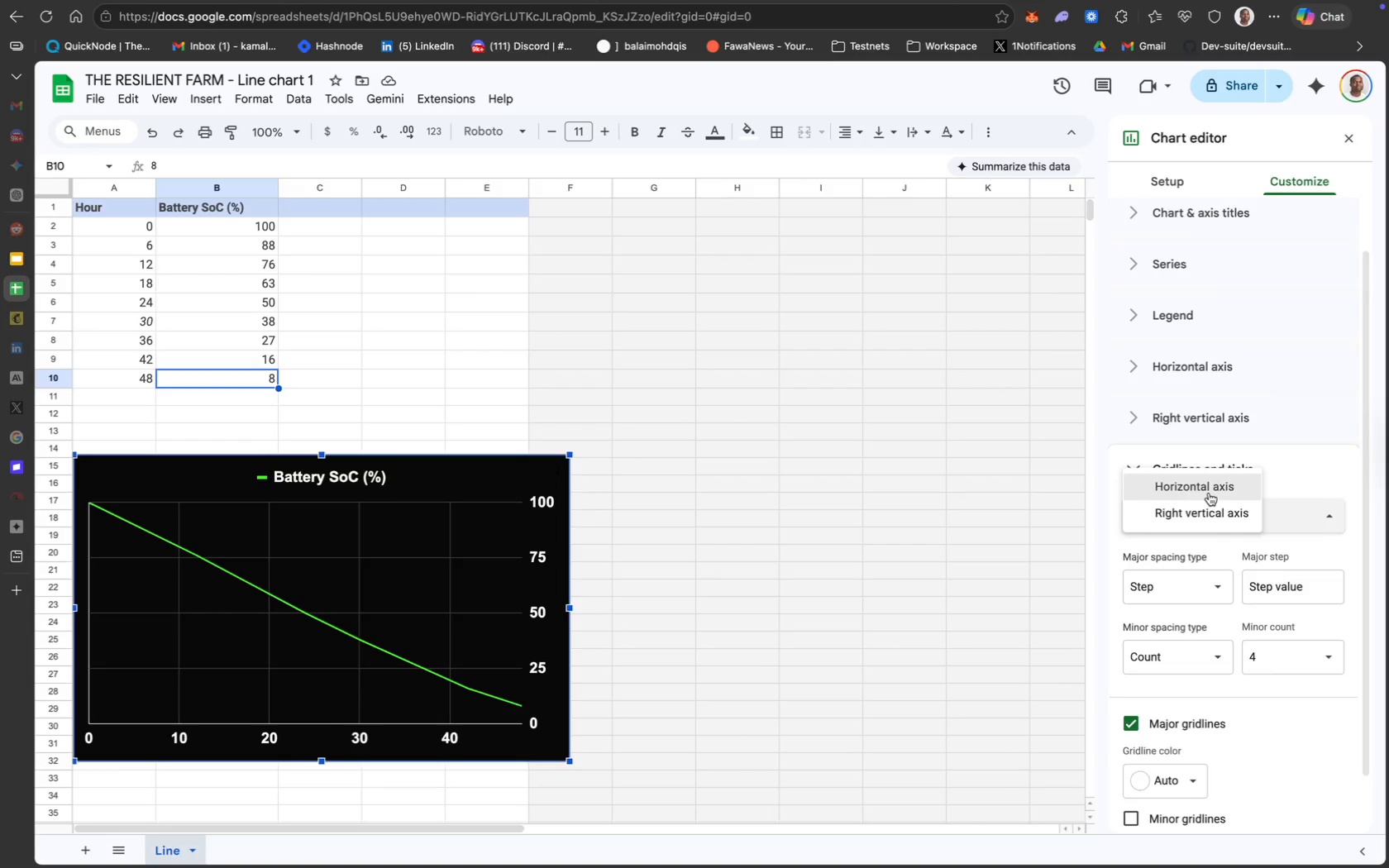 
wait(5.7)
 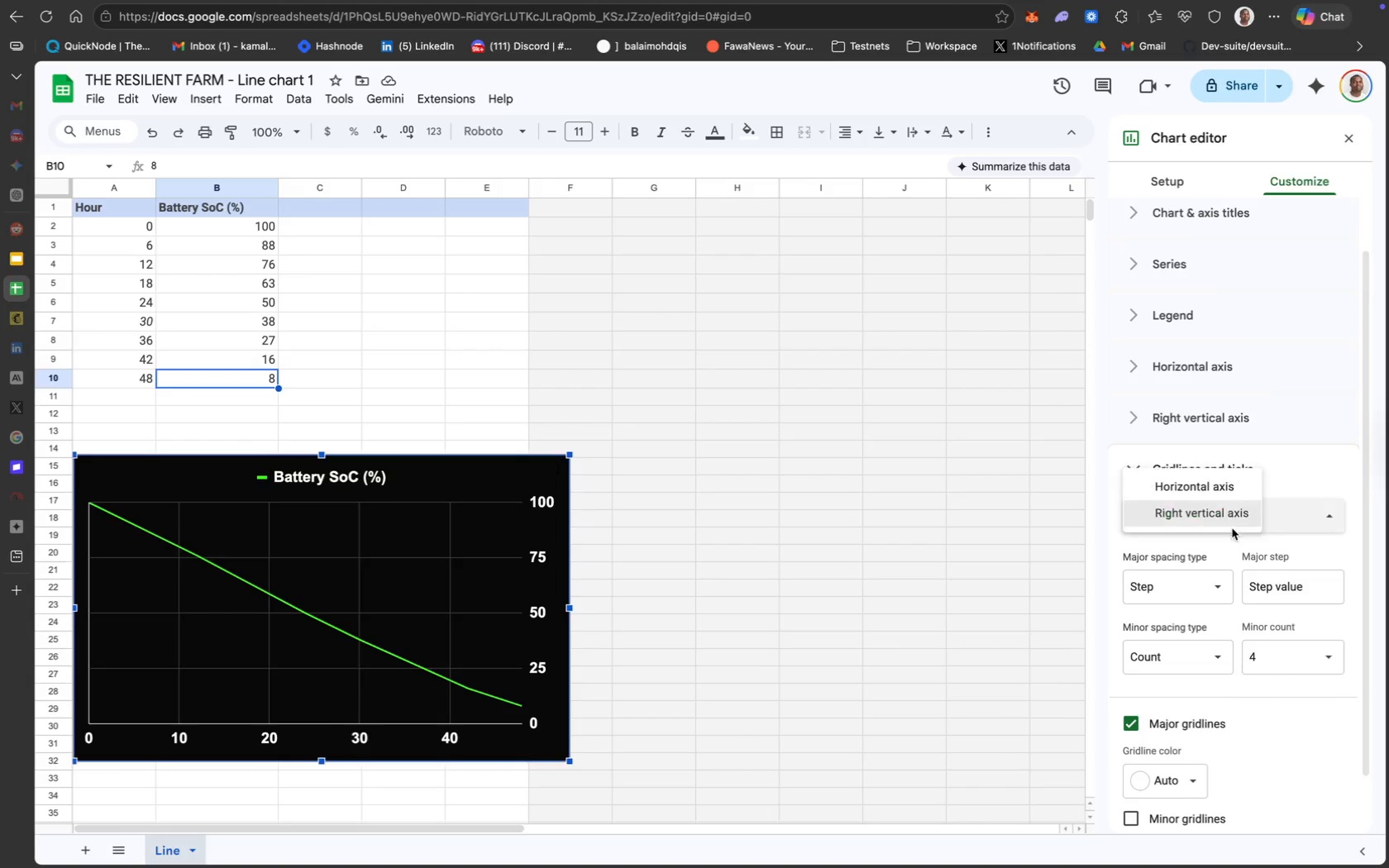 
left_click([1271, 719])
 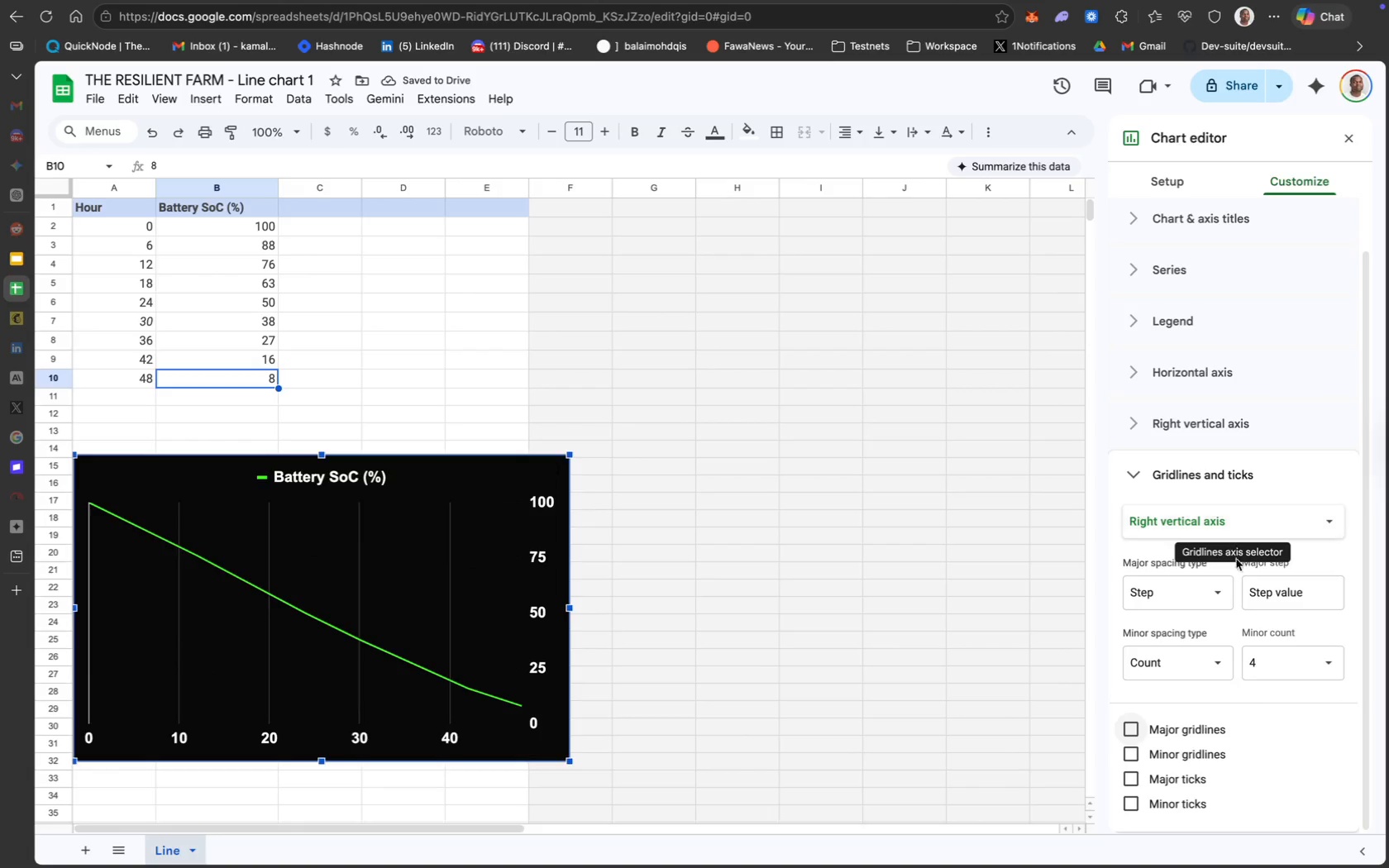 
left_click([1269, 662])
 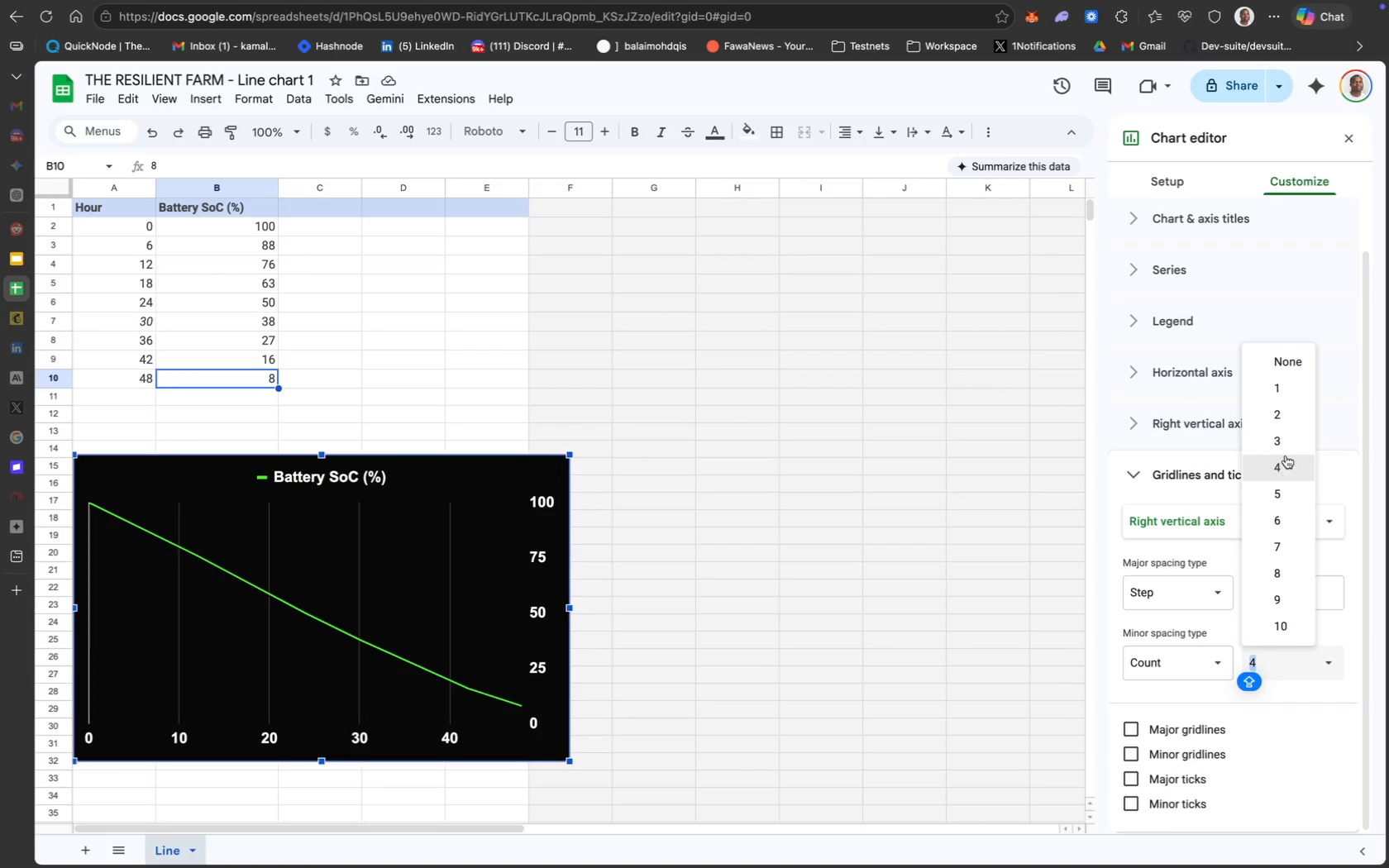 
left_click([1287, 421])
 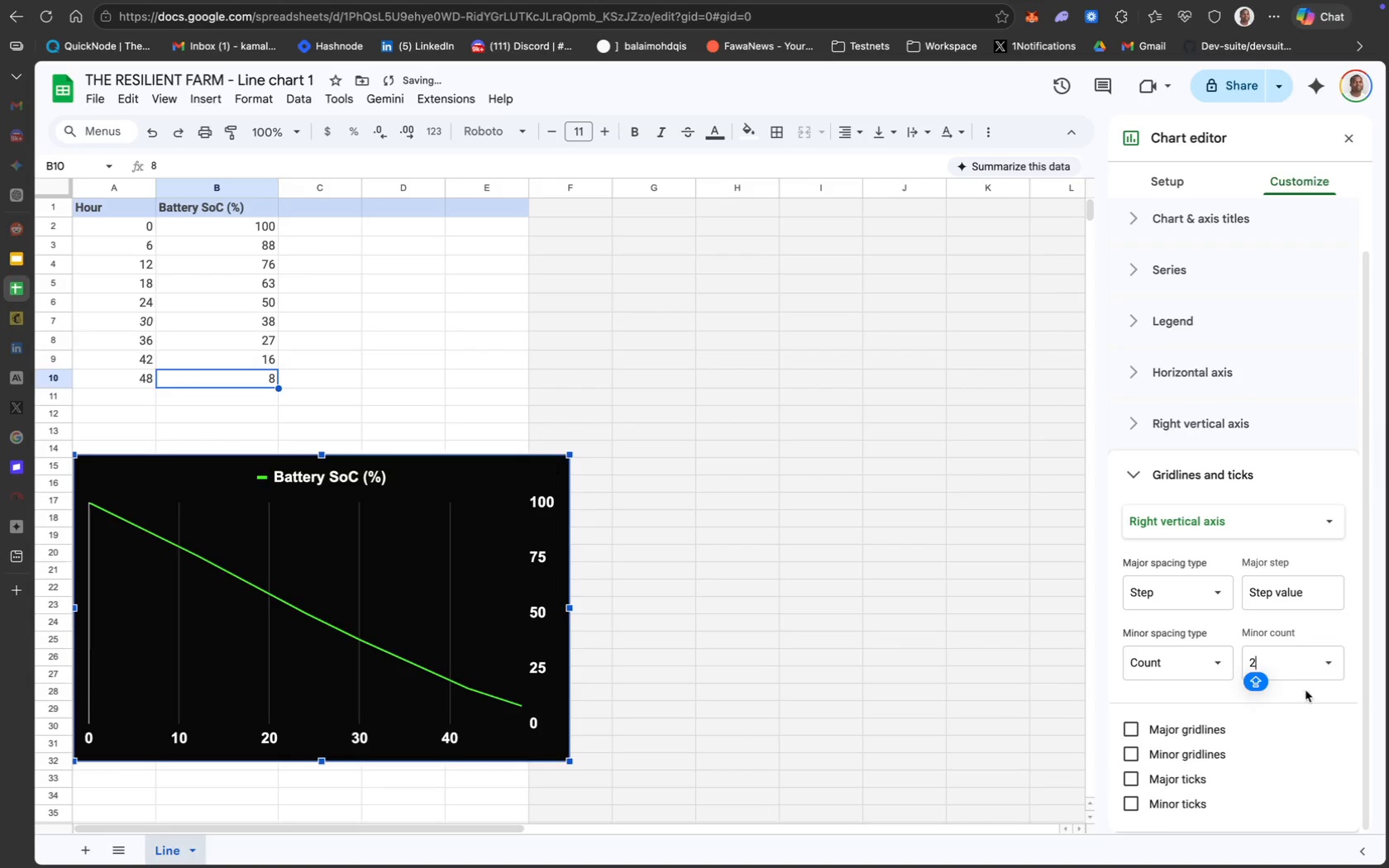 
key(Meta+Z)
 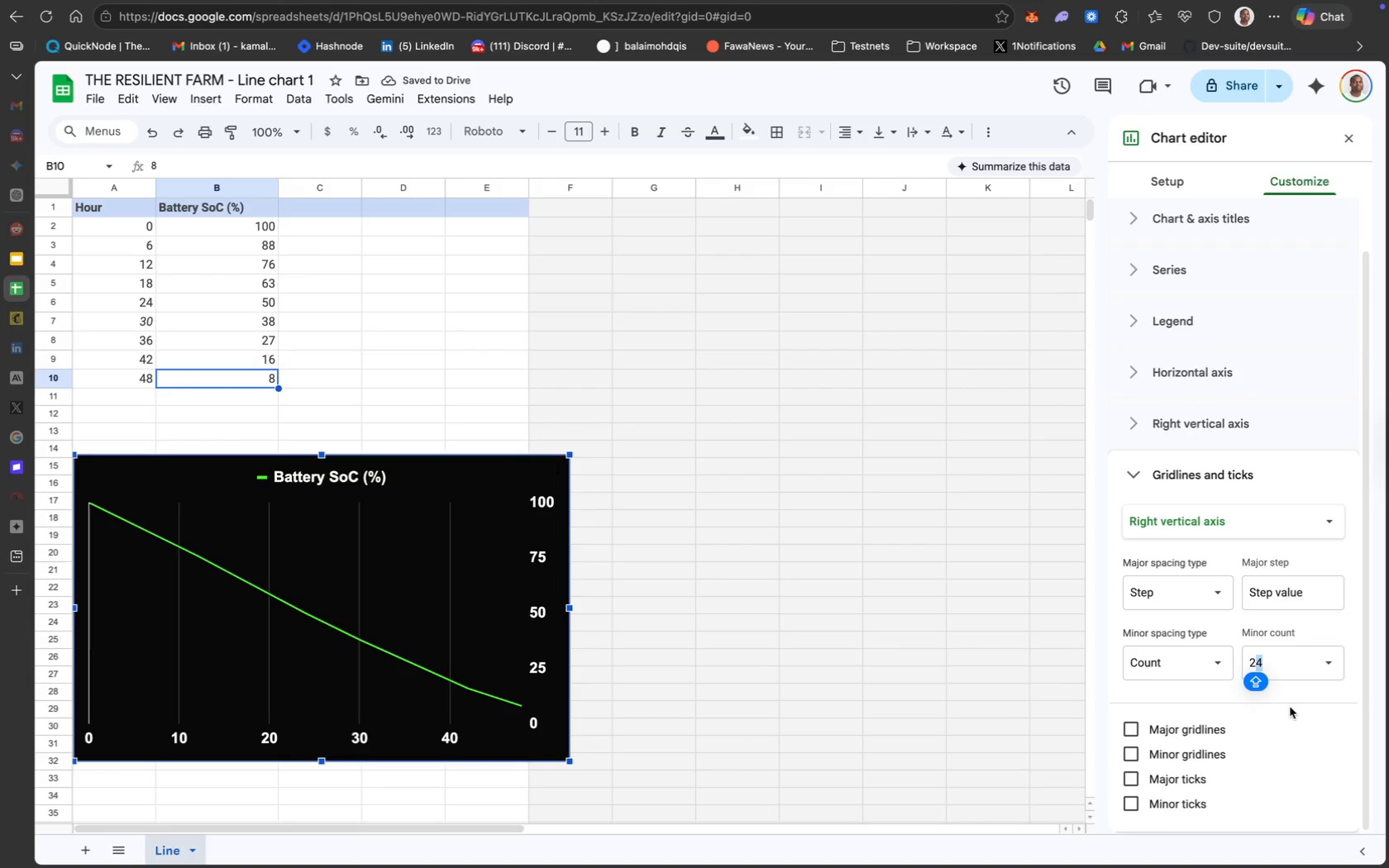 
key(Meta+Z)
 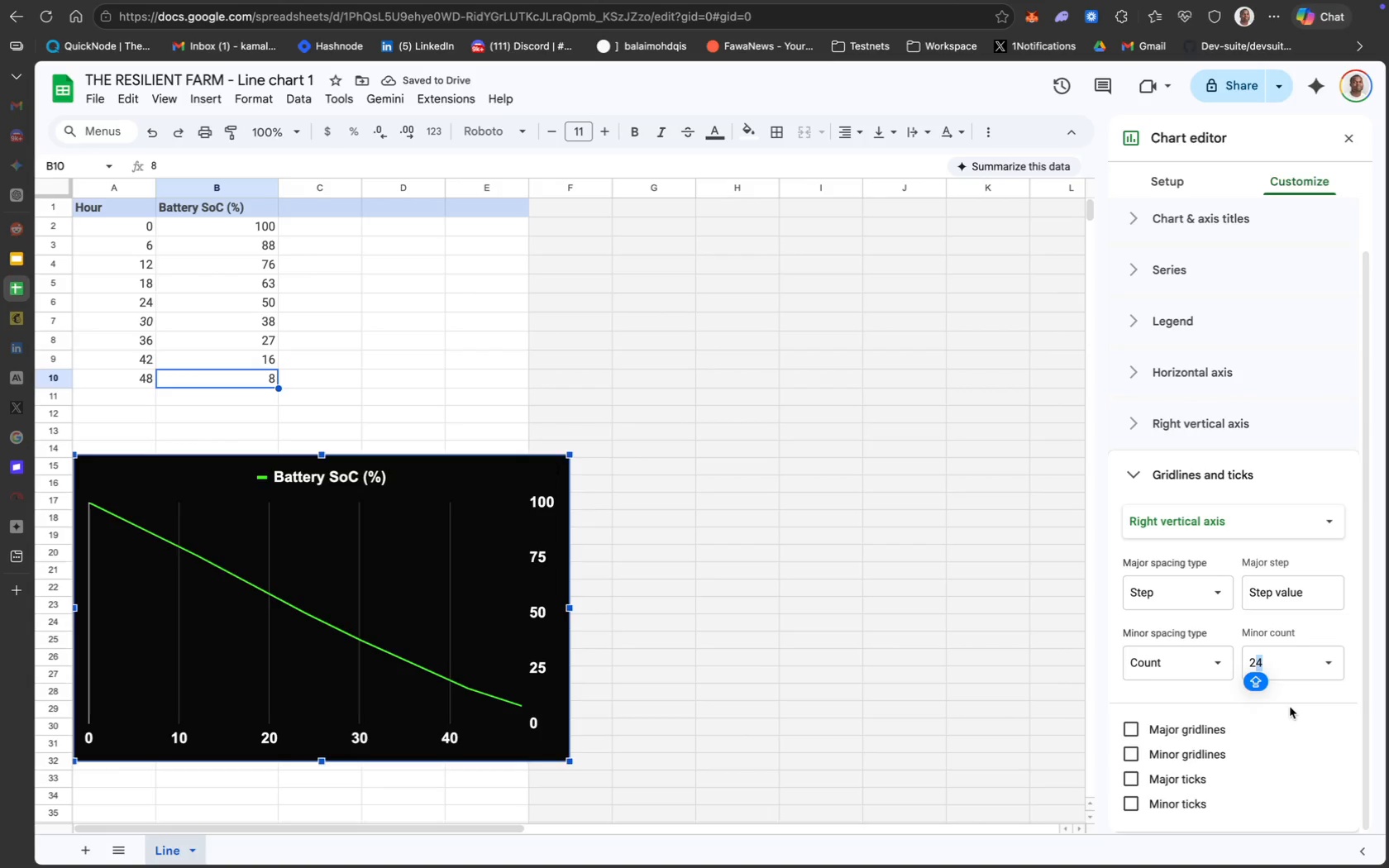 
key(Backspace)
 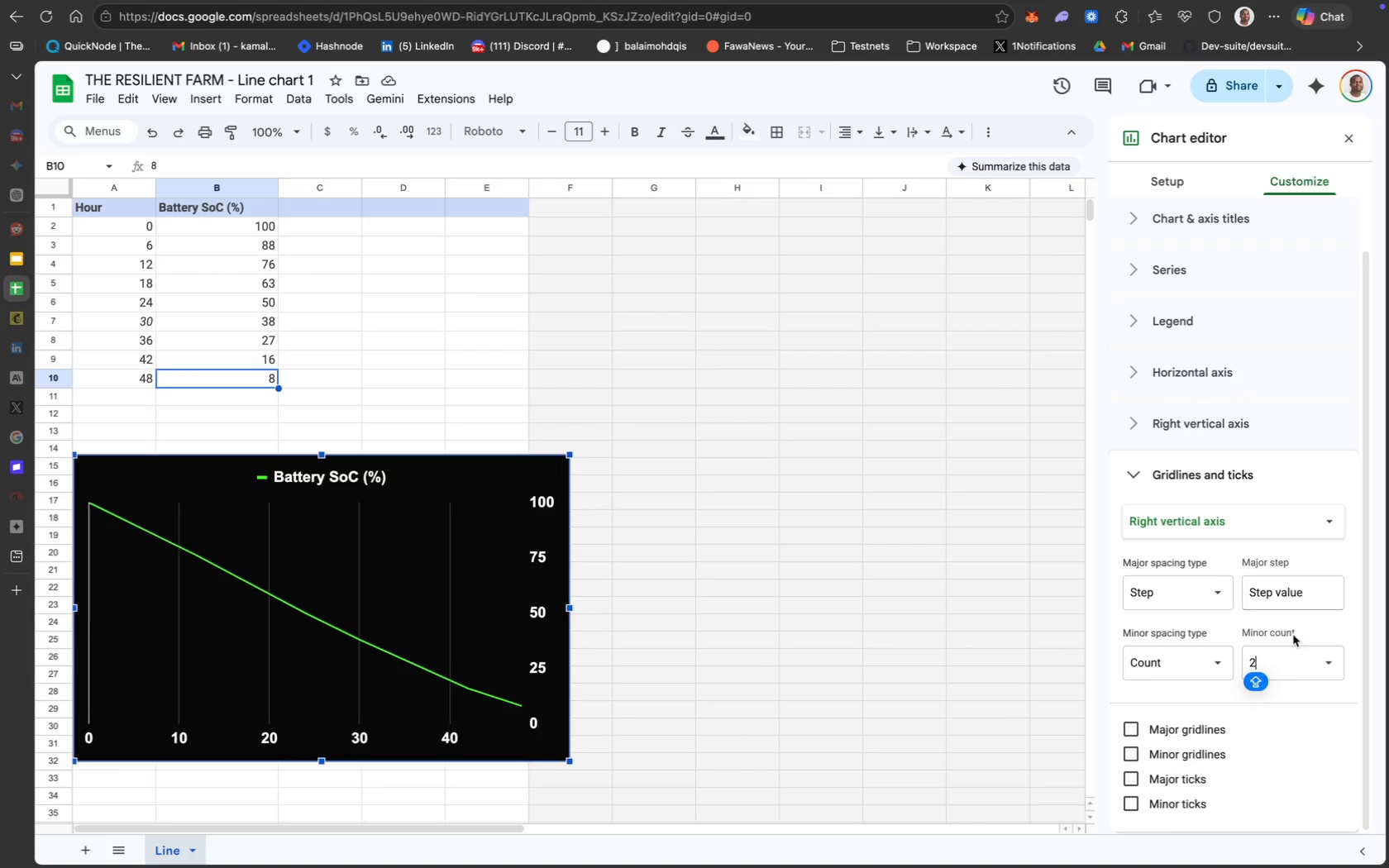 
left_click([1263, 529])
 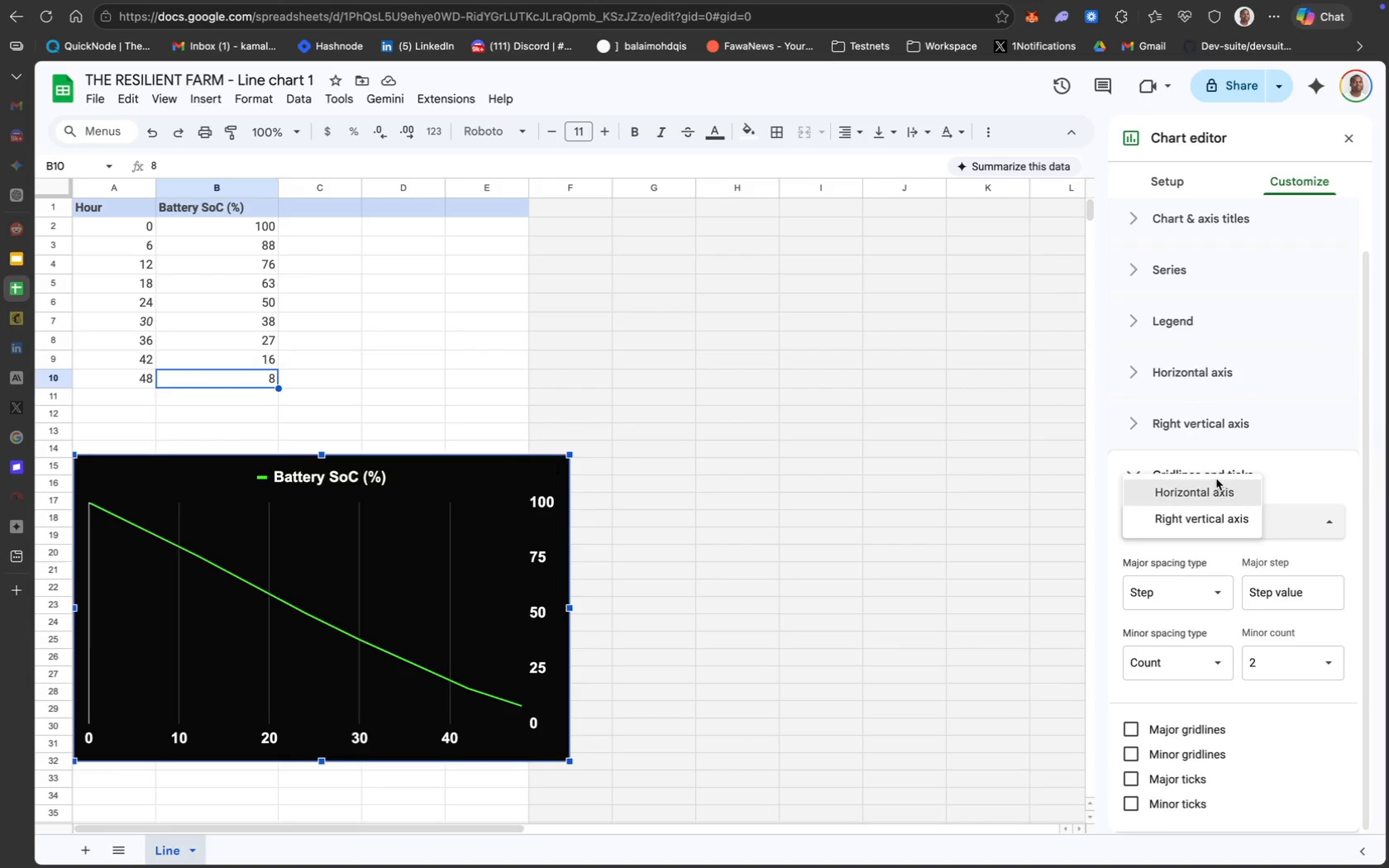 
left_click([1216, 479])
 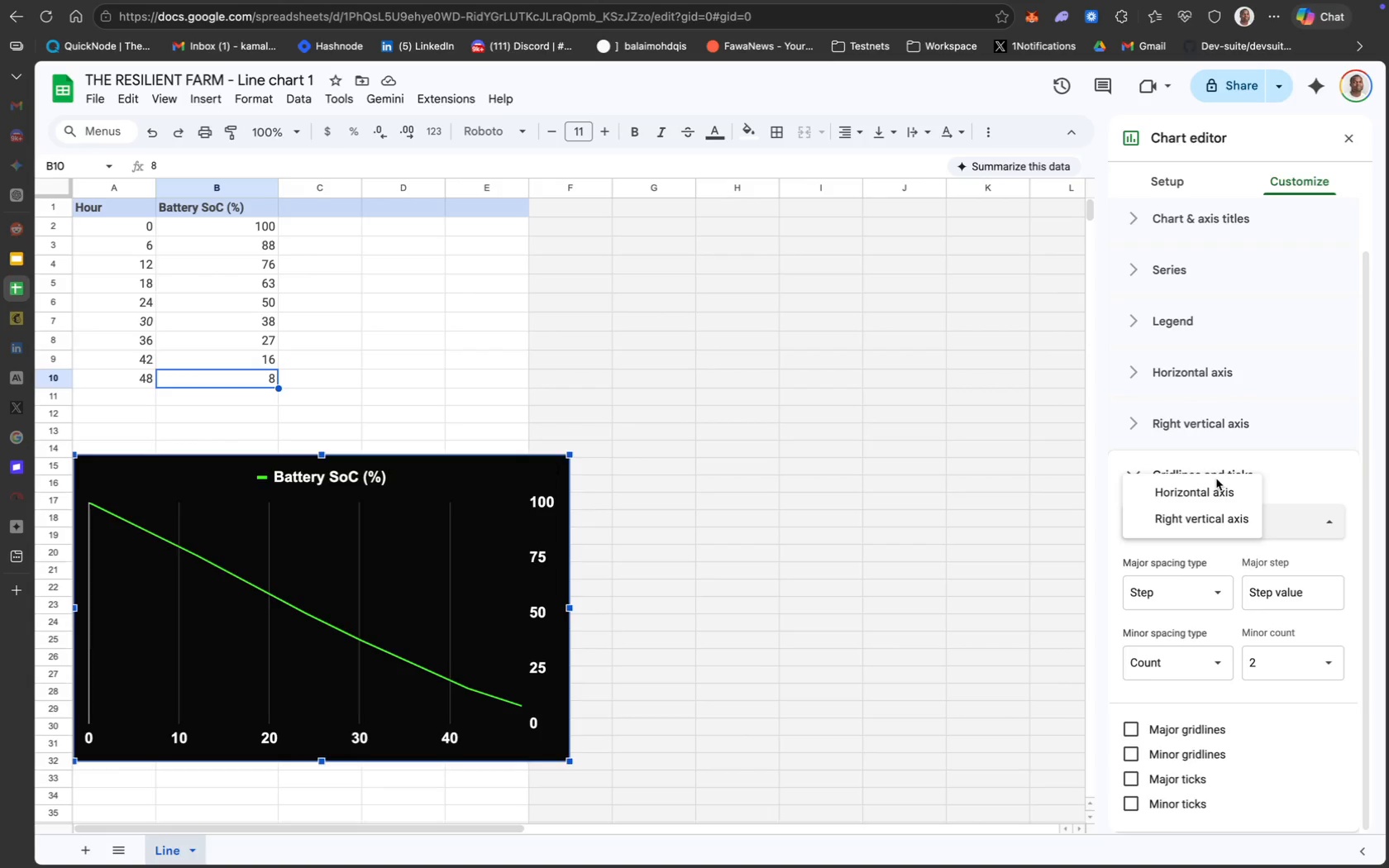 
mouse_move([1229, 512])
 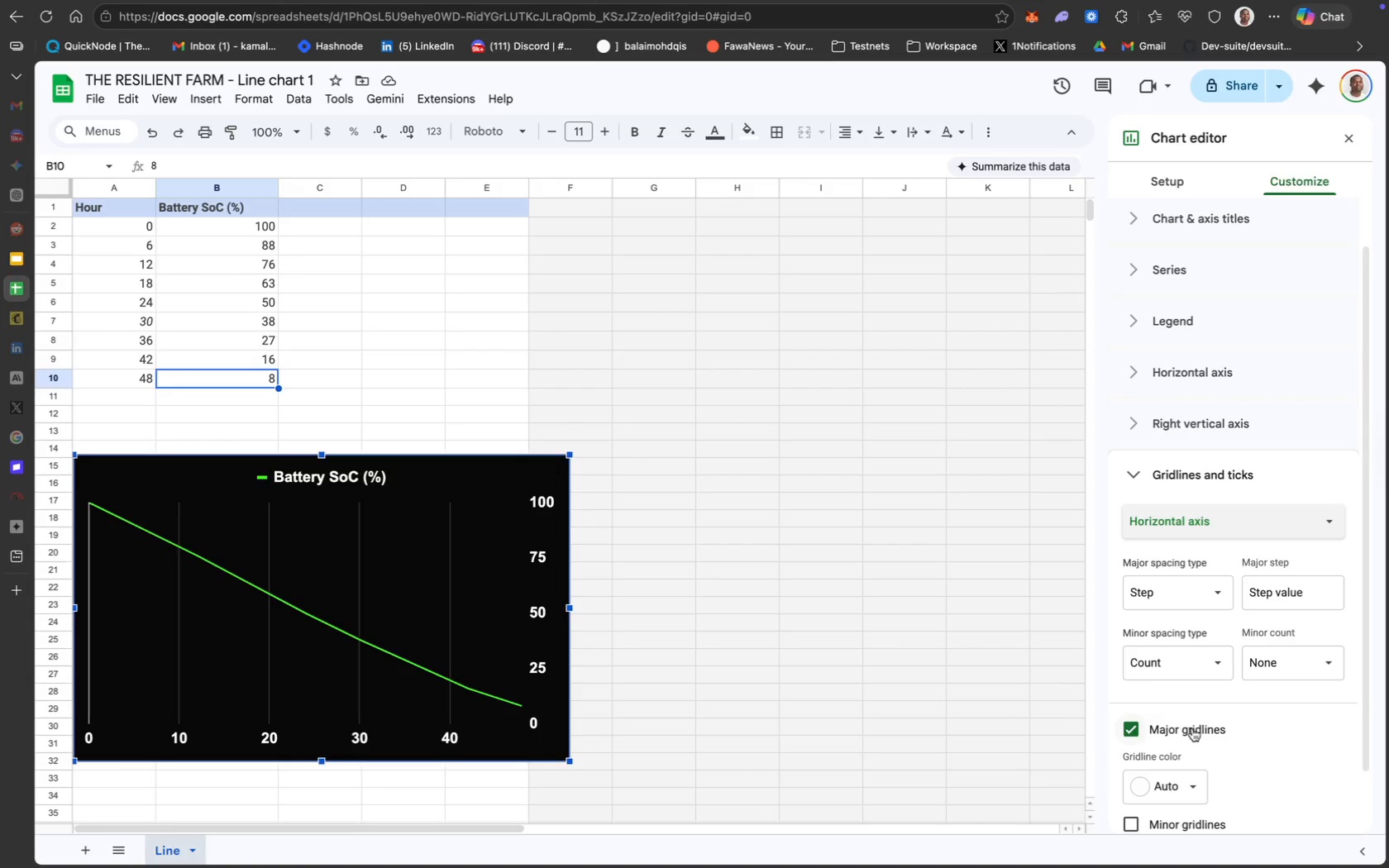 
scroll: coordinate [1192, 728], scroll_direction: down, amount: 8.0
 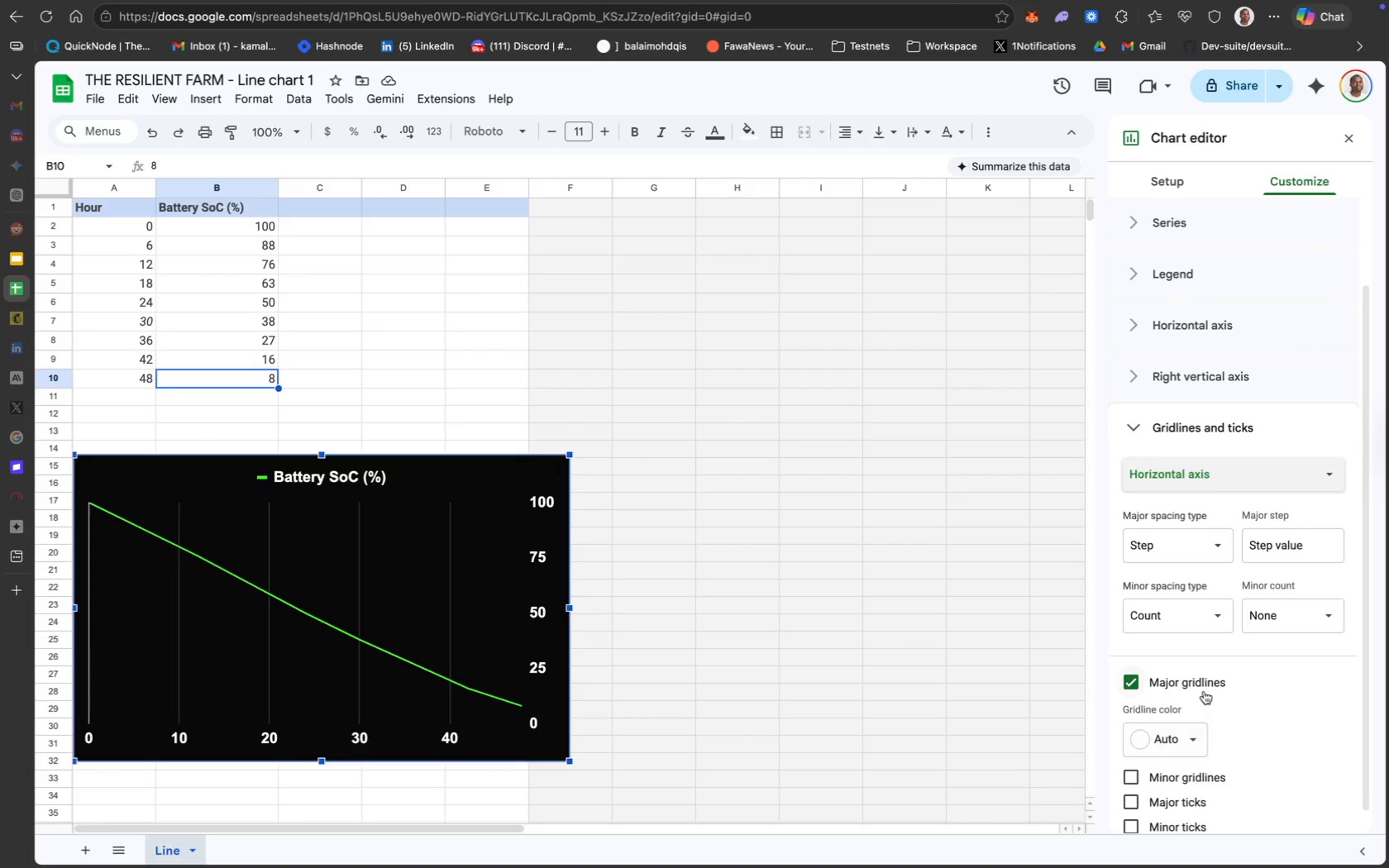 
left_click([1226, 551])
 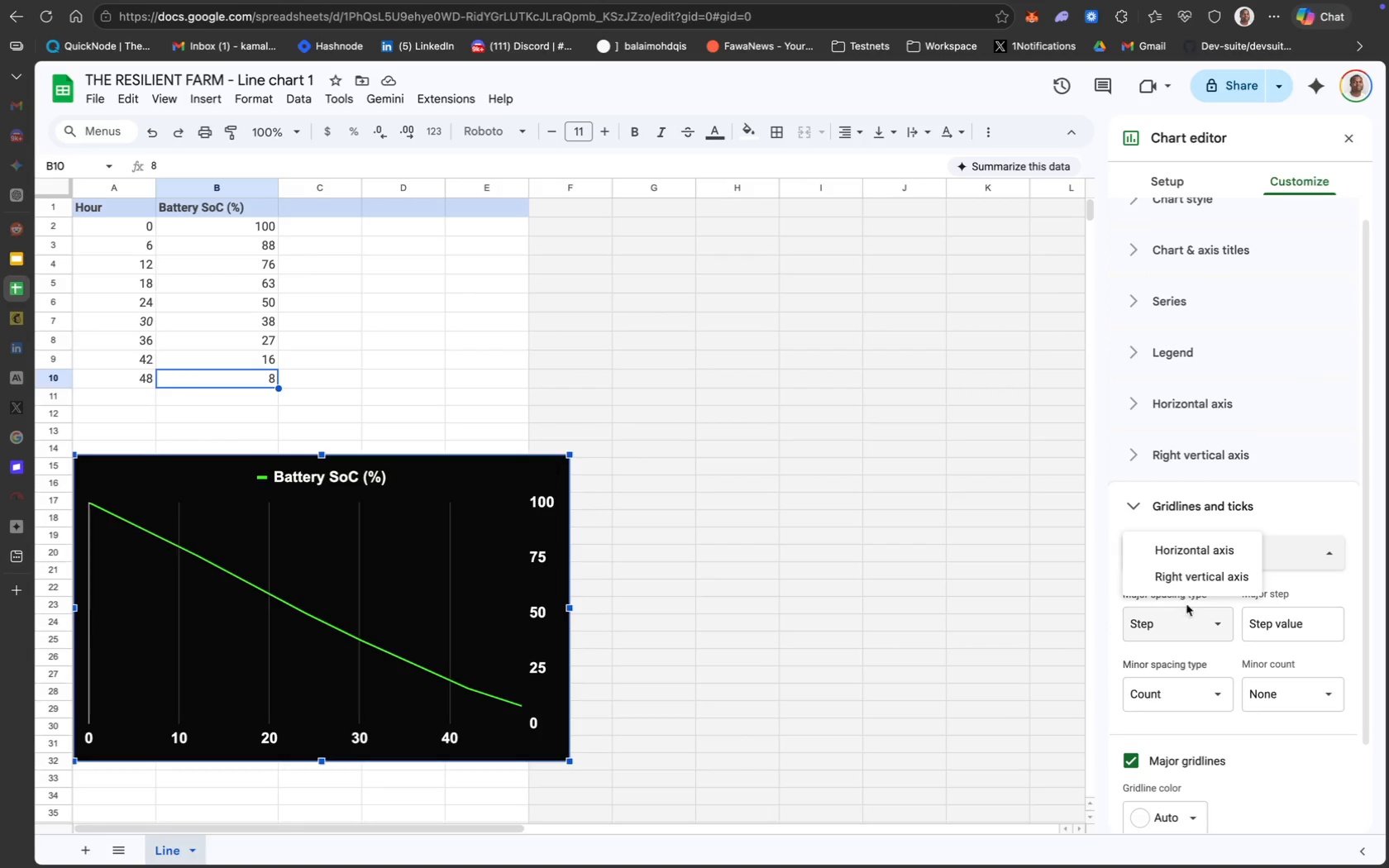 
scroll: coordinate [1204, 691], scroll_direction: down, amount: 23.0
 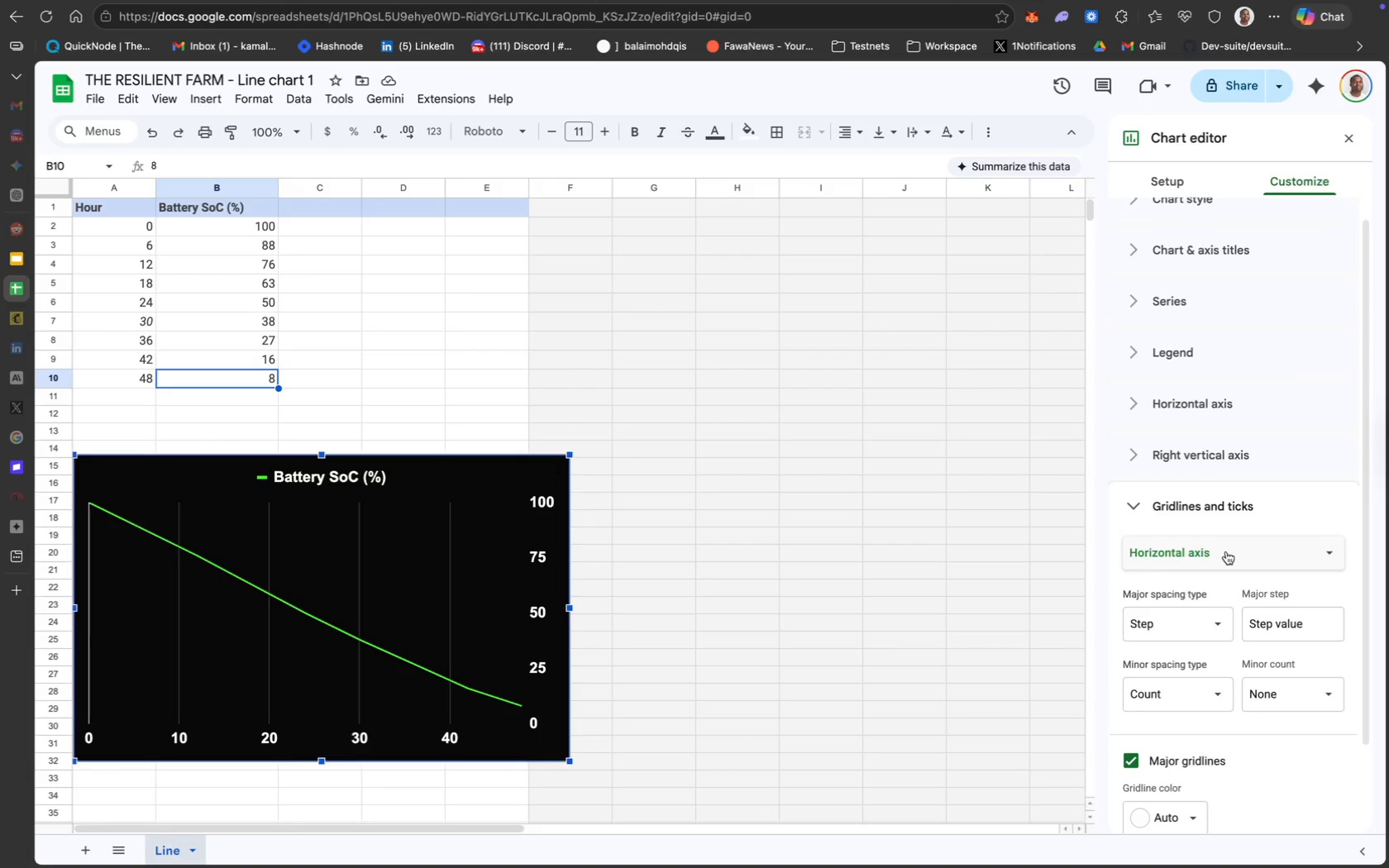 
left_click([1180, 575])
 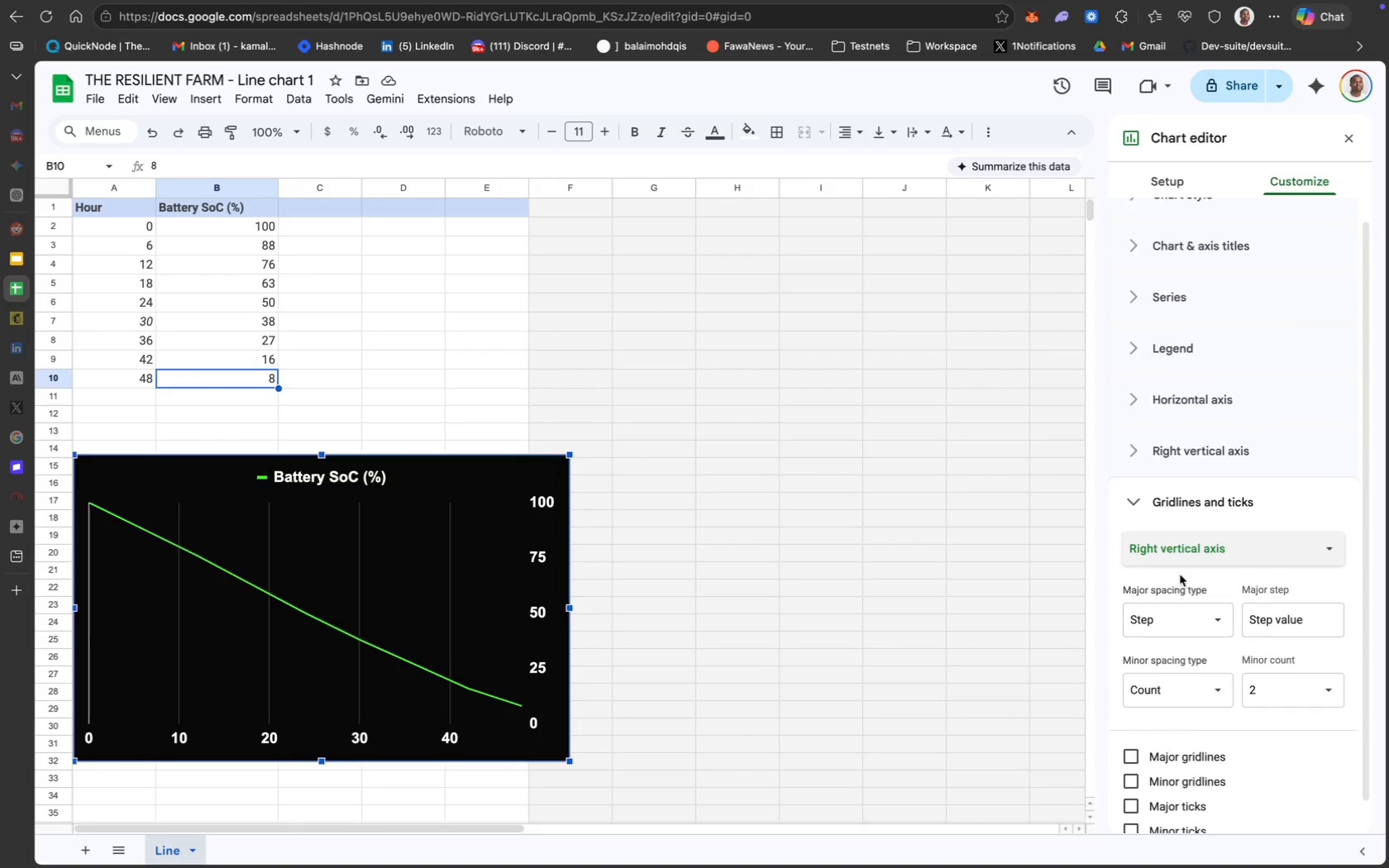 
scroll: coordinate [1180, 575], scroll_direction: down, amount: 32.0
 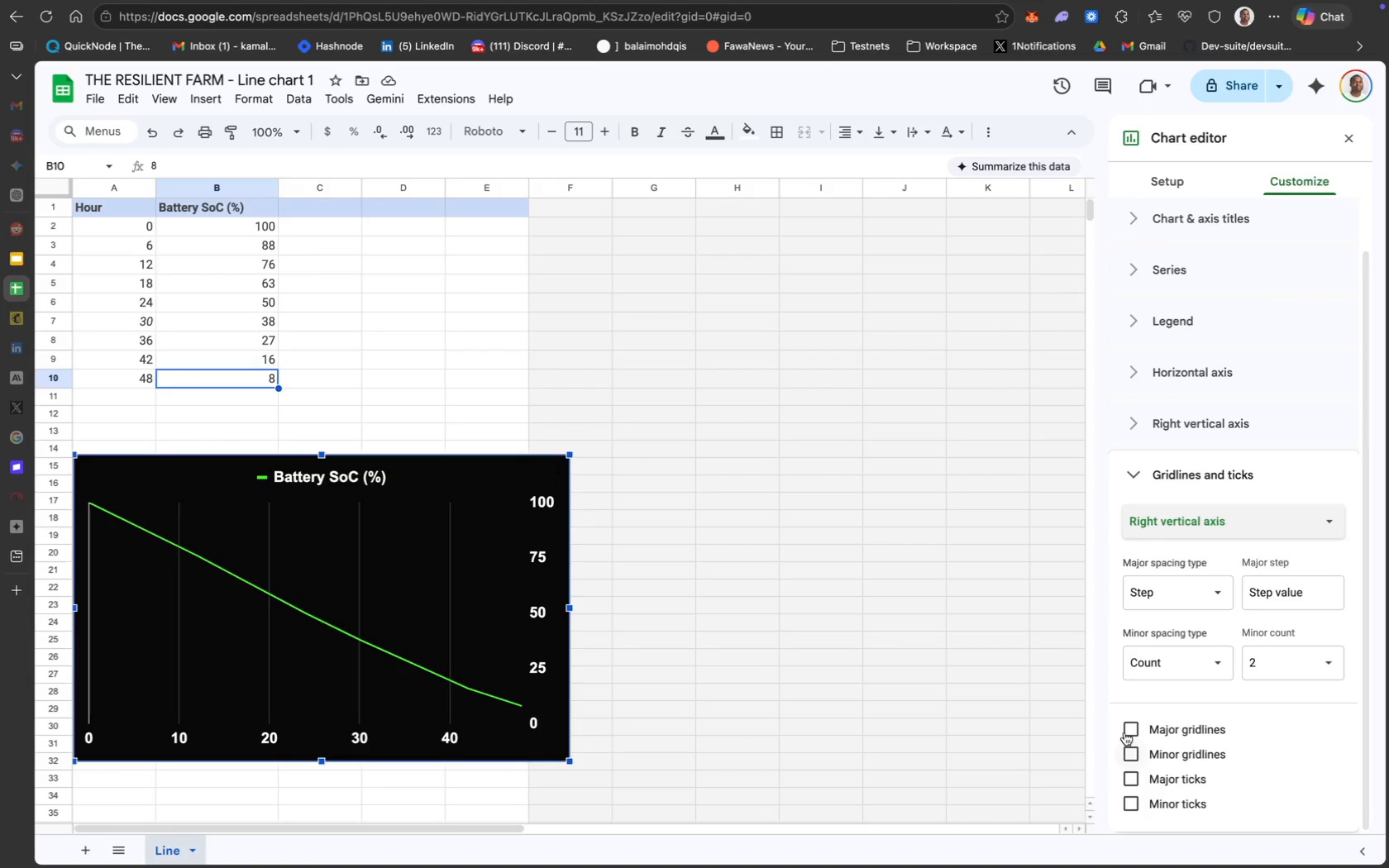 
left_click([1129, 728])
 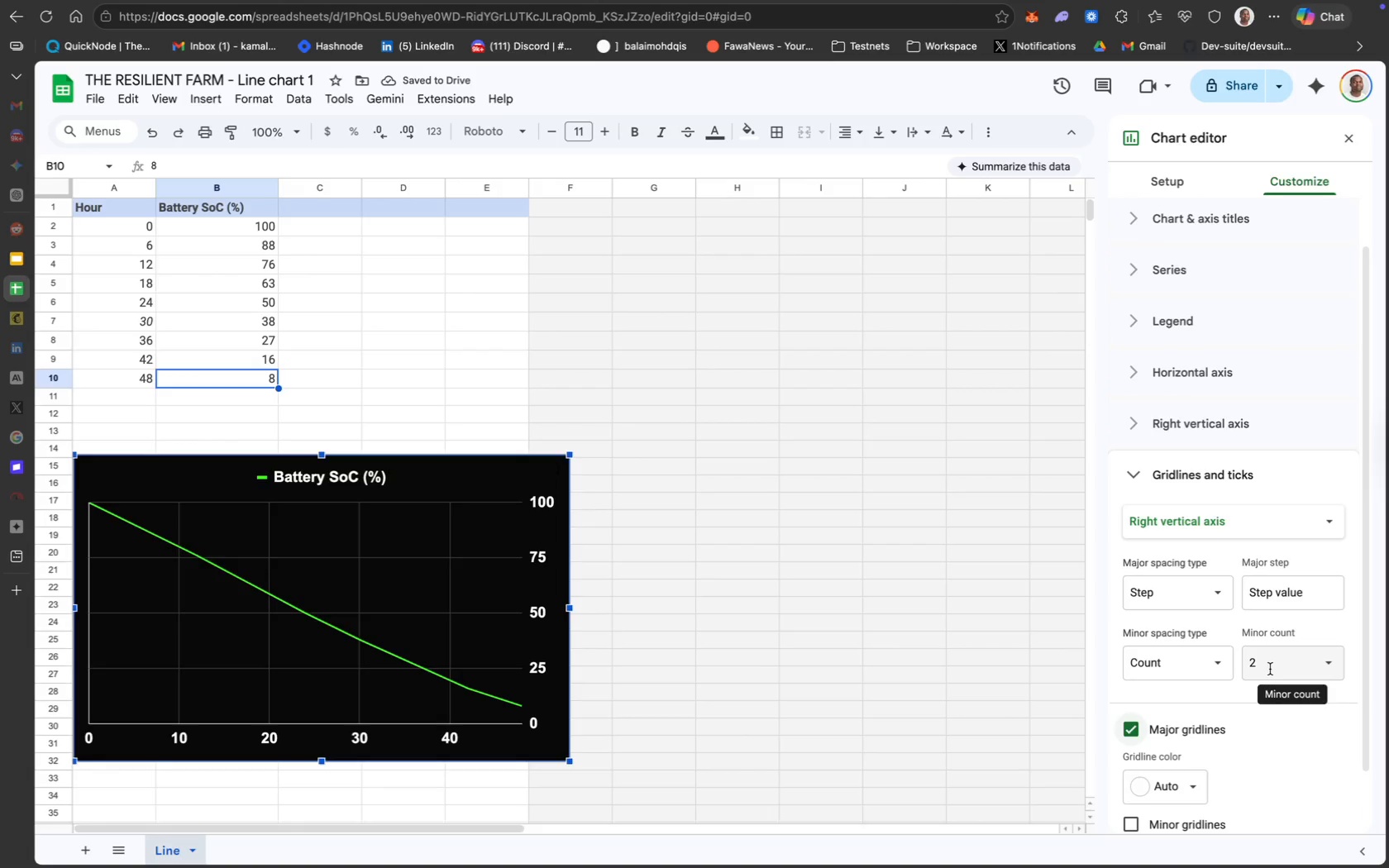 
scroll: coordinate [1271, 669], scroll_direction: down, amount: 16.0
 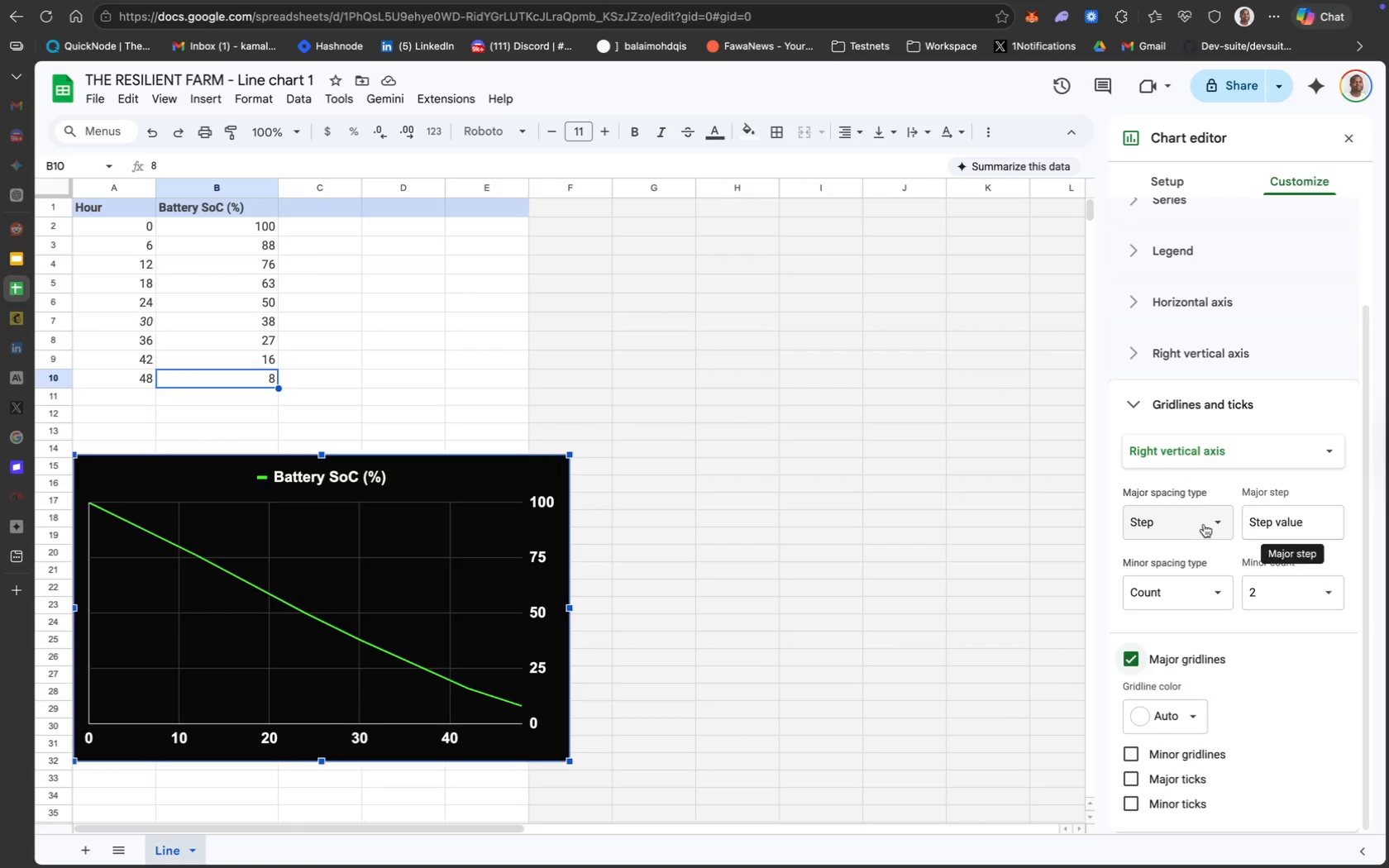 
left_click([1189, 552])
 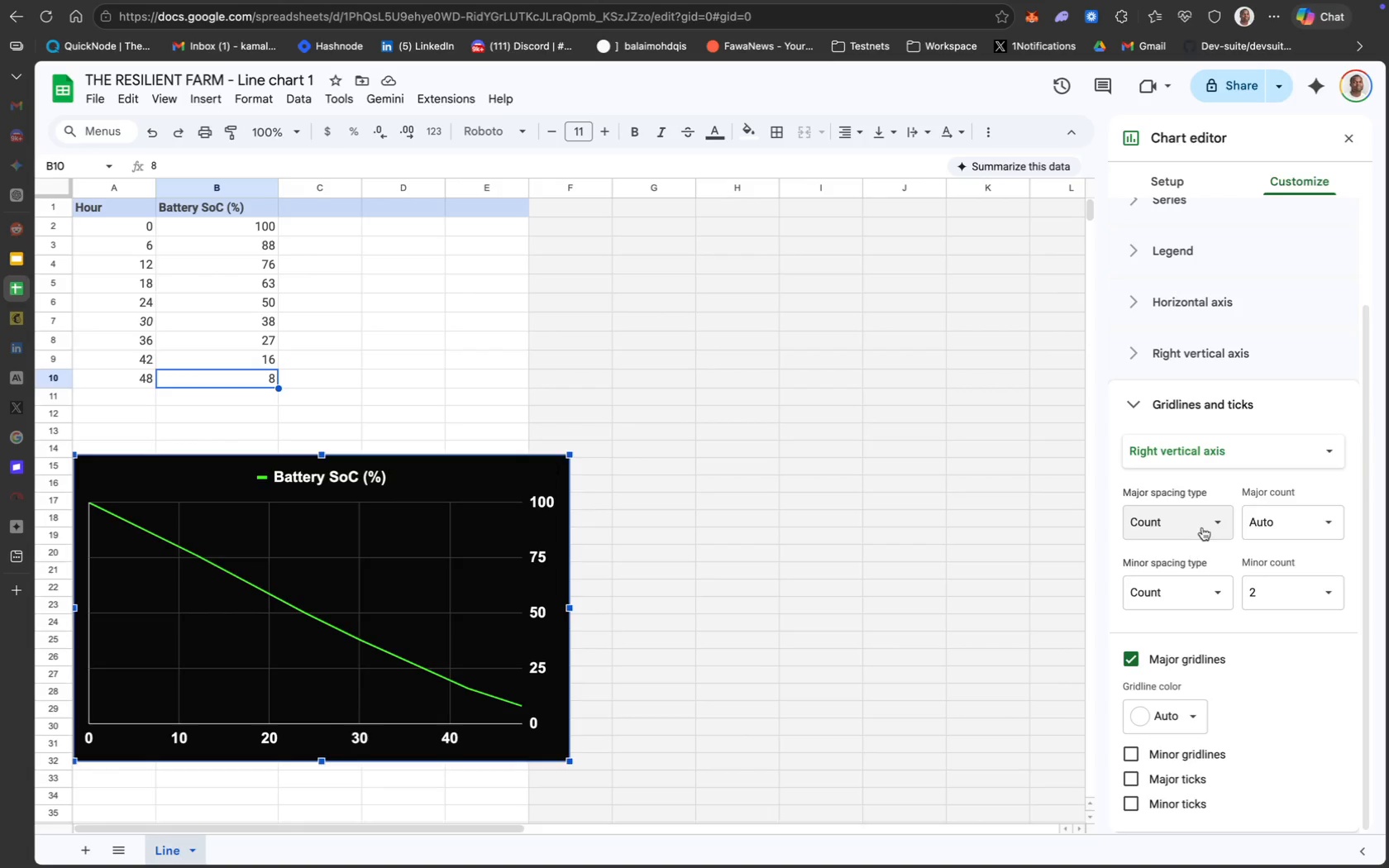 
left_click([1205, 523])
 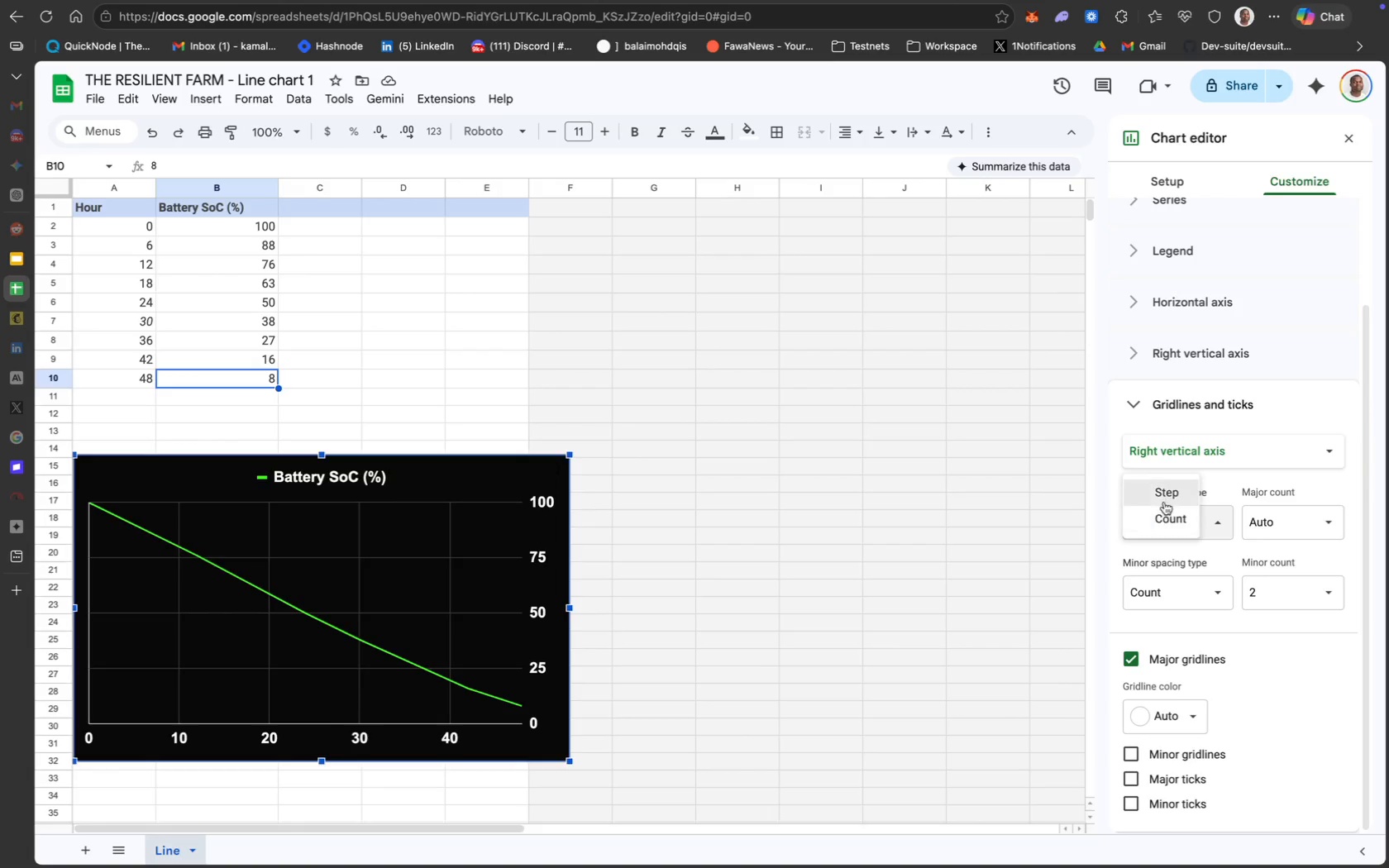 
left_click([1167, 497])
 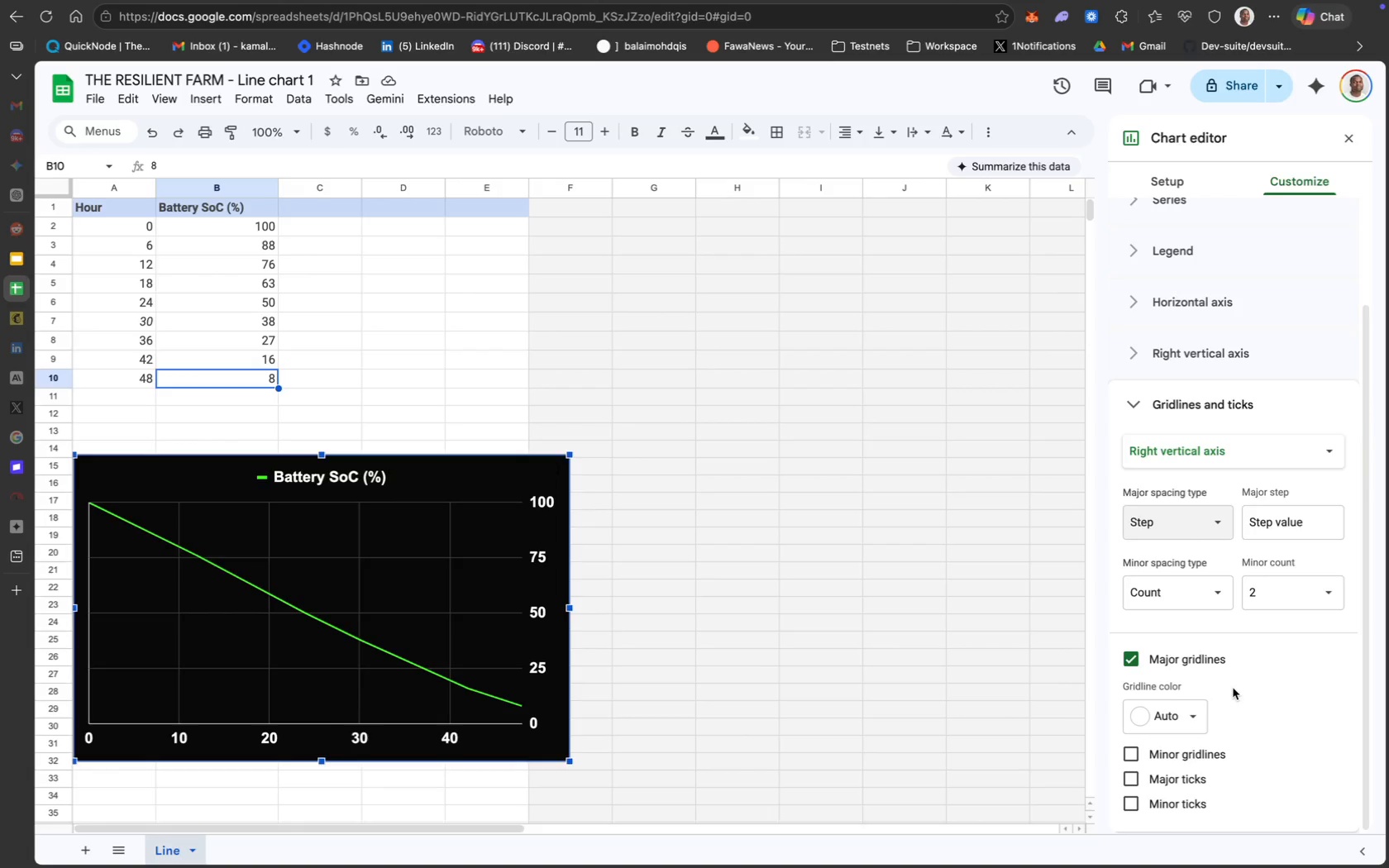 
left_click([1181, 718])
 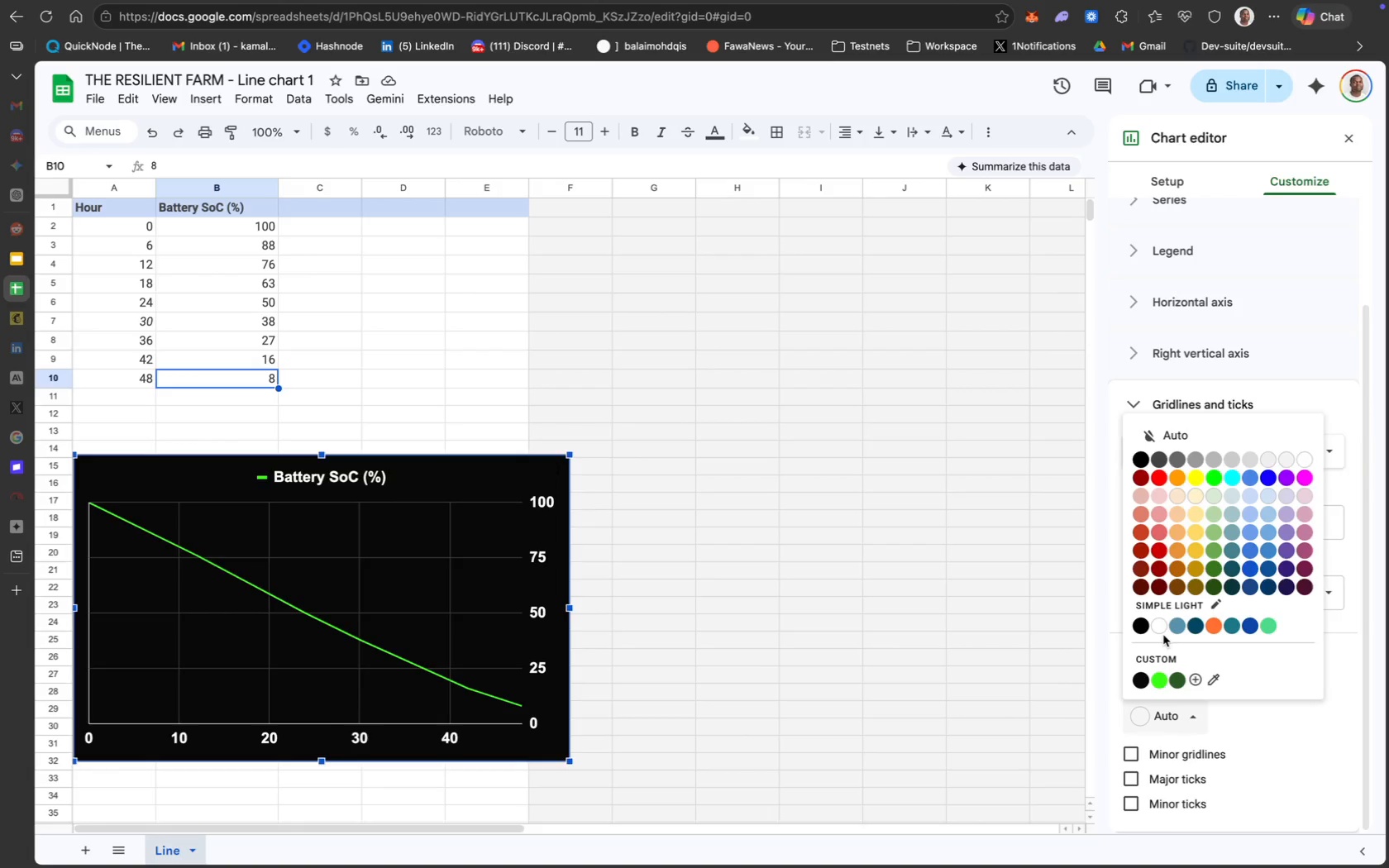 
scroll: coordinate [1233, 688], scroll_direction: down, amount: 16.0
 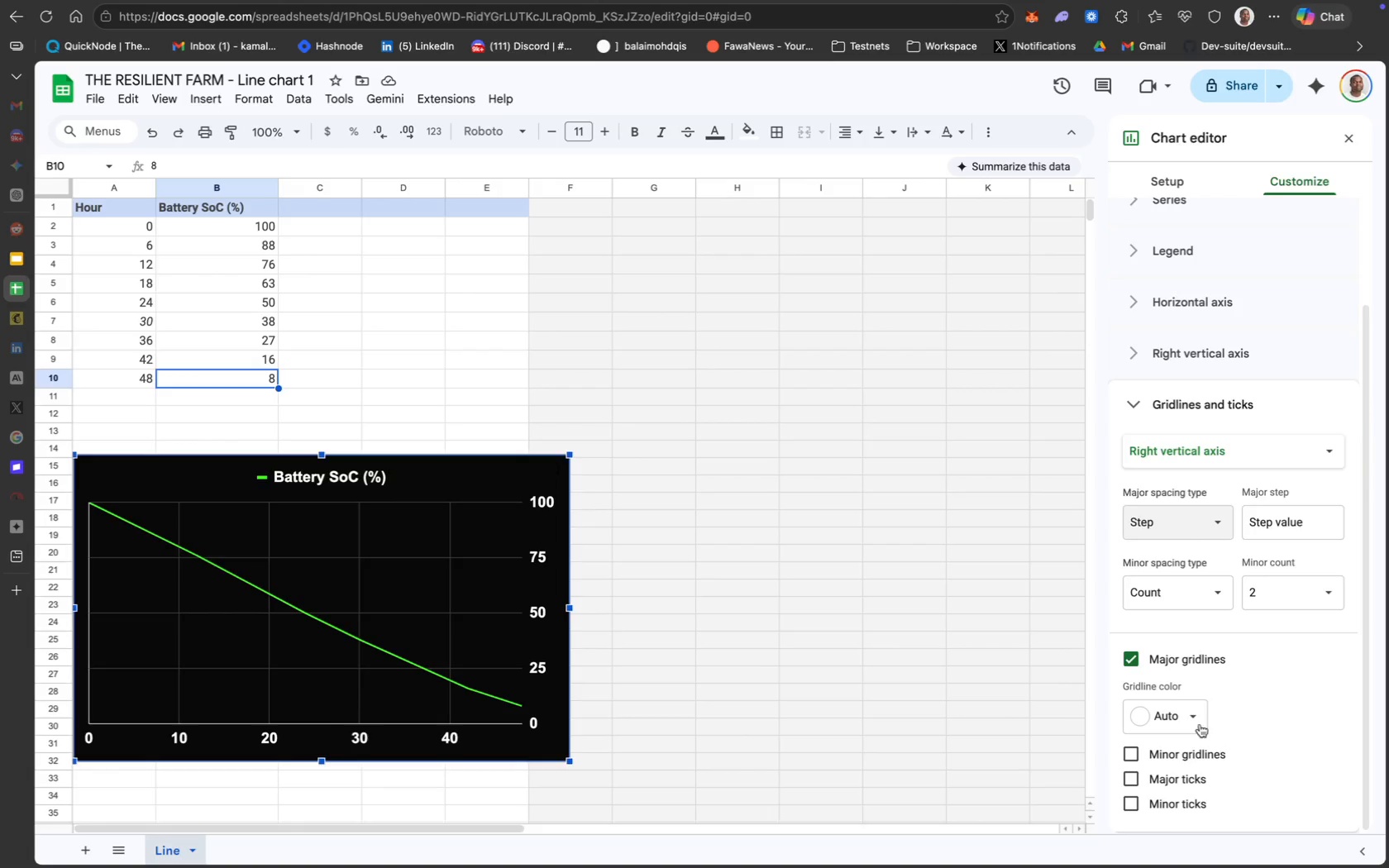 
left_click([1253, 725])
 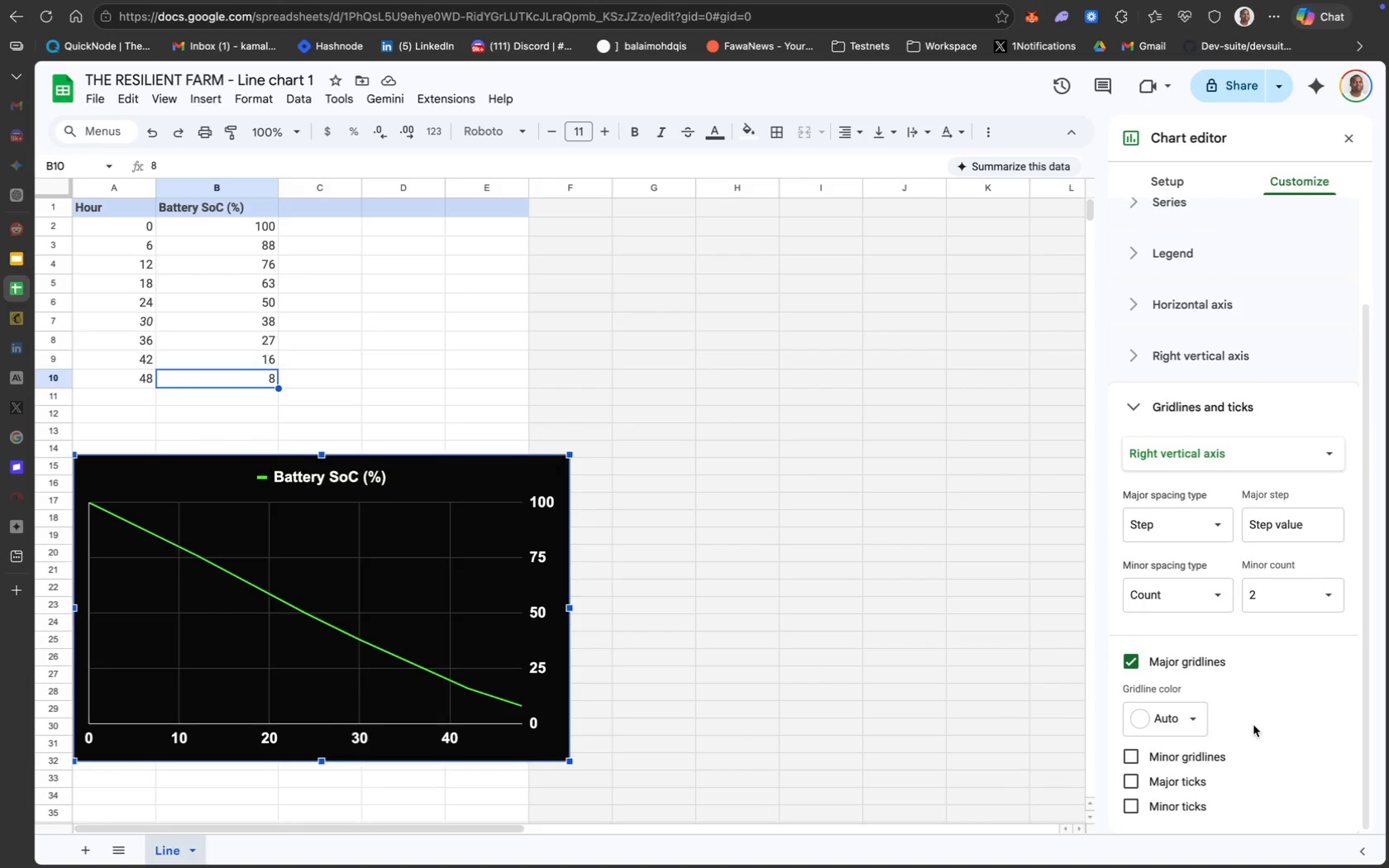 
scroll: coordinate [1253, 725], scroll_direction: up, amount: 9.0
 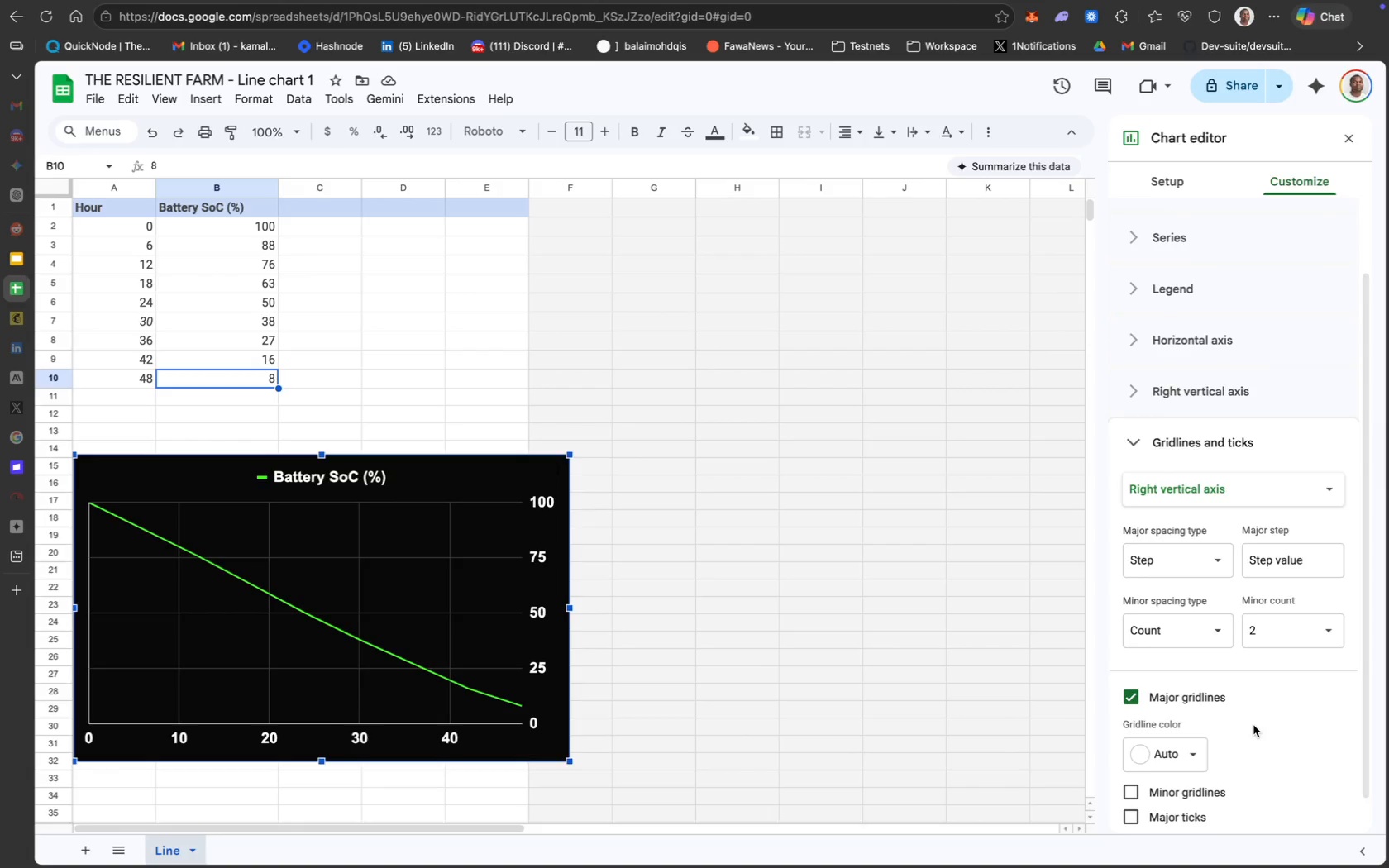 
scroll: coordinate [1253, 725], scroll_direction: down, amount: 2.0
 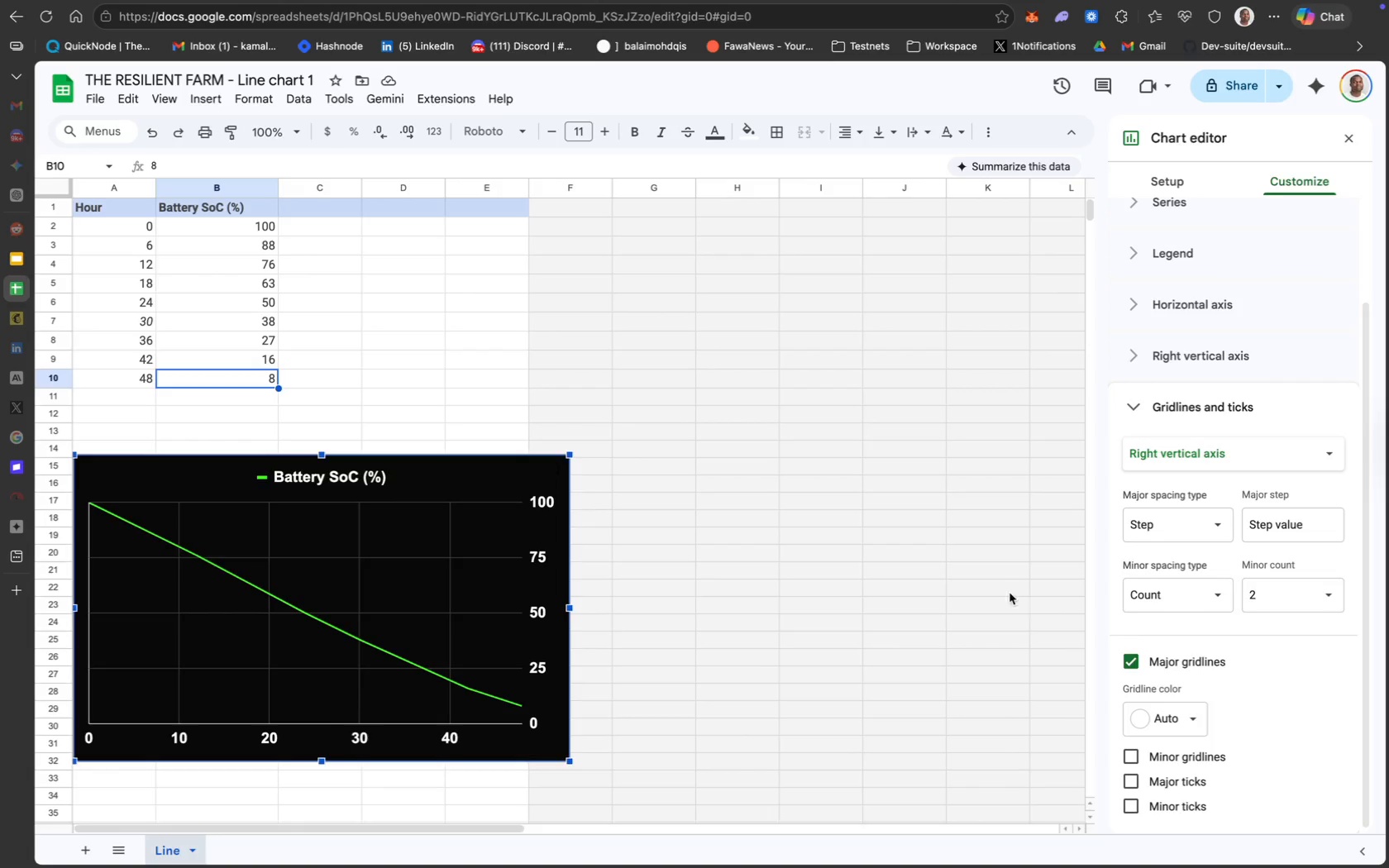 
left_click([447, 564])
 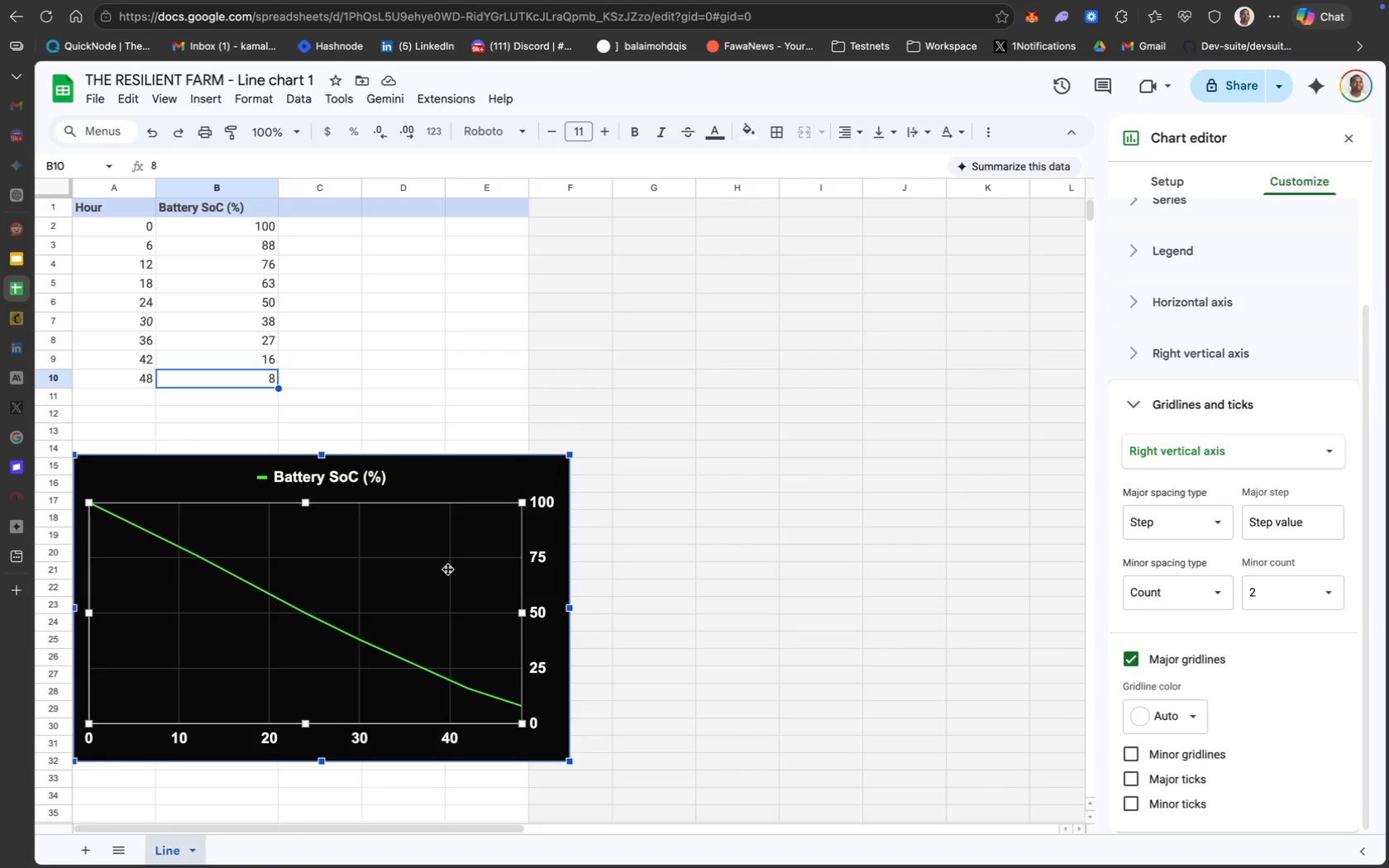 
left_click([446, 570])
 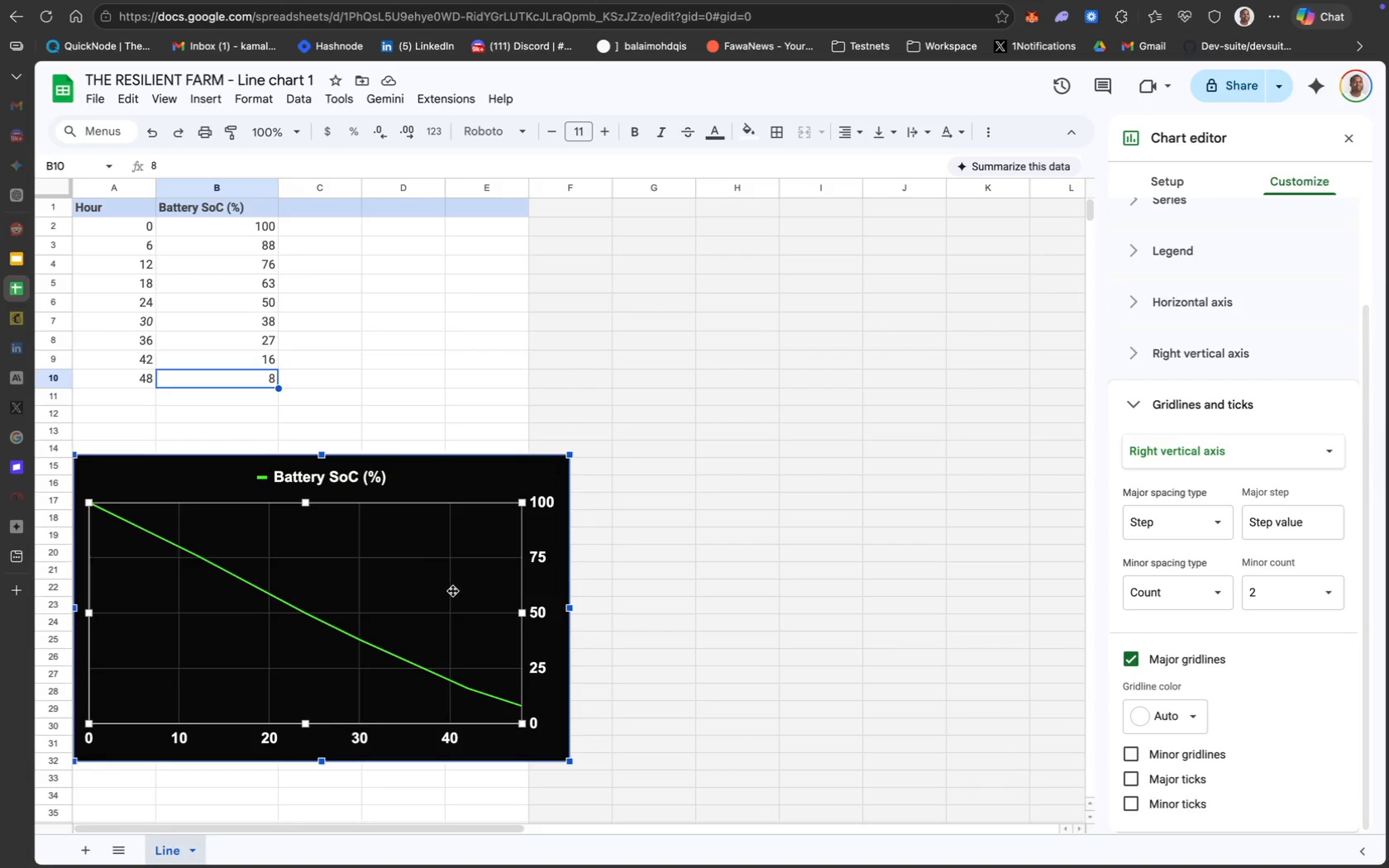 
left_click([452, 591])
 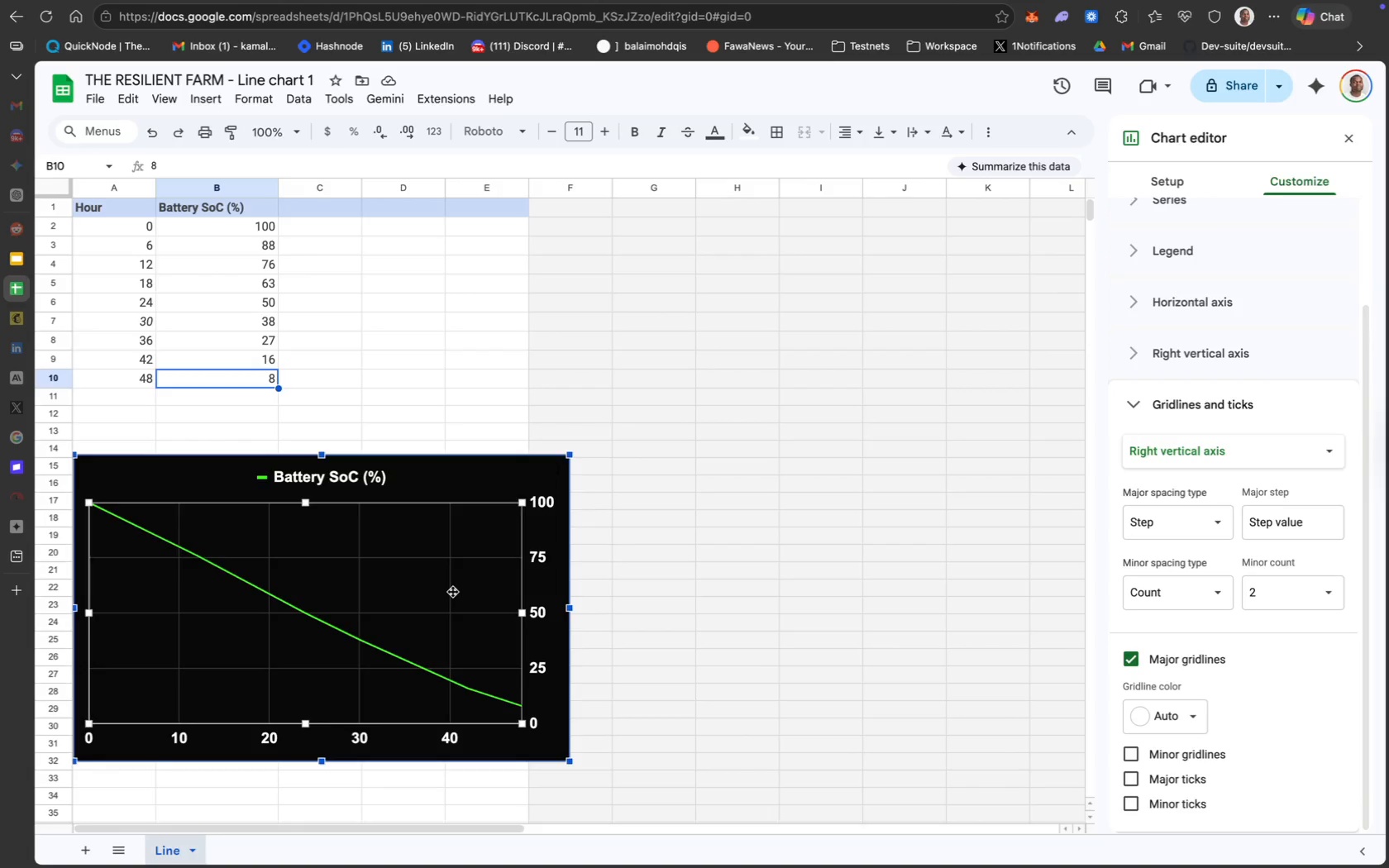 
double_click([452, 591])
 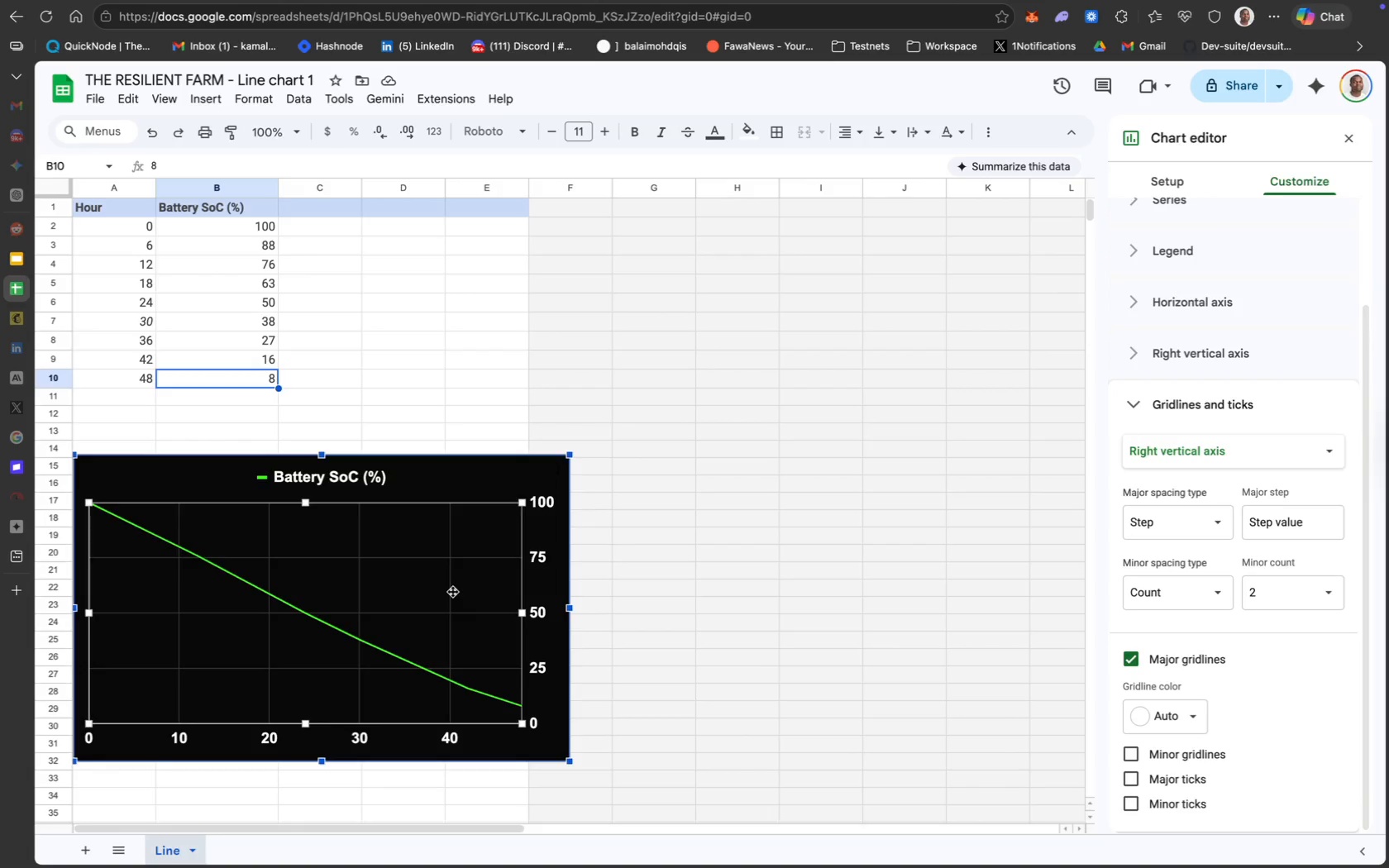 
triple_click([452, 591])
 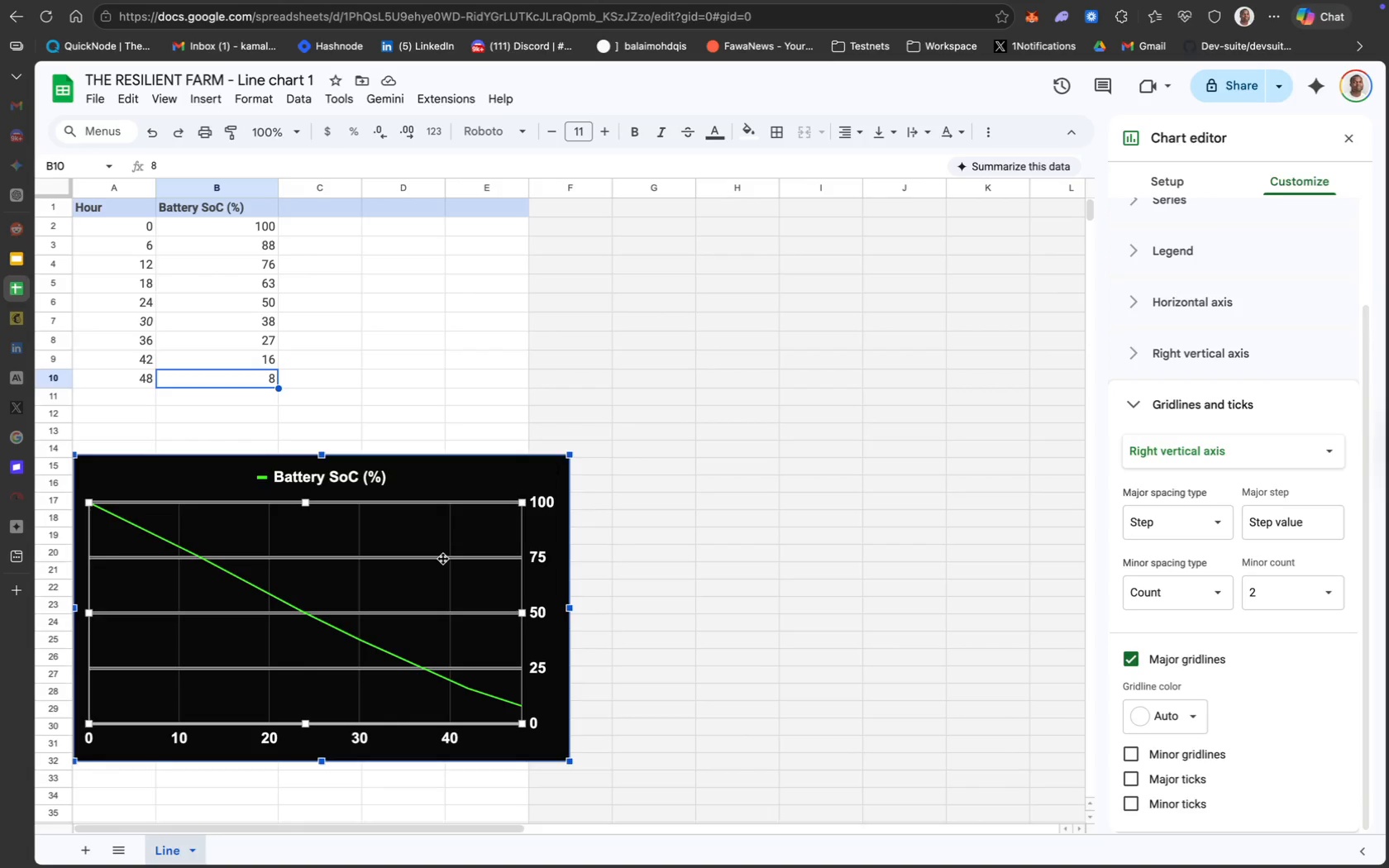 
double_click([442, 558])
 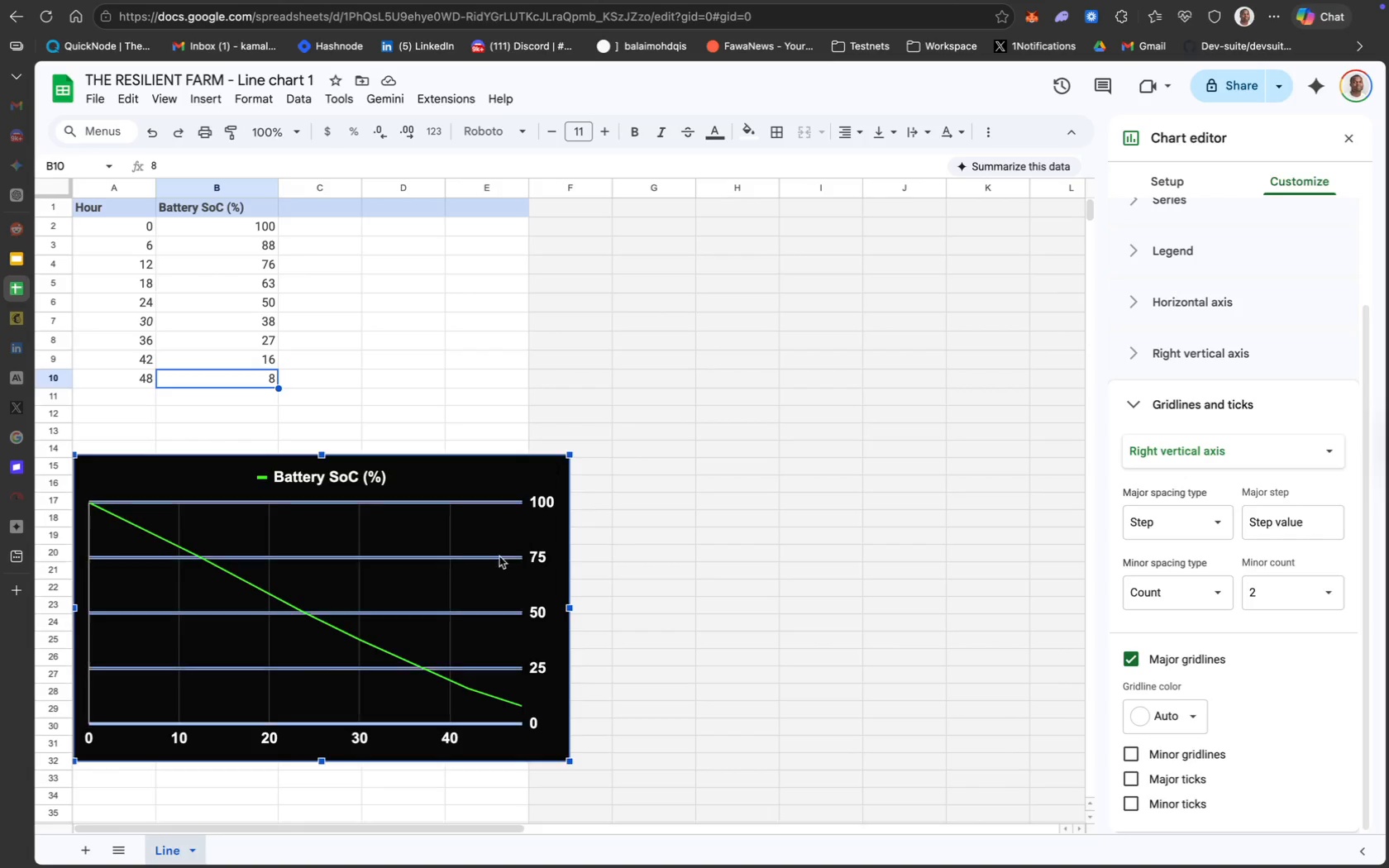 
wait(5.32)
 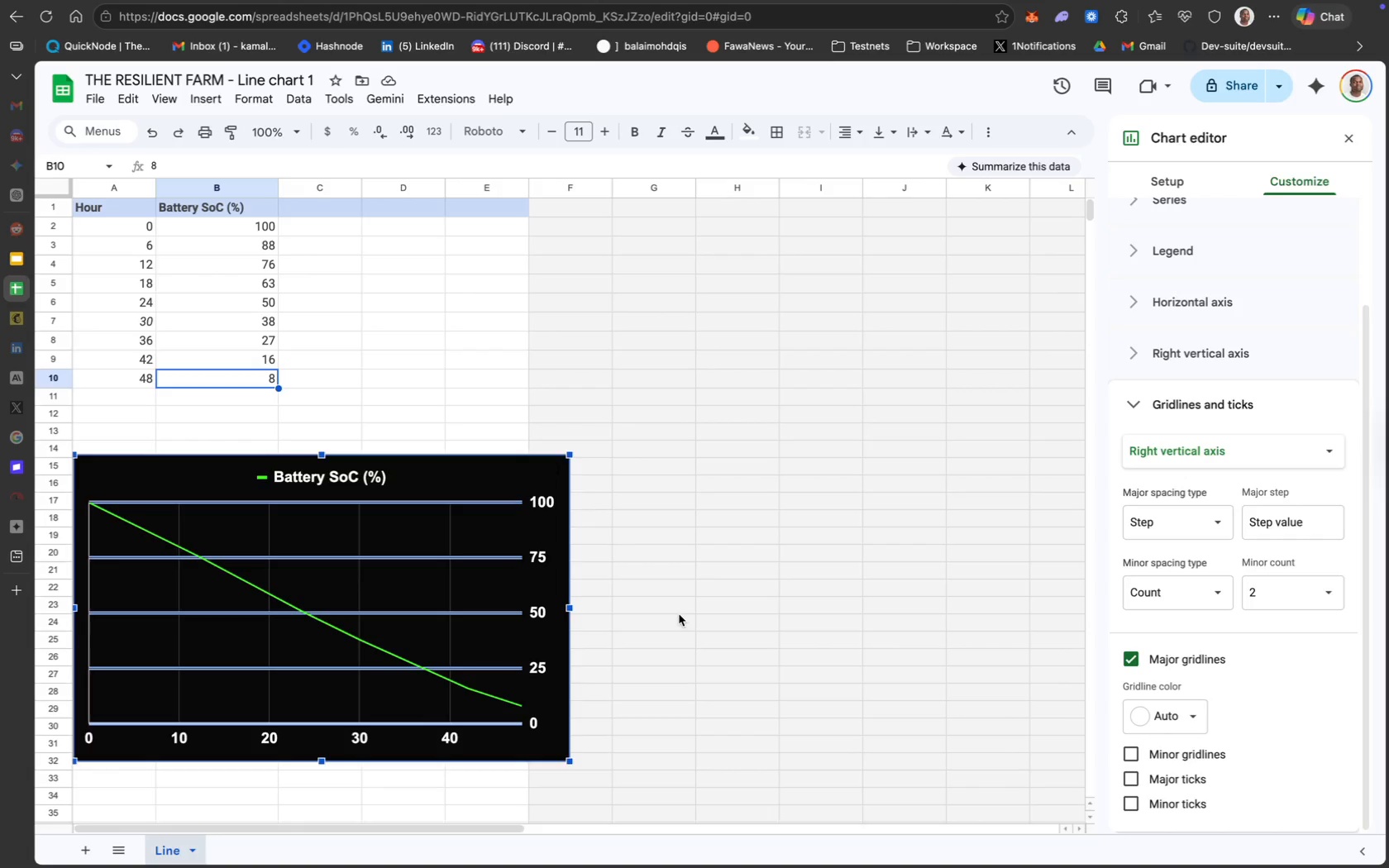 
scroll: coordinate [1220, 692], scroll_direction: down, amount: 10.0
 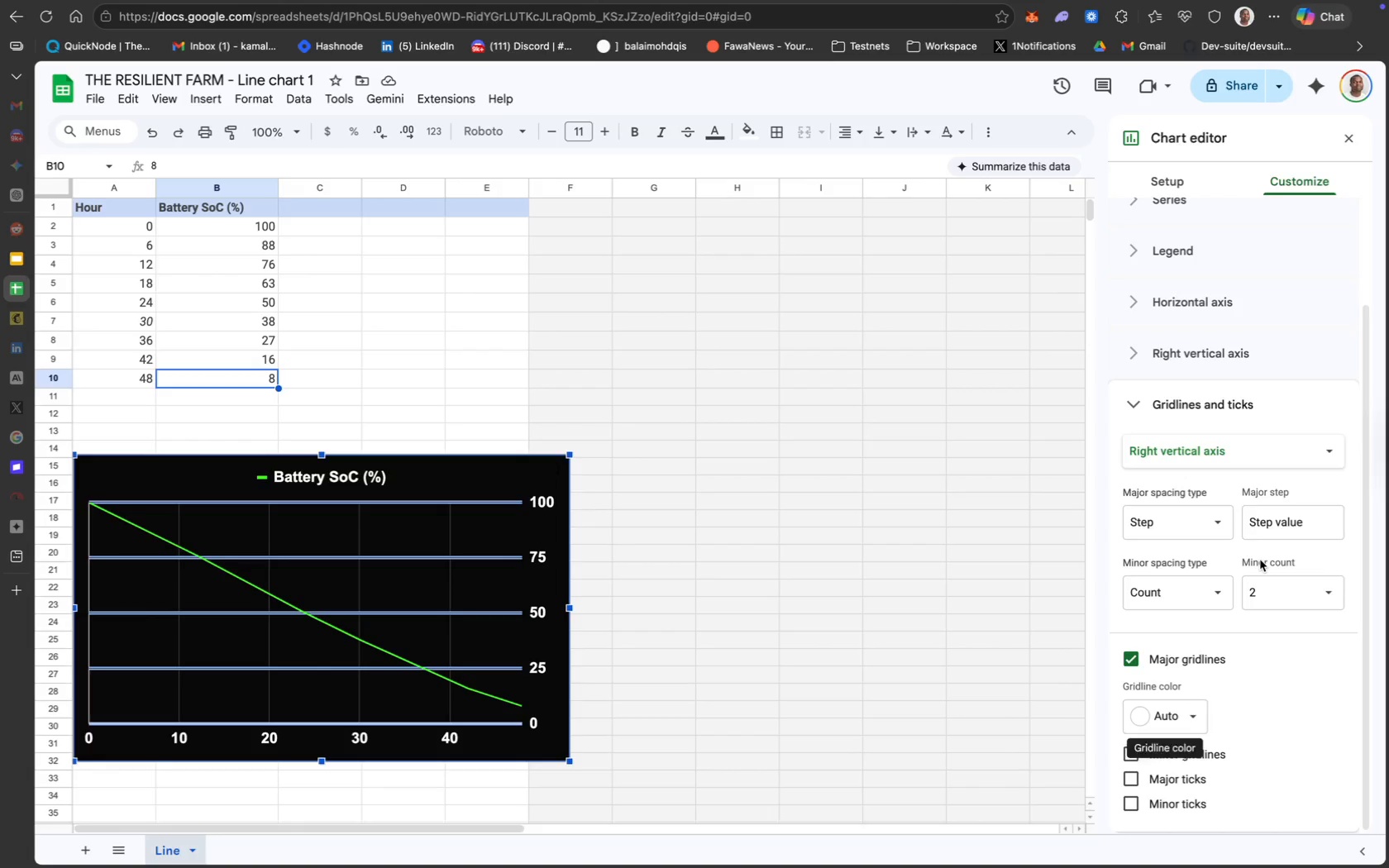 
left_click([1234, 489])
 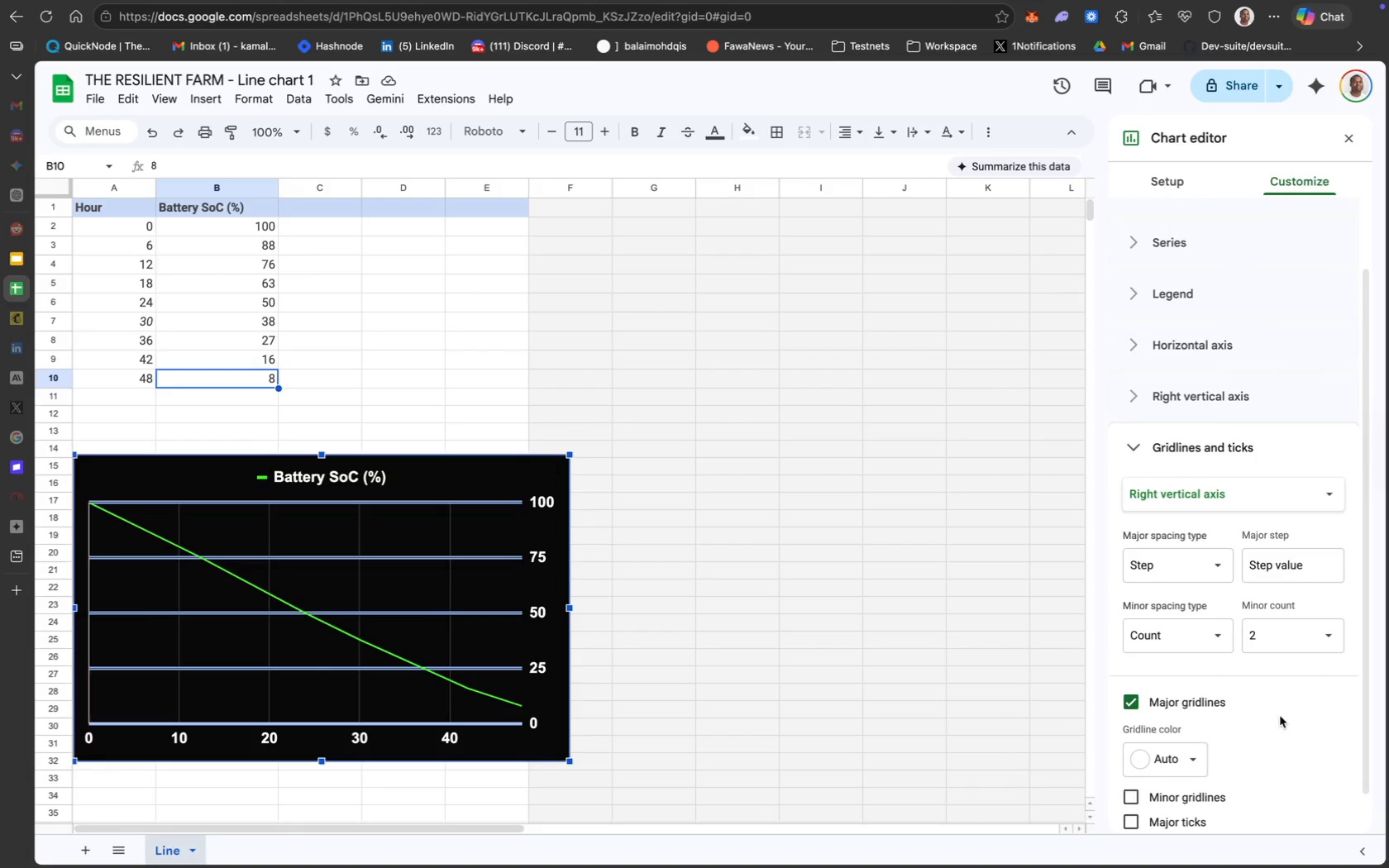 
scroll: coordinate [1260, 560], scroll_direction: up, amount: 10.0
 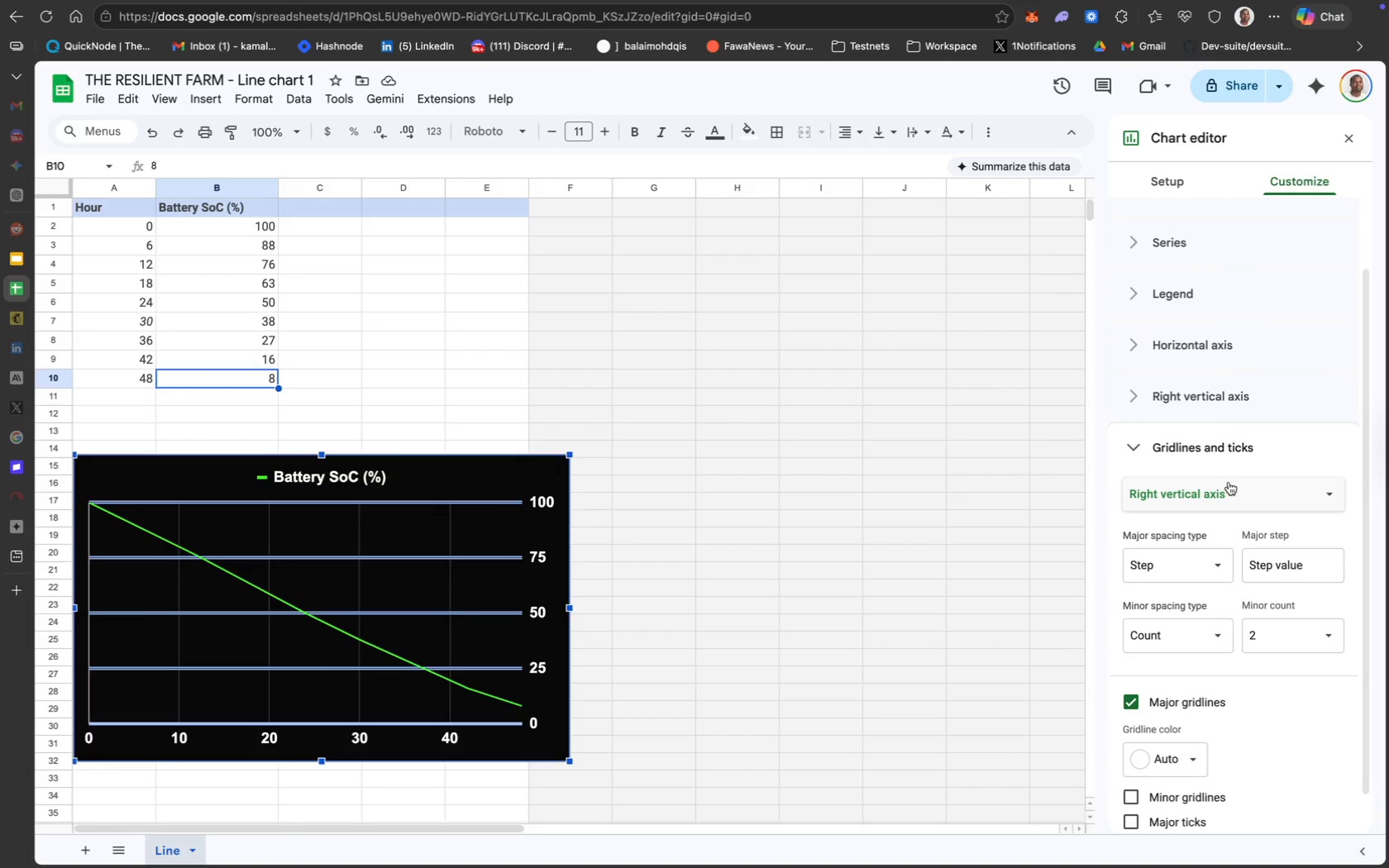 
mouse_move([1234, 498])
 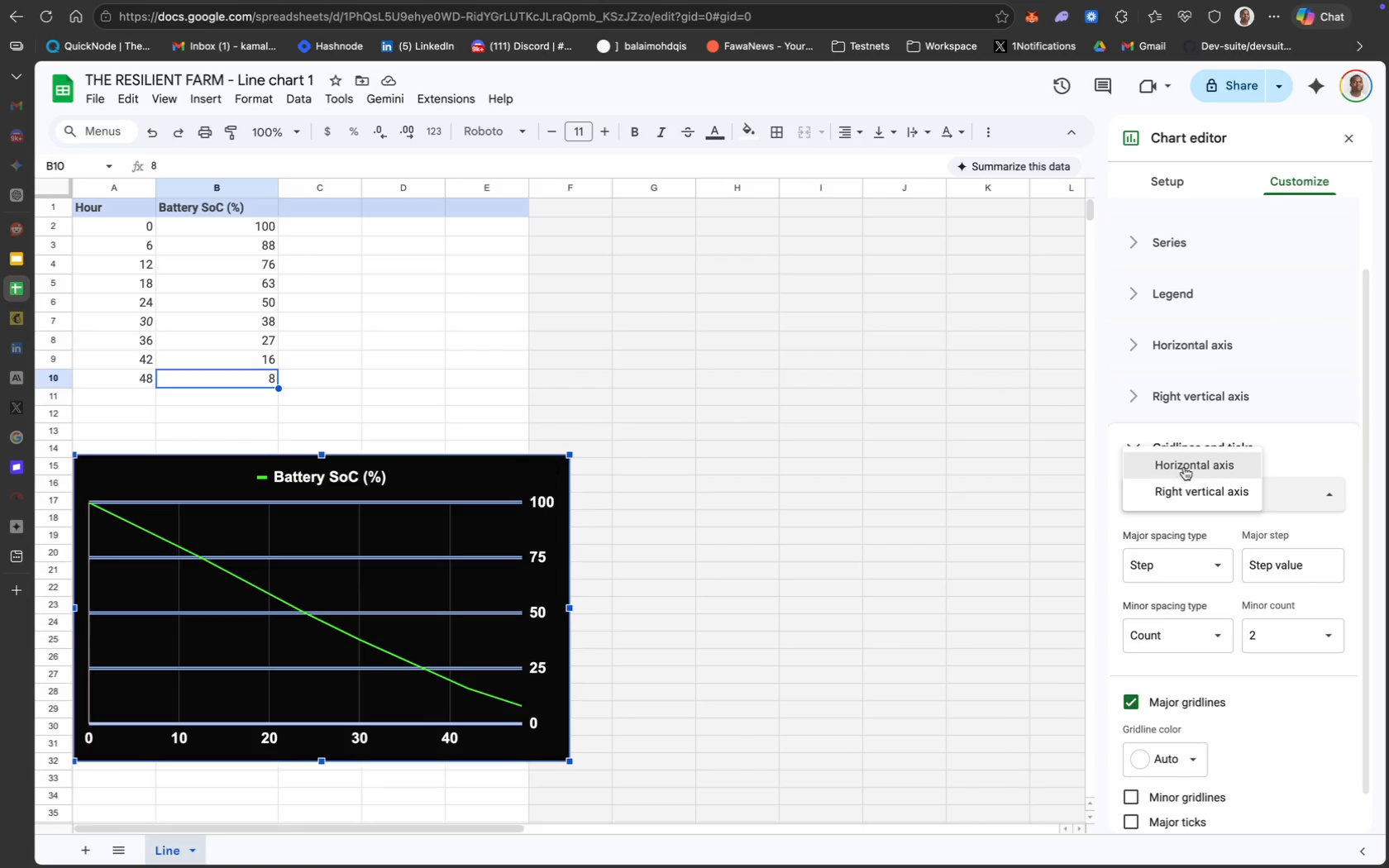 
left_click([1184, 467])
 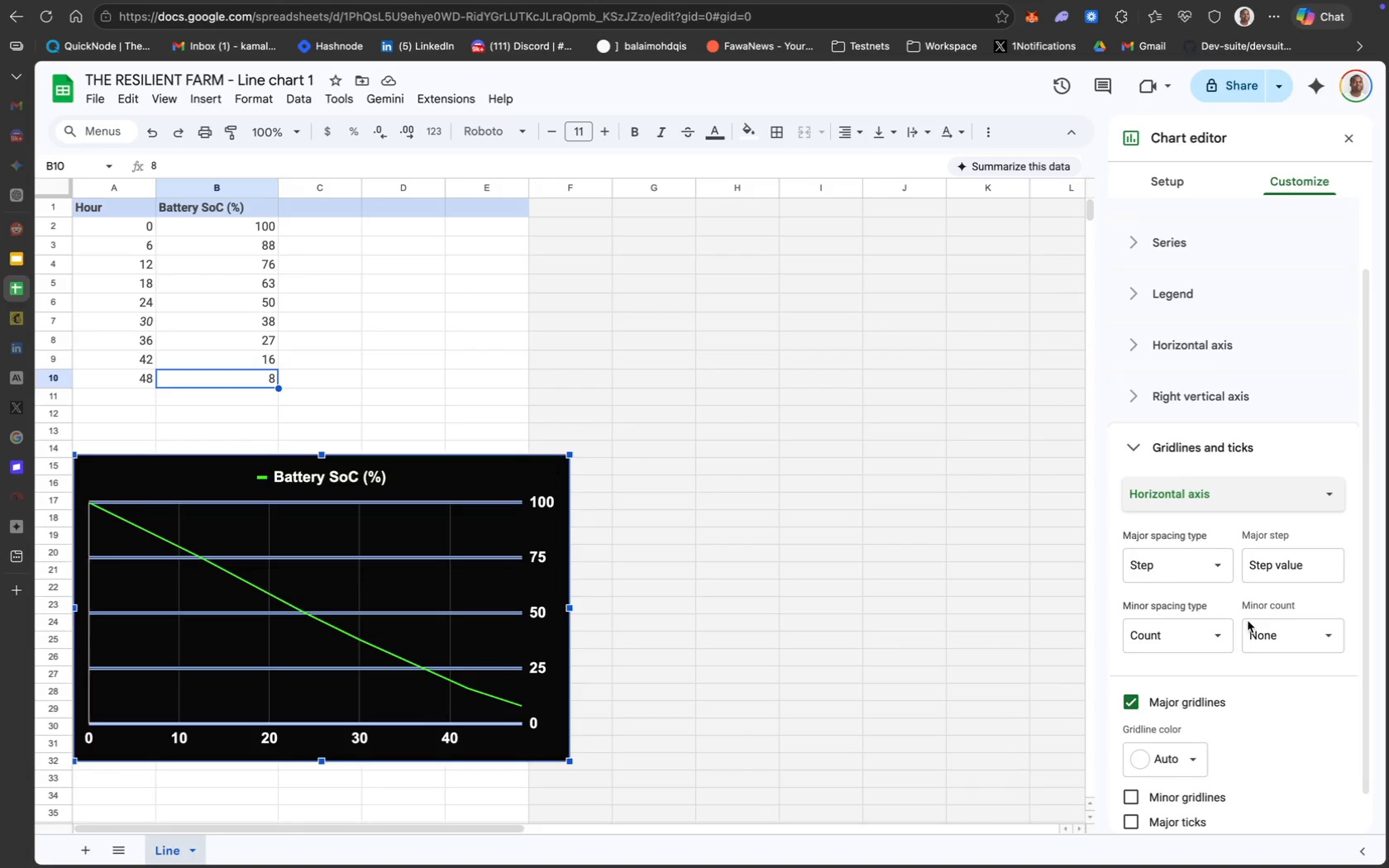 
left_click([1262, 641])
 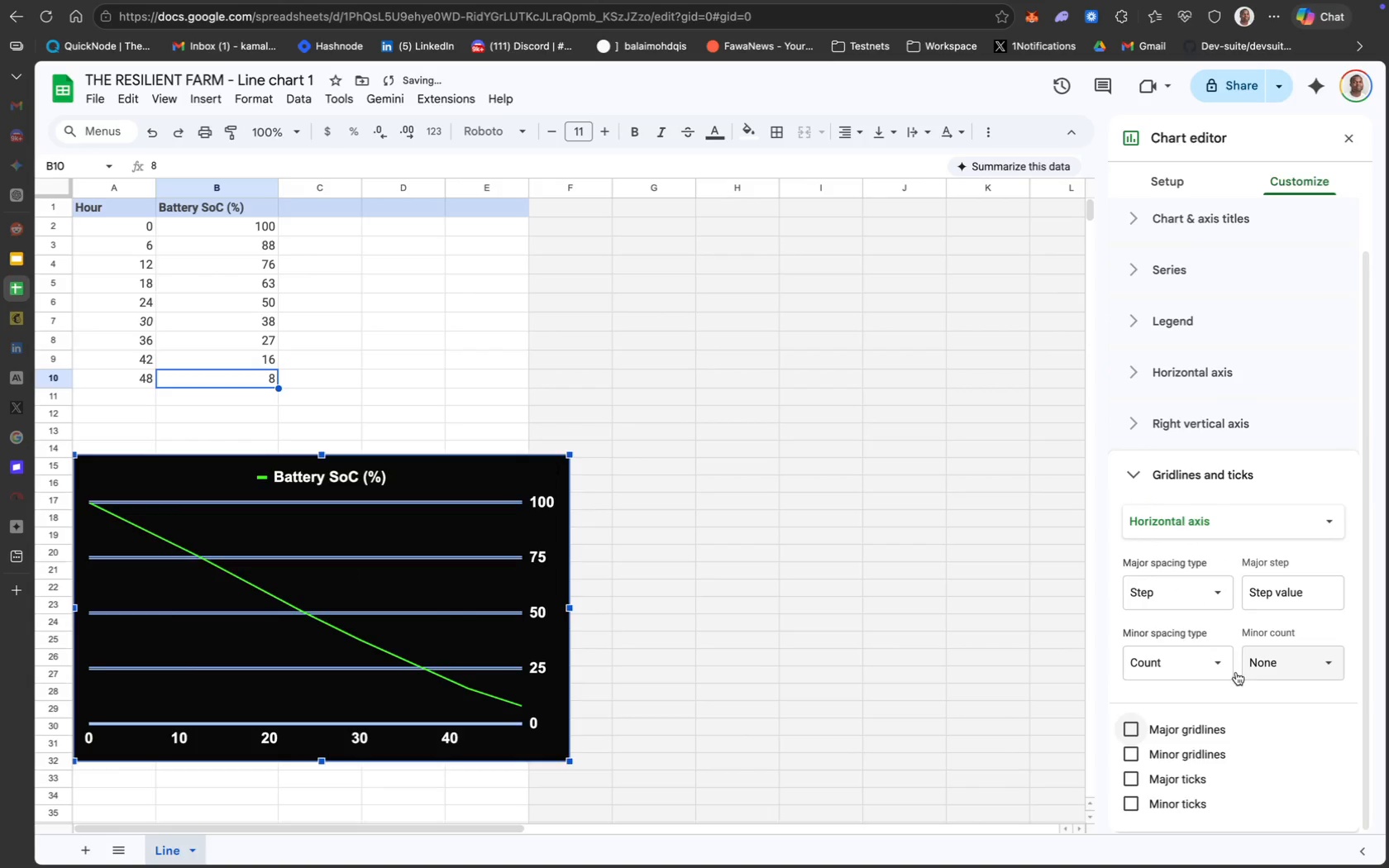 
left_click([1191, 659])
 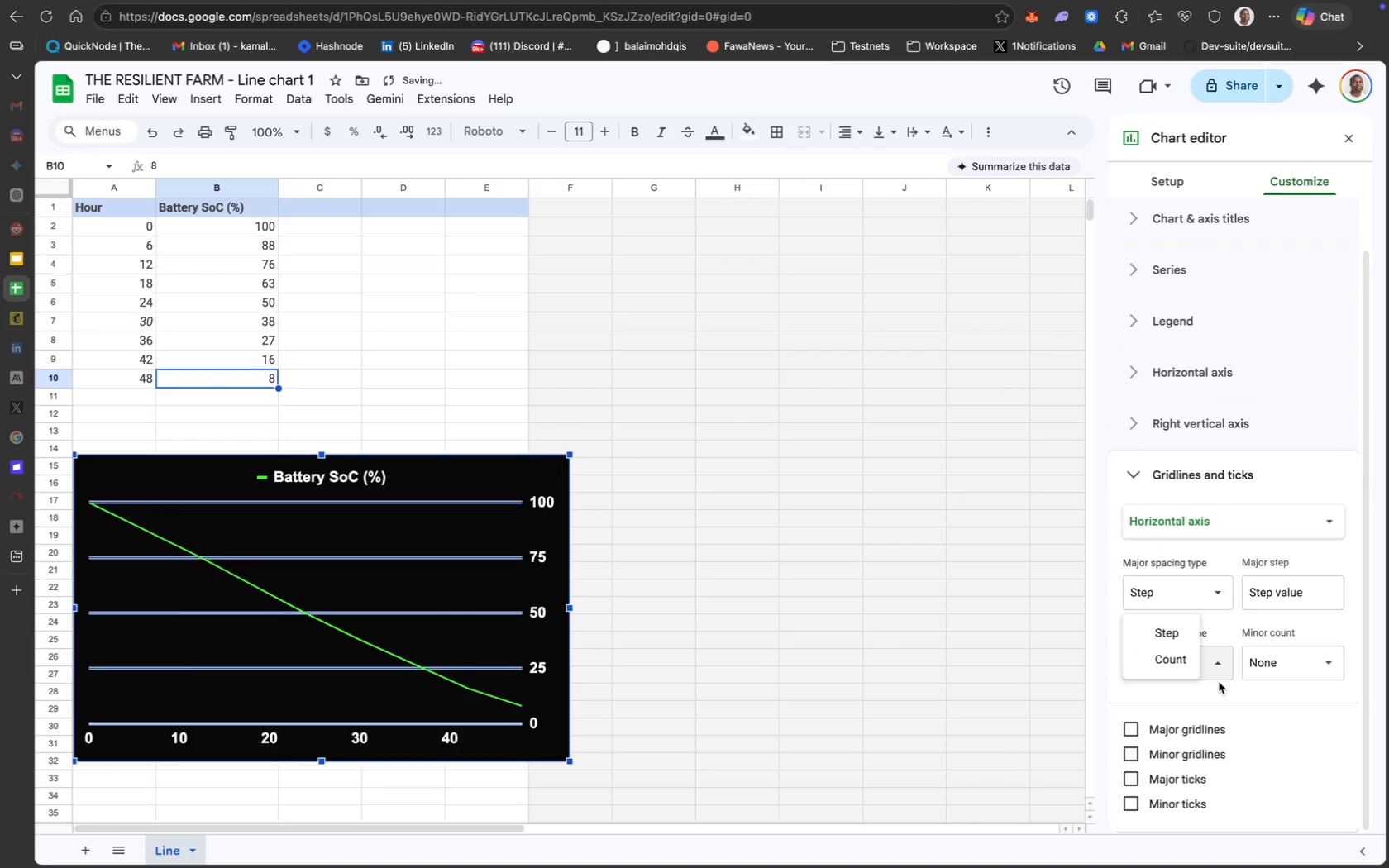 
left_click([1220, 681])
 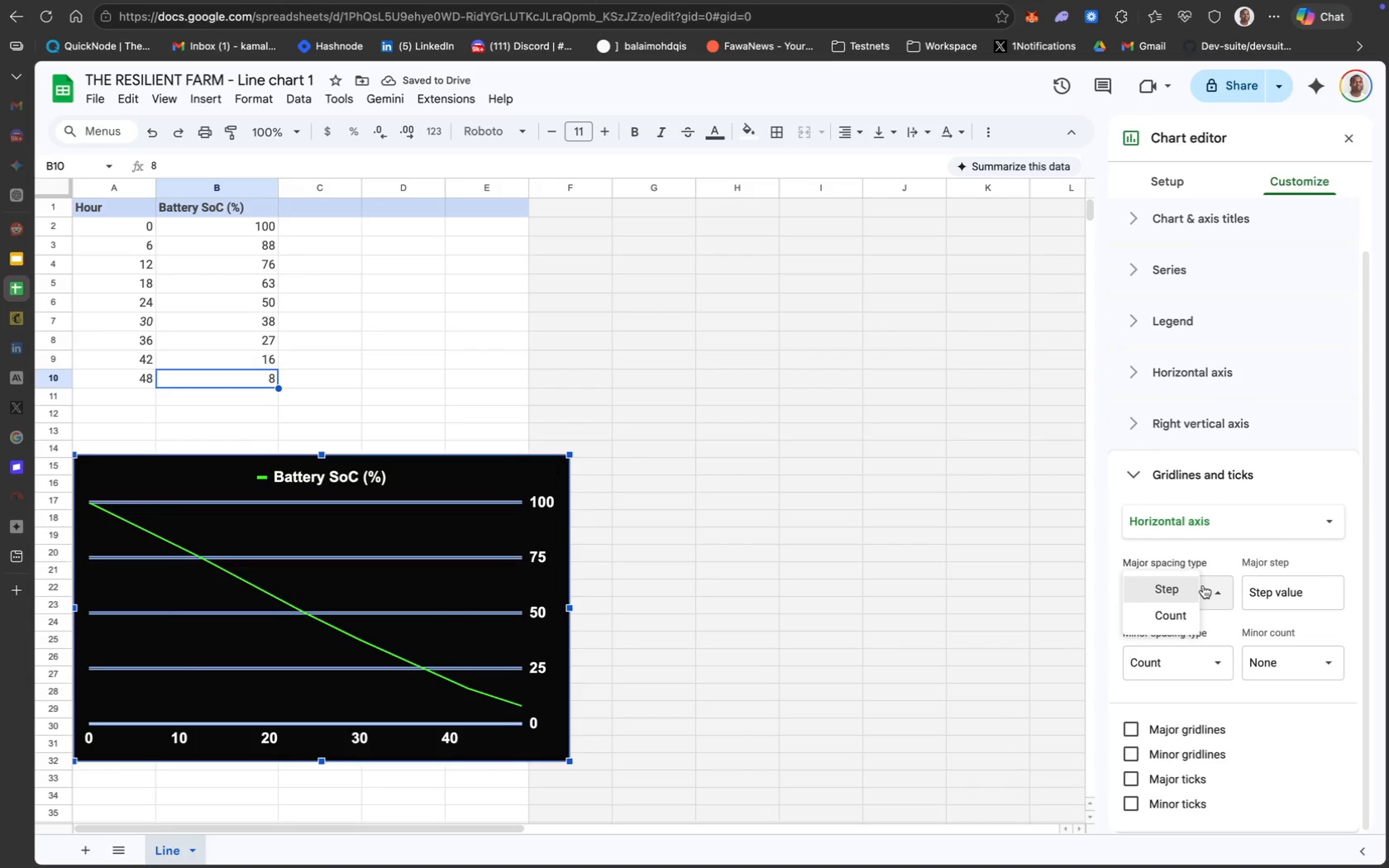 
left_click([1235, 606])
 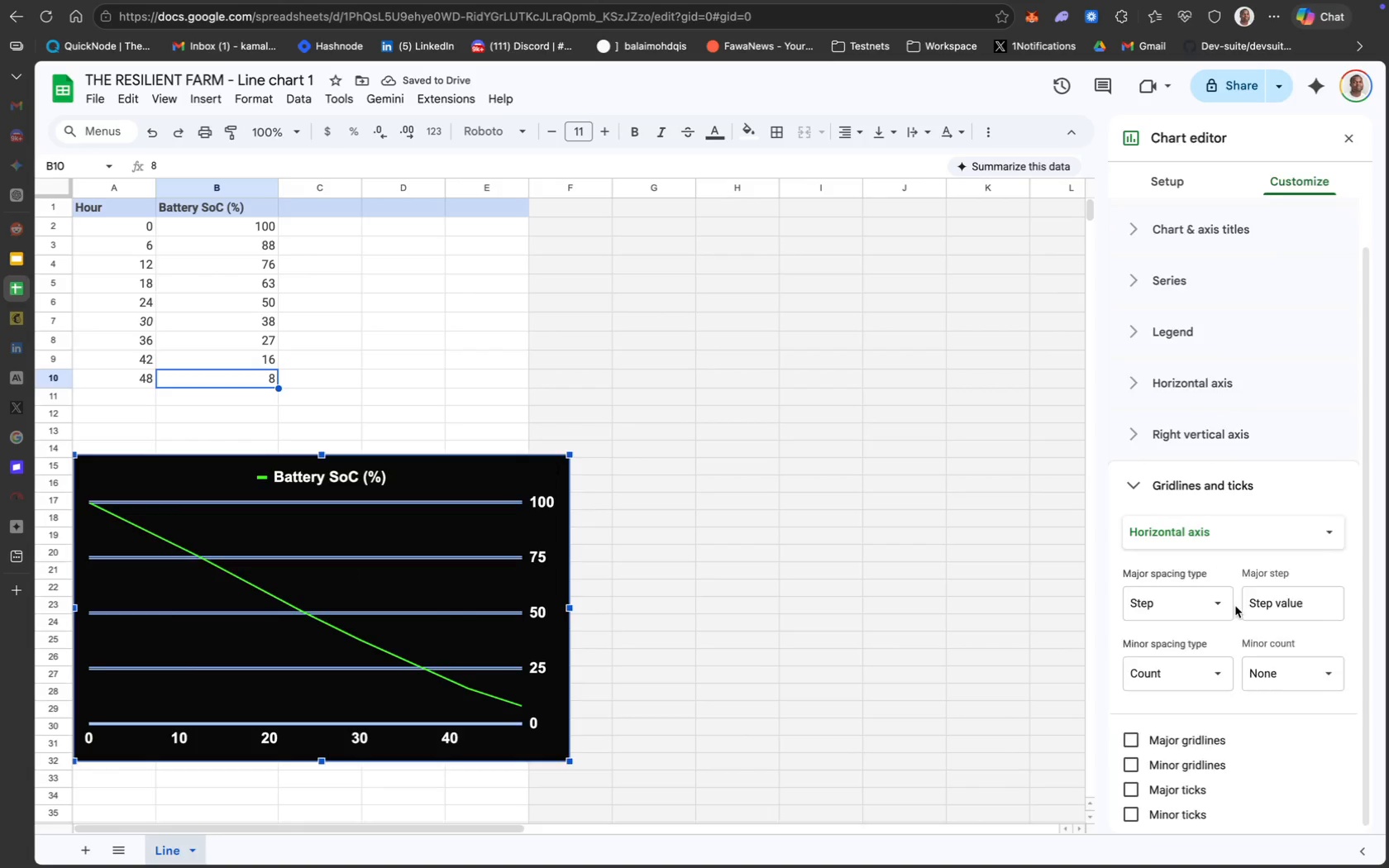 
scroll: coordinate [1235, 606], scroll_direction: up, amount: 15.0
 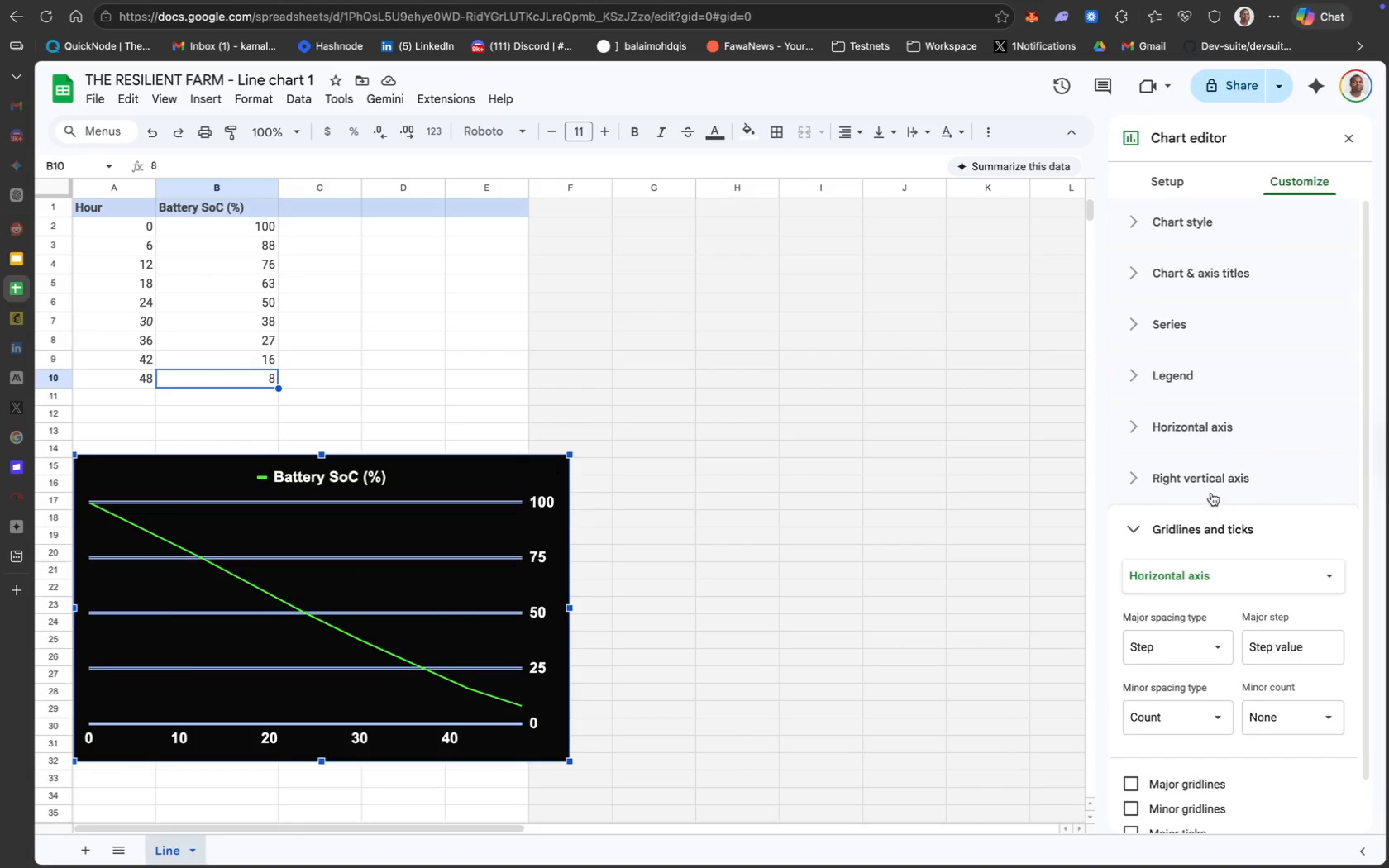 
scroll: coordinate [1228, 608], scroll_direction: down, amount: 23.0
 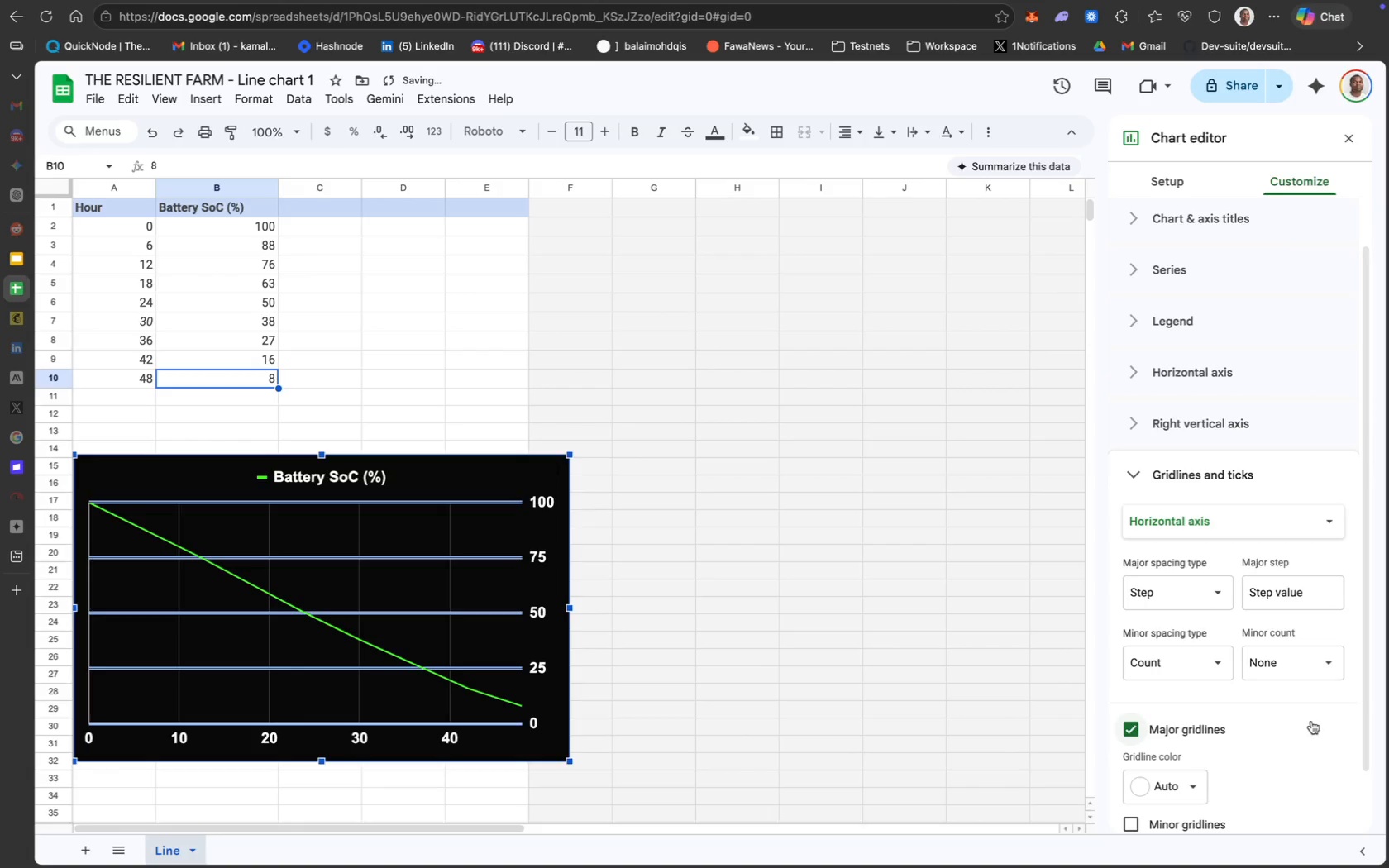 
left_click([1286, 722])
 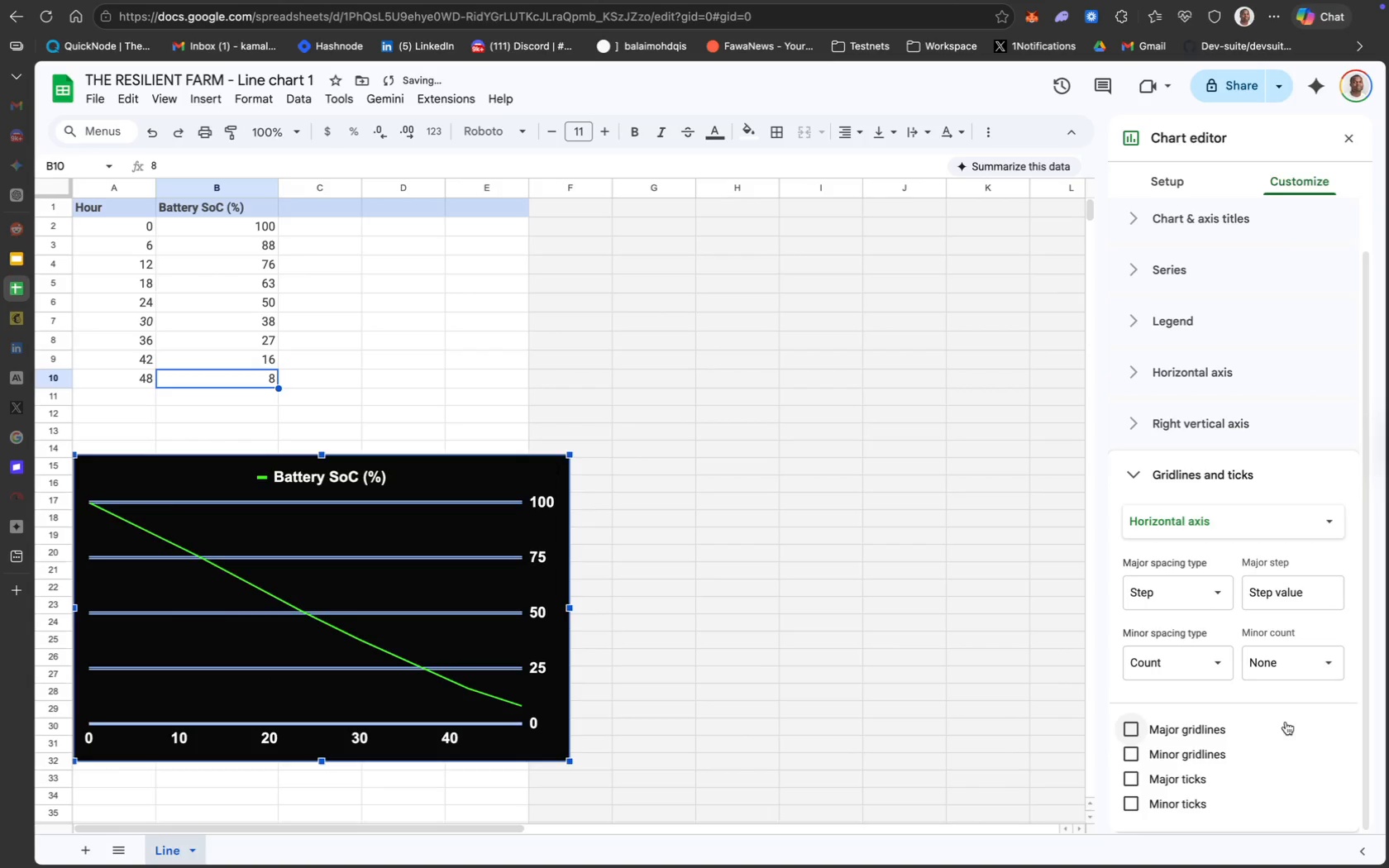 
left_click([1285, 722])
 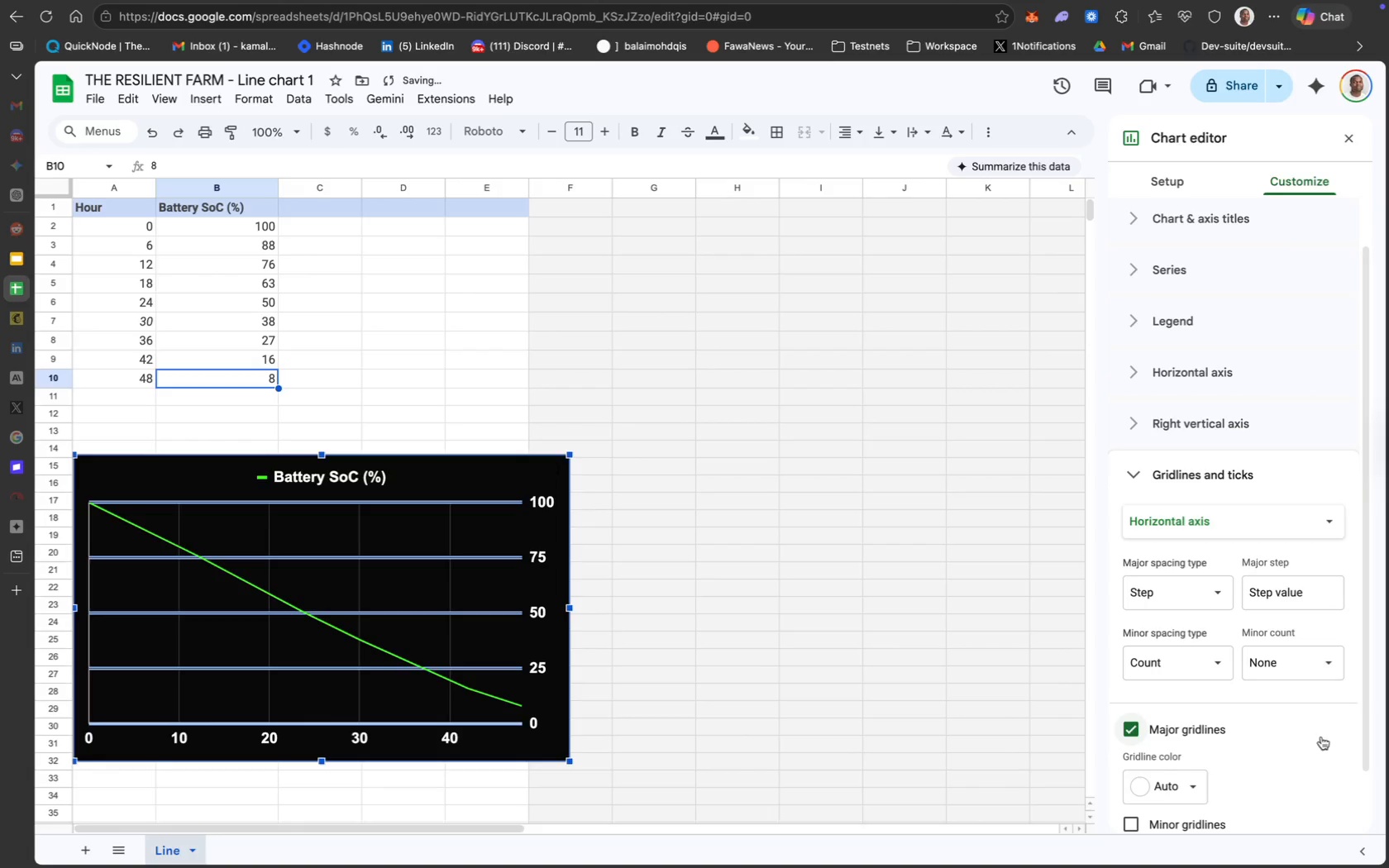 
scroll: coordinate [1286, 684], scroll_direction: down, amount: 25.0
 